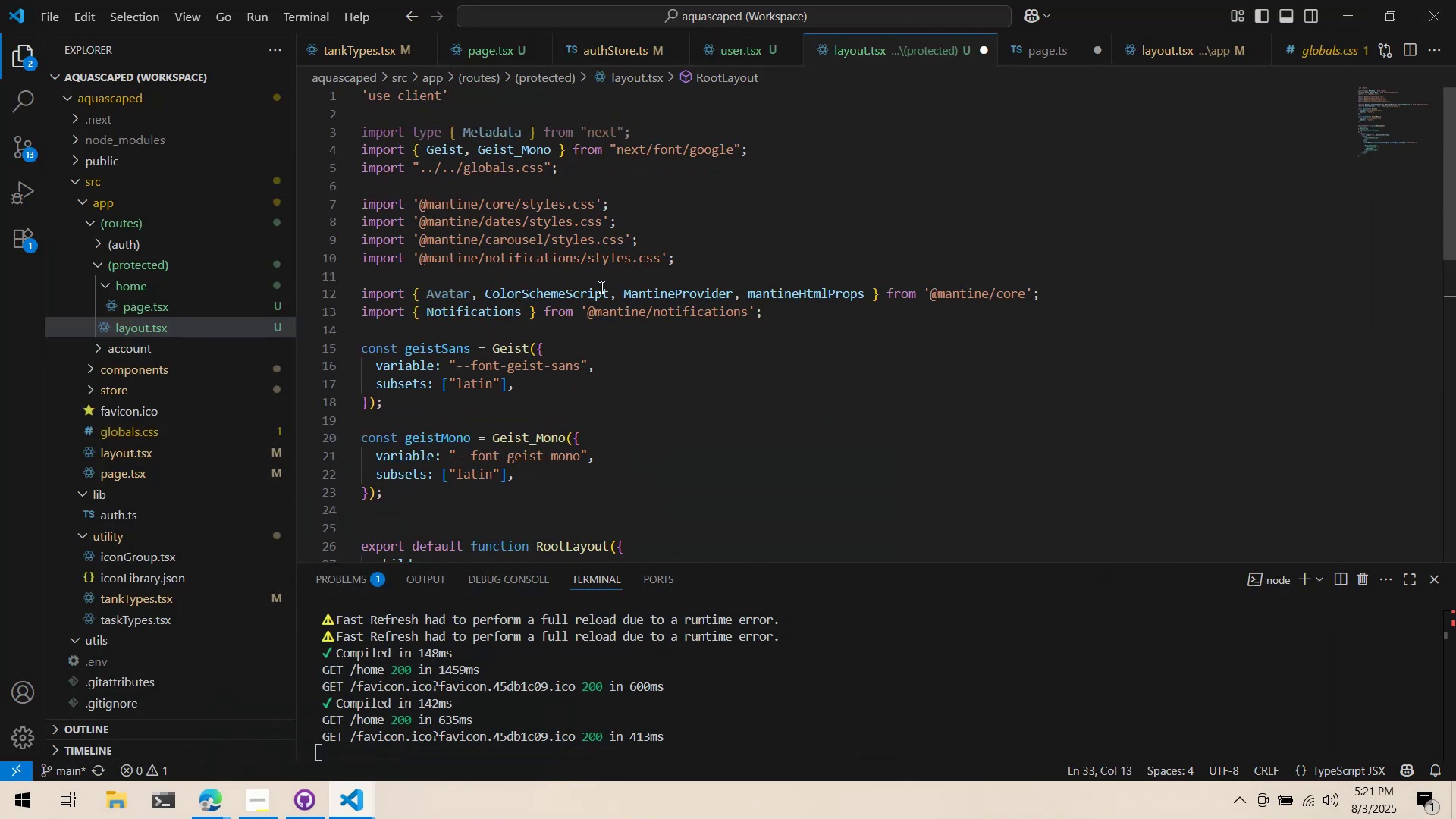 
scroll: coordinate [575, 353], scroll_direction: down, amount: 8.0
 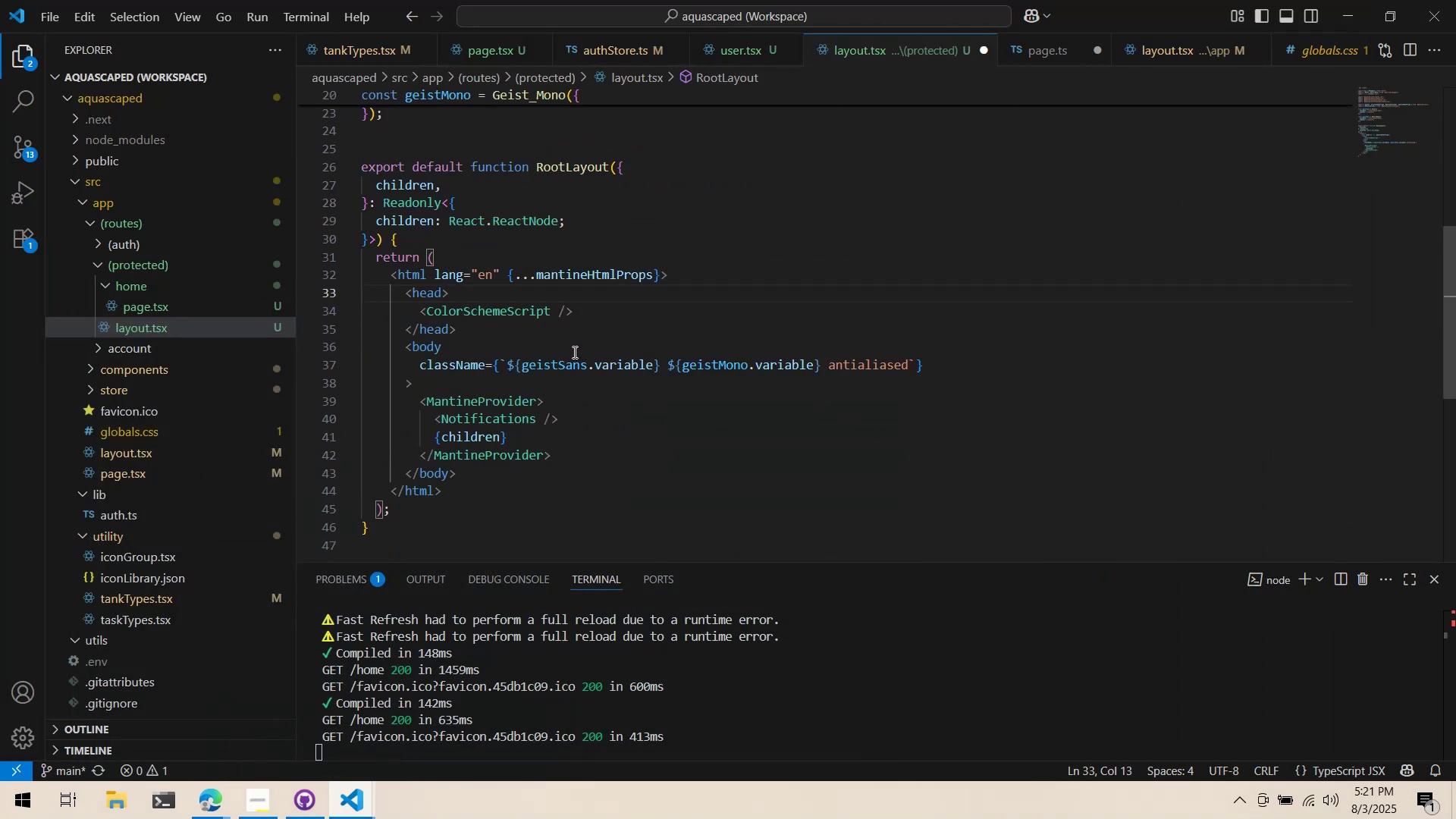 
scroll: coordinate [573, 351], scroll_direction: up, amount: 1.0
 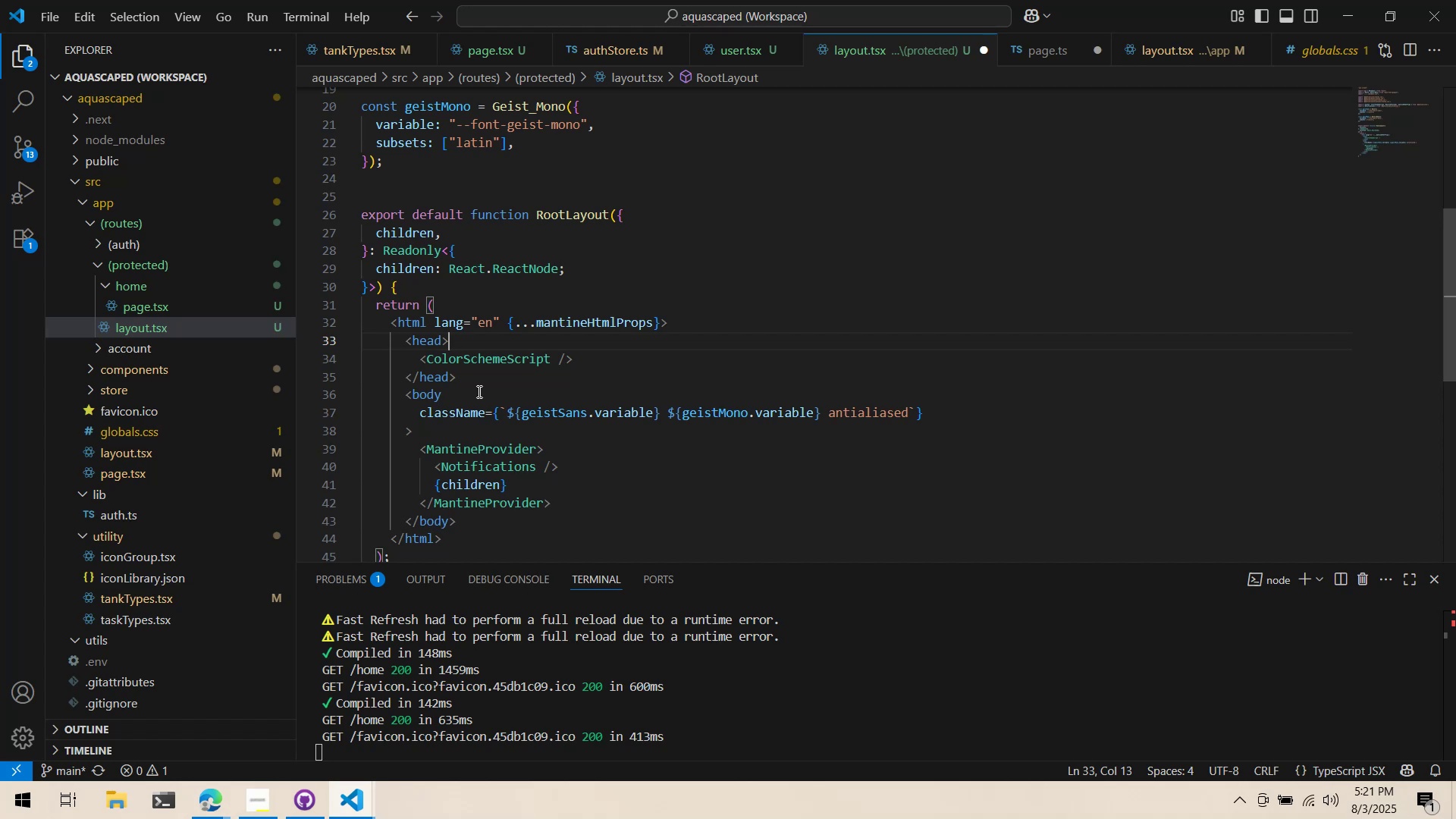 
wait(5.68)
 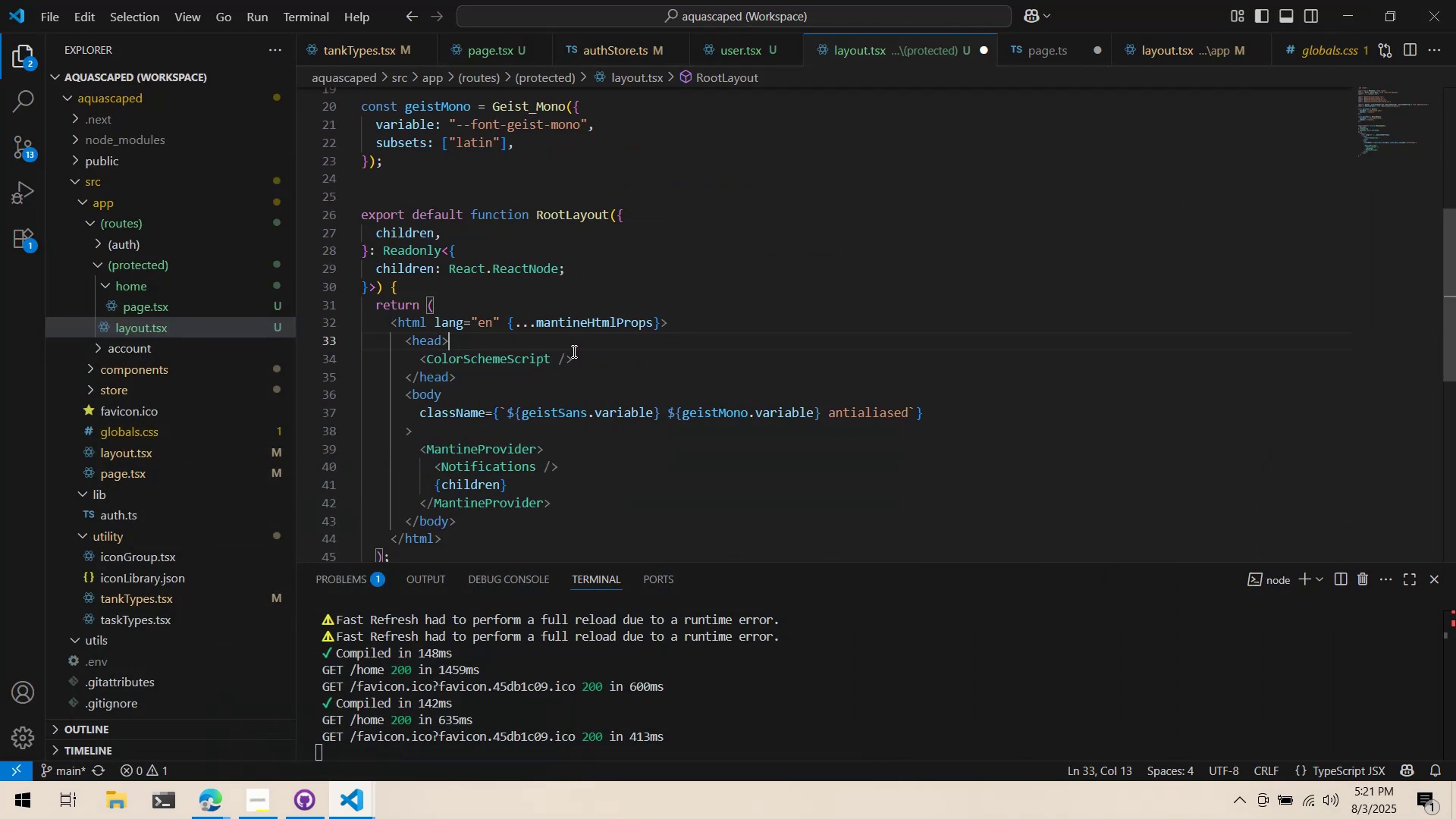 
left_click_drag(start_coordinate=[458, 428], to_coordinate=[268, 395])
 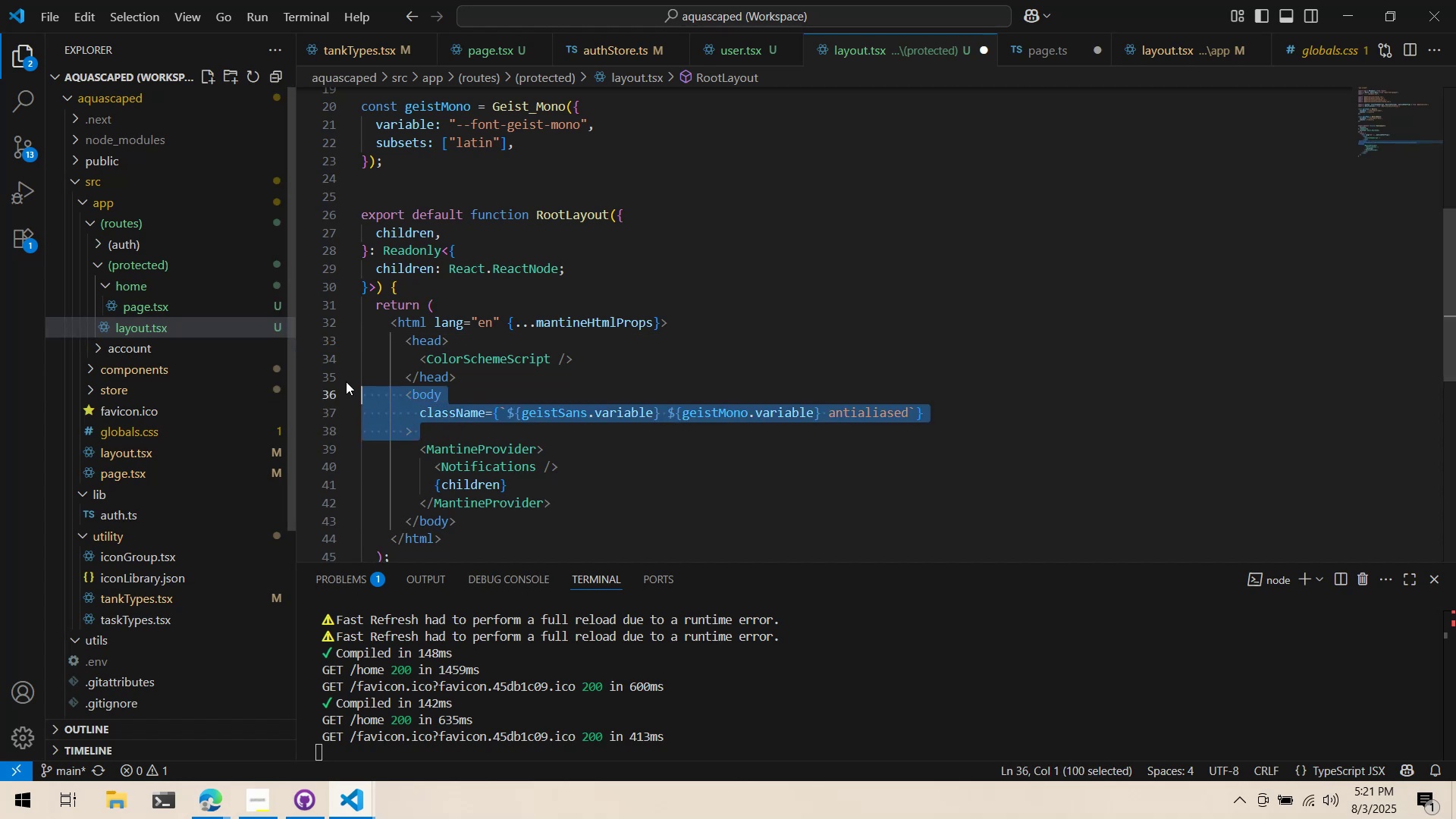 
scroll: coordinate [521, 360], scroll_direction: up, amount: 6.0
 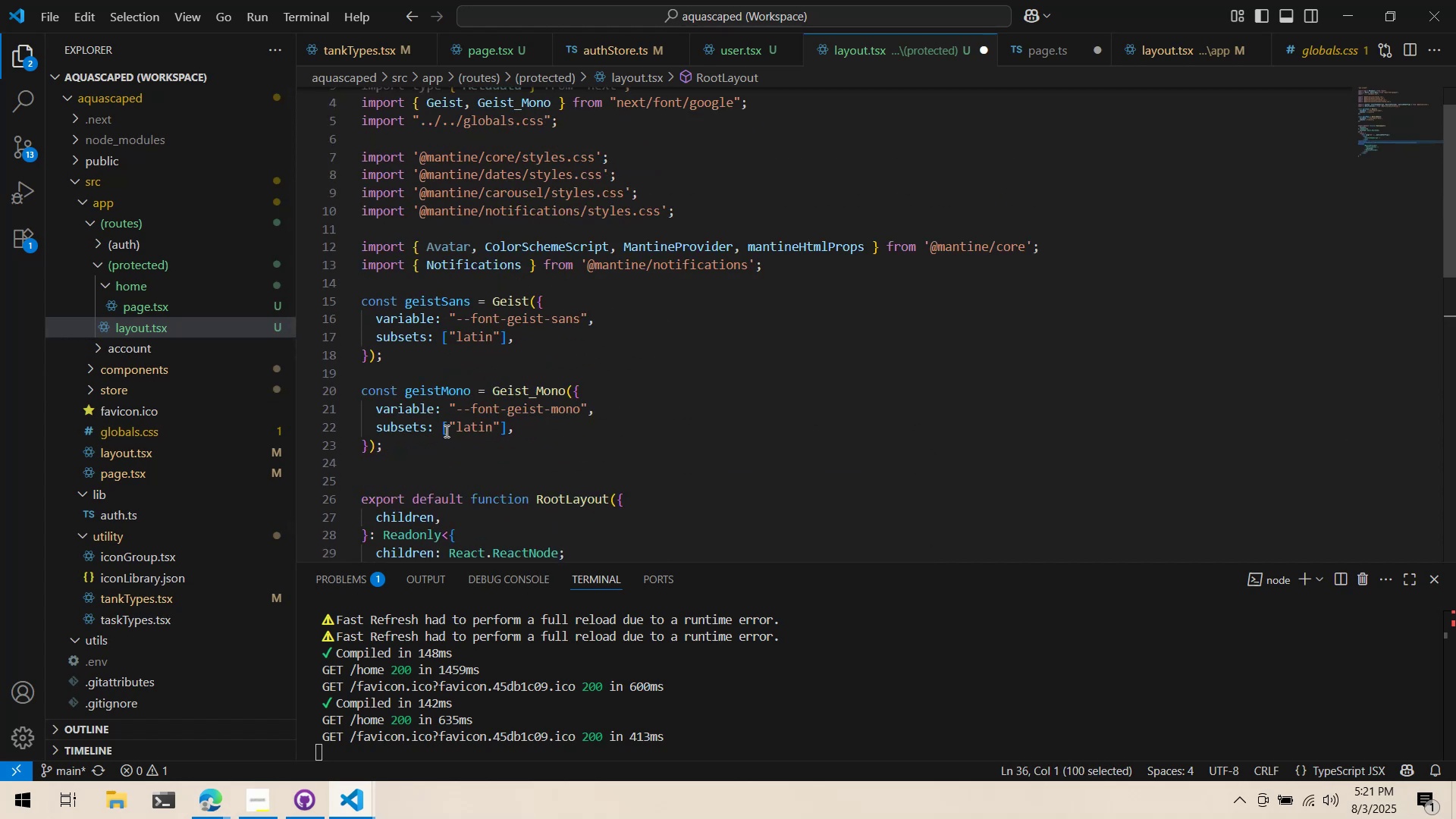 
left_click_drag(start_coordinate=[431, 461], to_coordinate=[334, 295])
 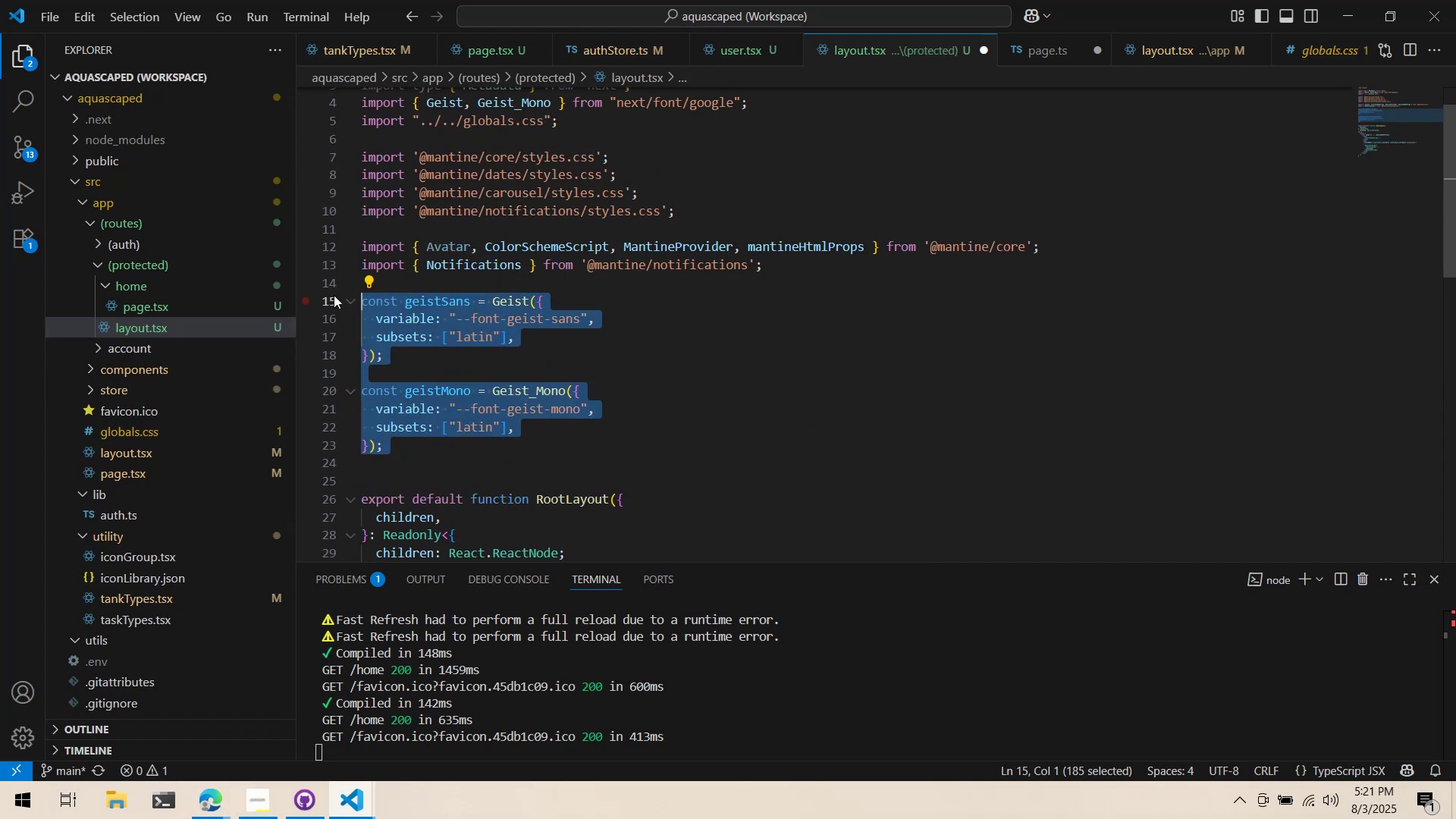 
key(Control+ControlLeft)
 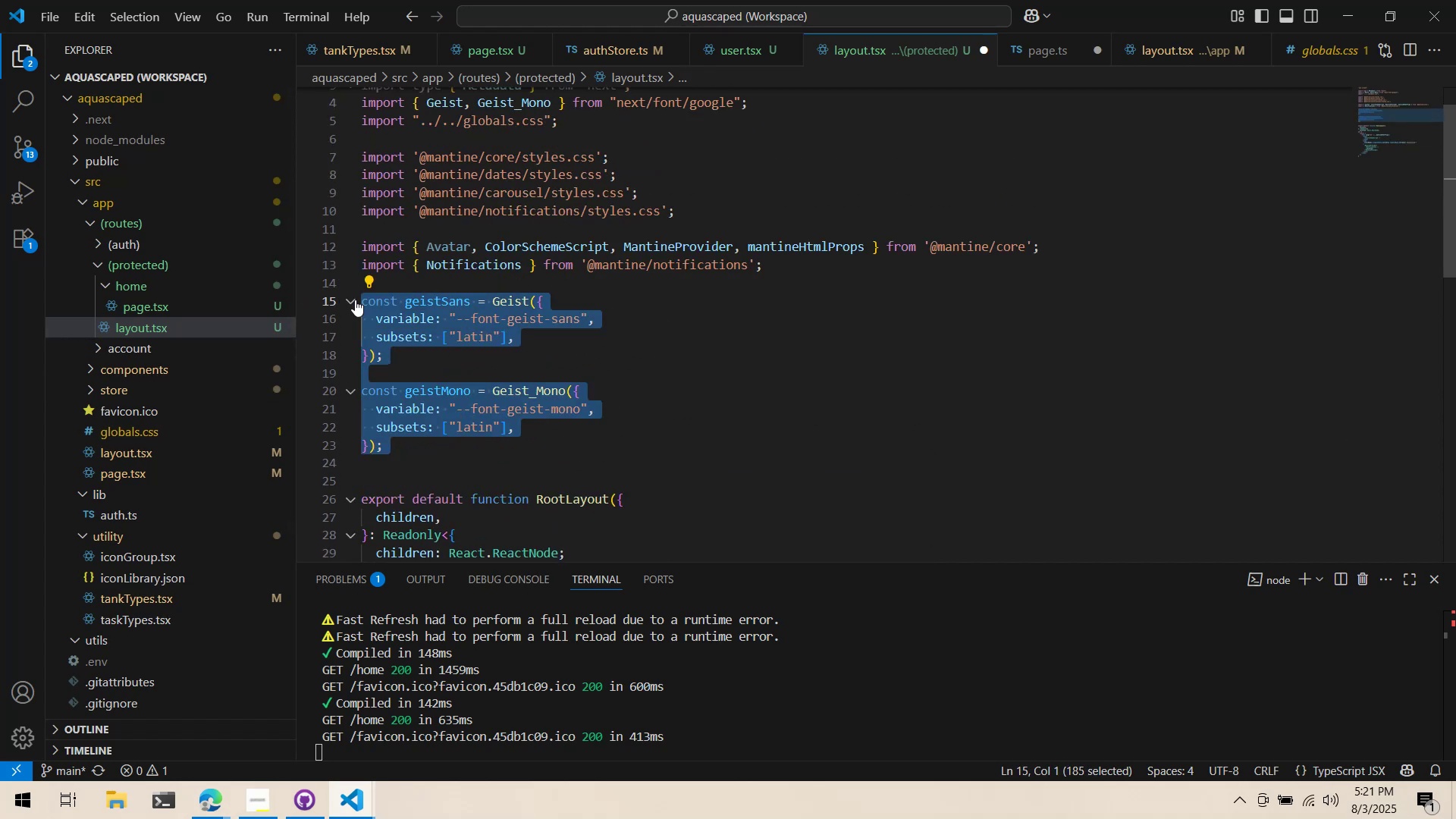 
key(Control+X)
 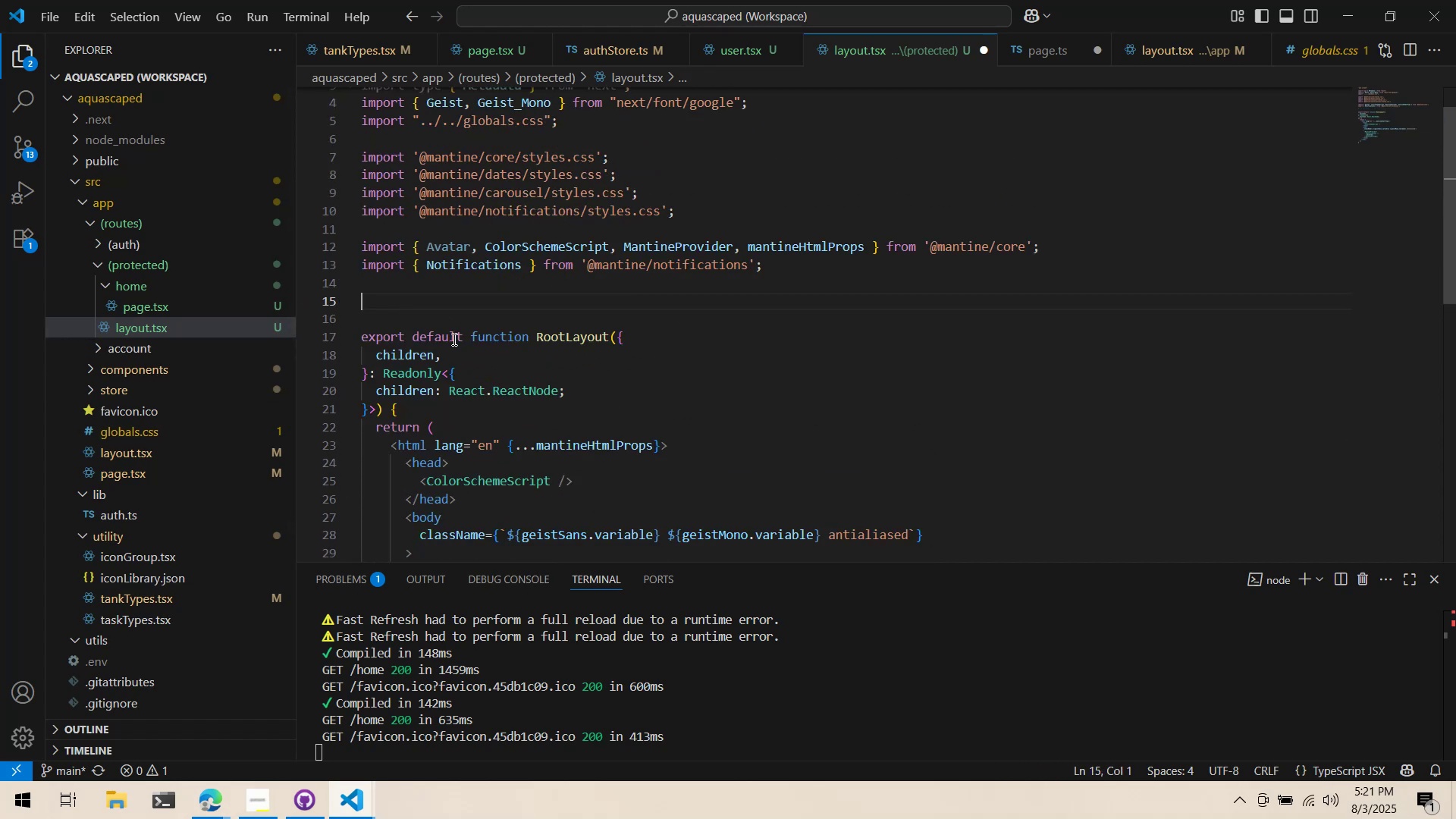 
scroll: coordinate [461, 353], scroll_direction: down, amount: 4.0
 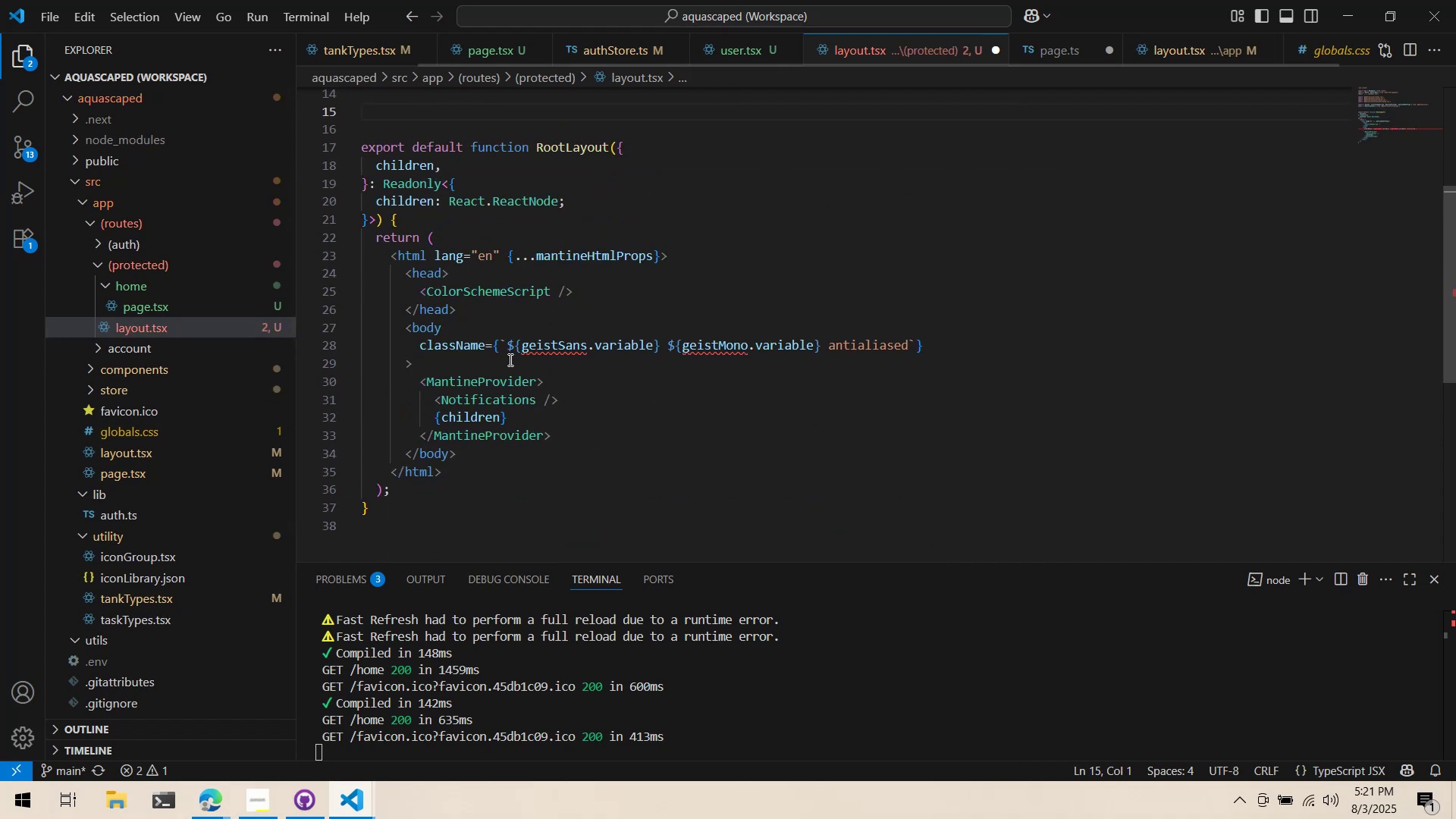 
left_click_drag(start_coordinate=[513, 361], to_coordinate=[314, 326])
 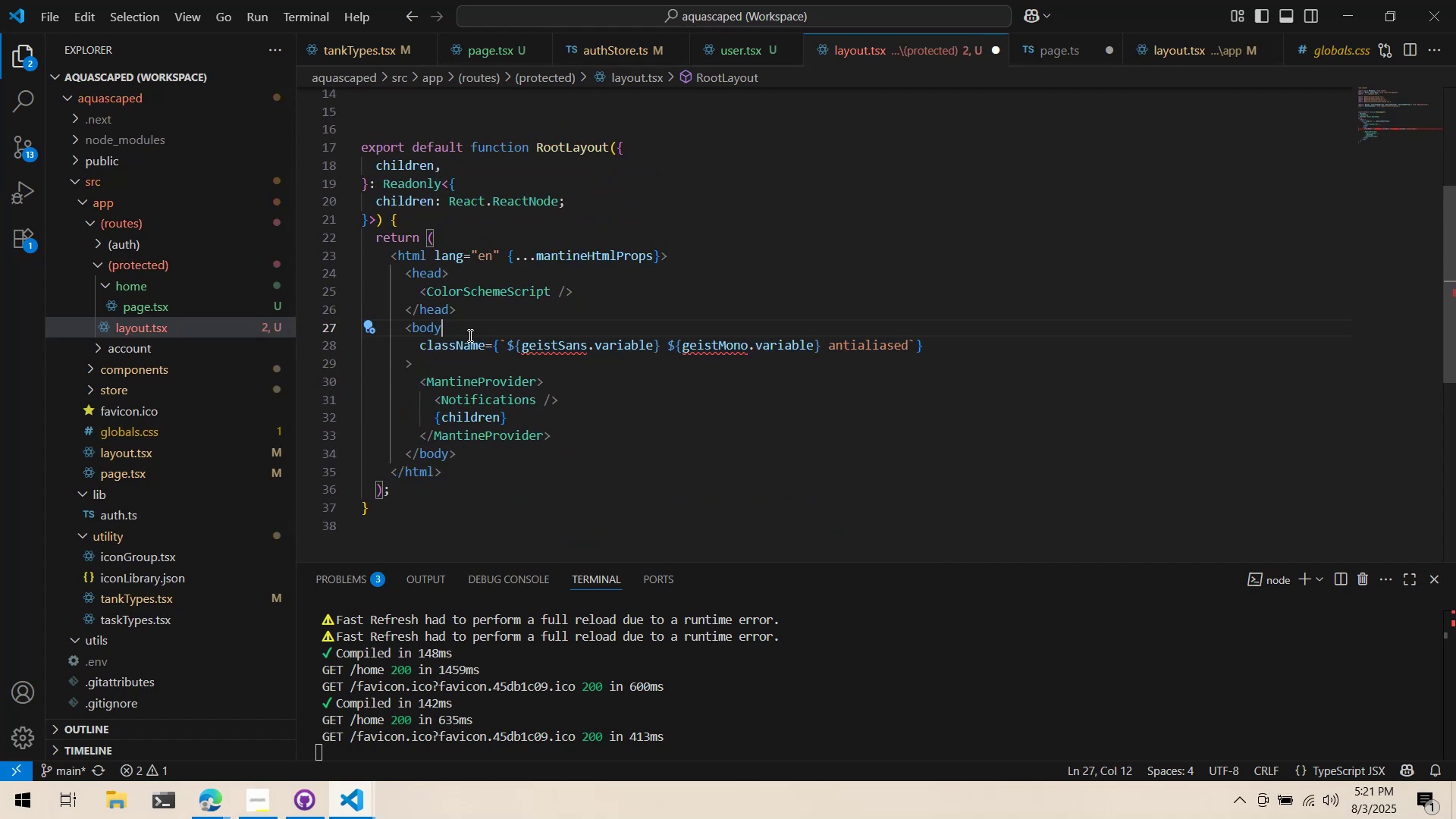 
double_click([469, 335])
 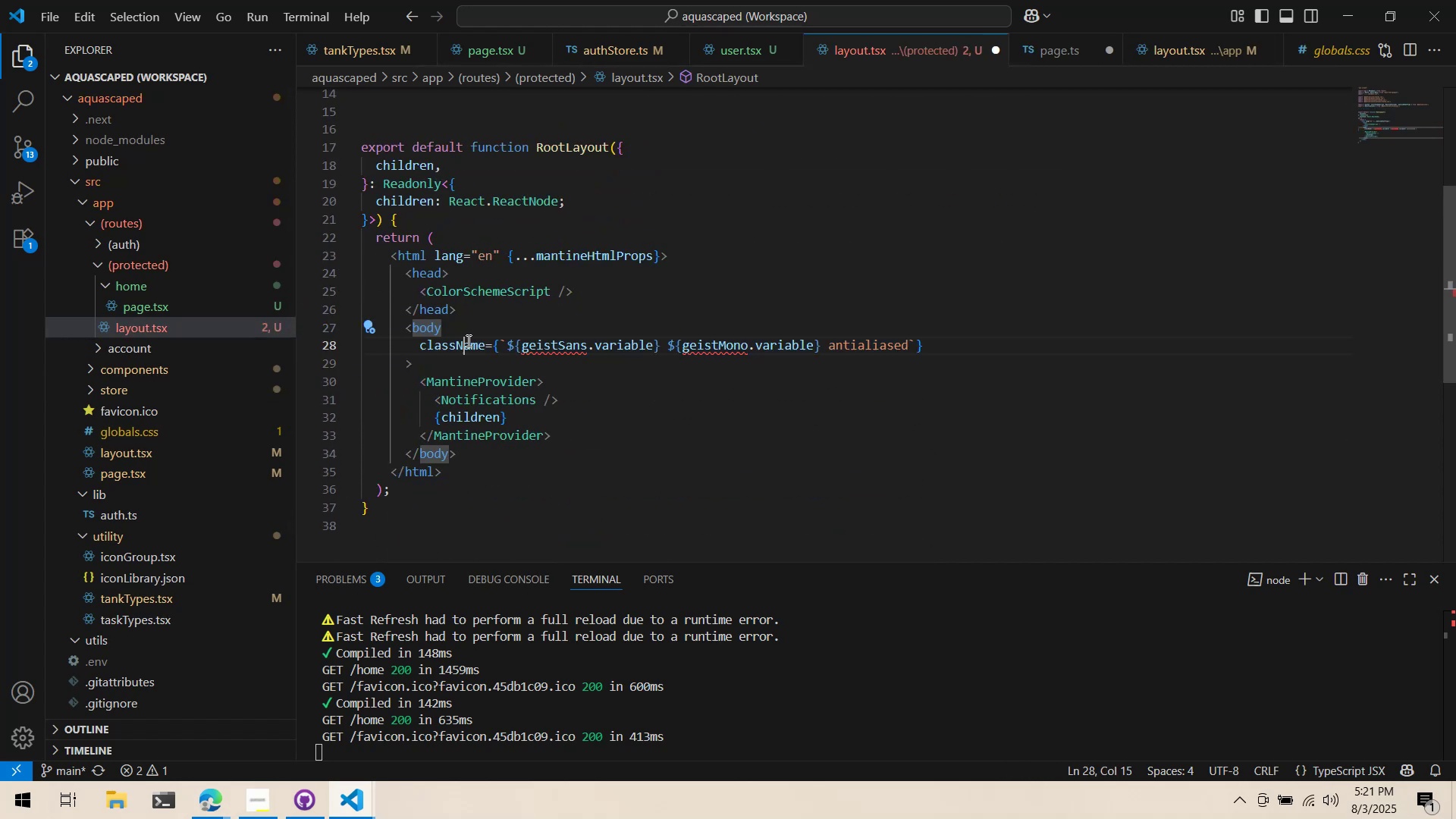 
triple_click([467, 340])
 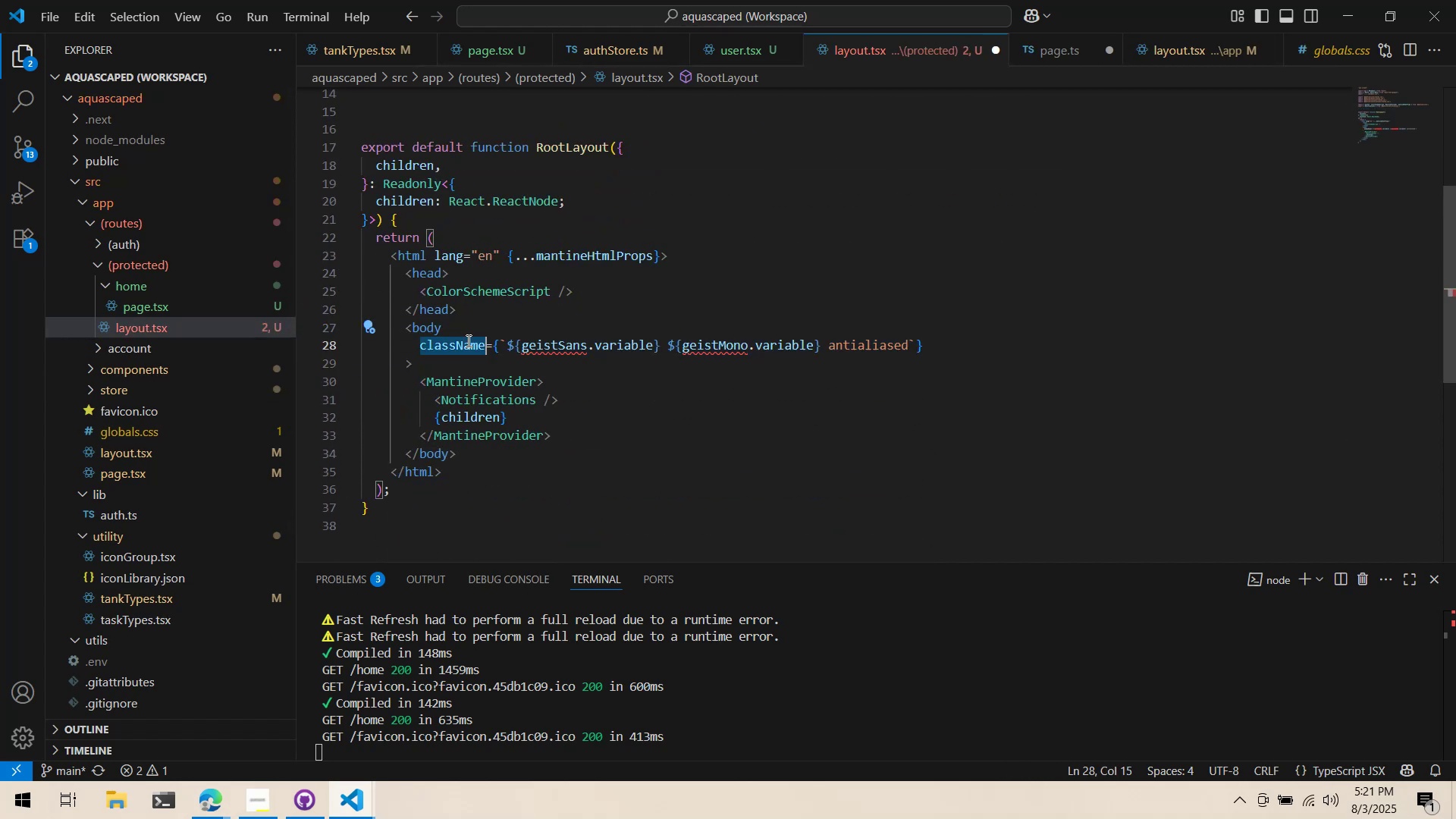 
triple_click([467, 340])
 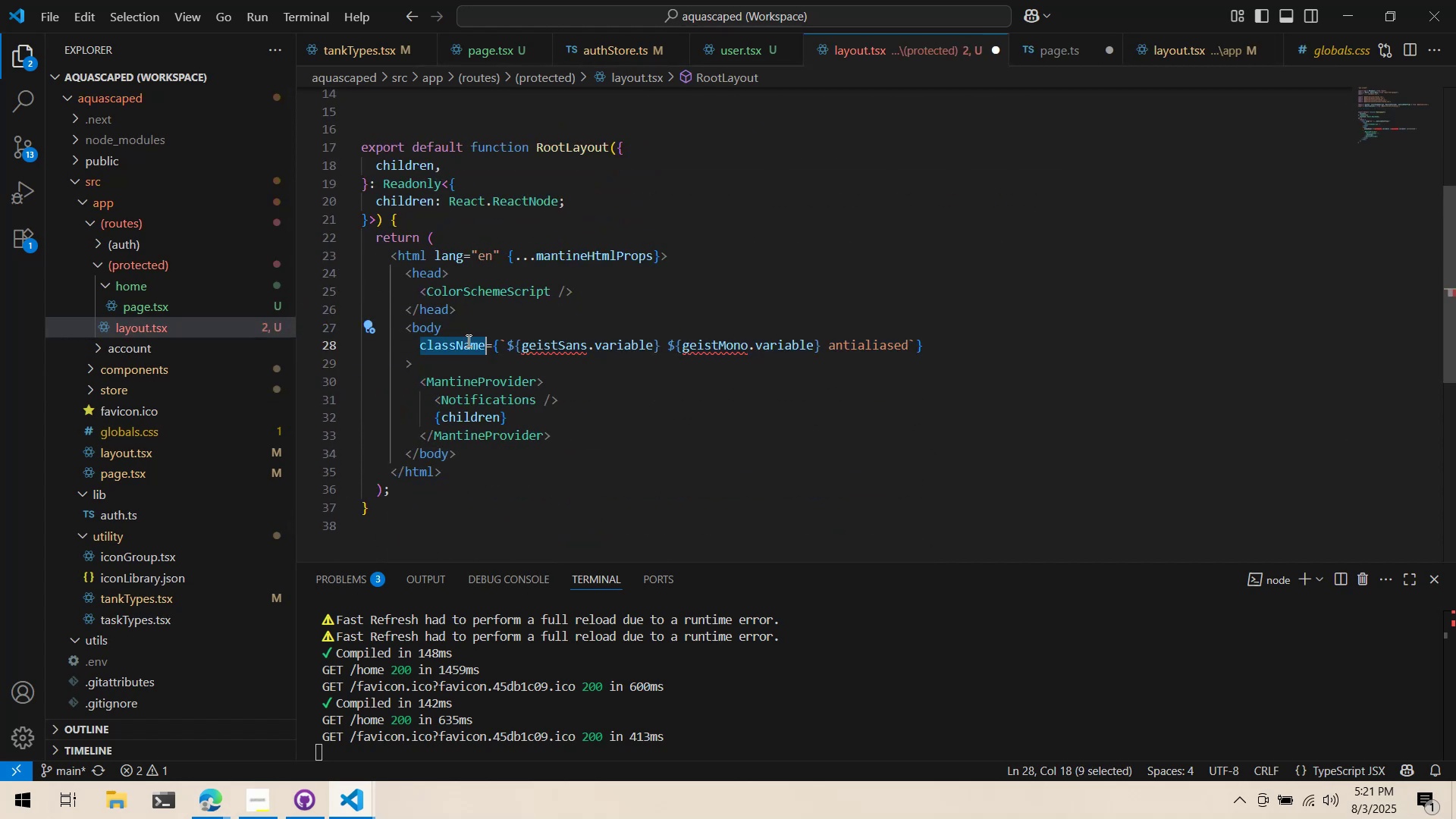 
triple_click([467, 340])
 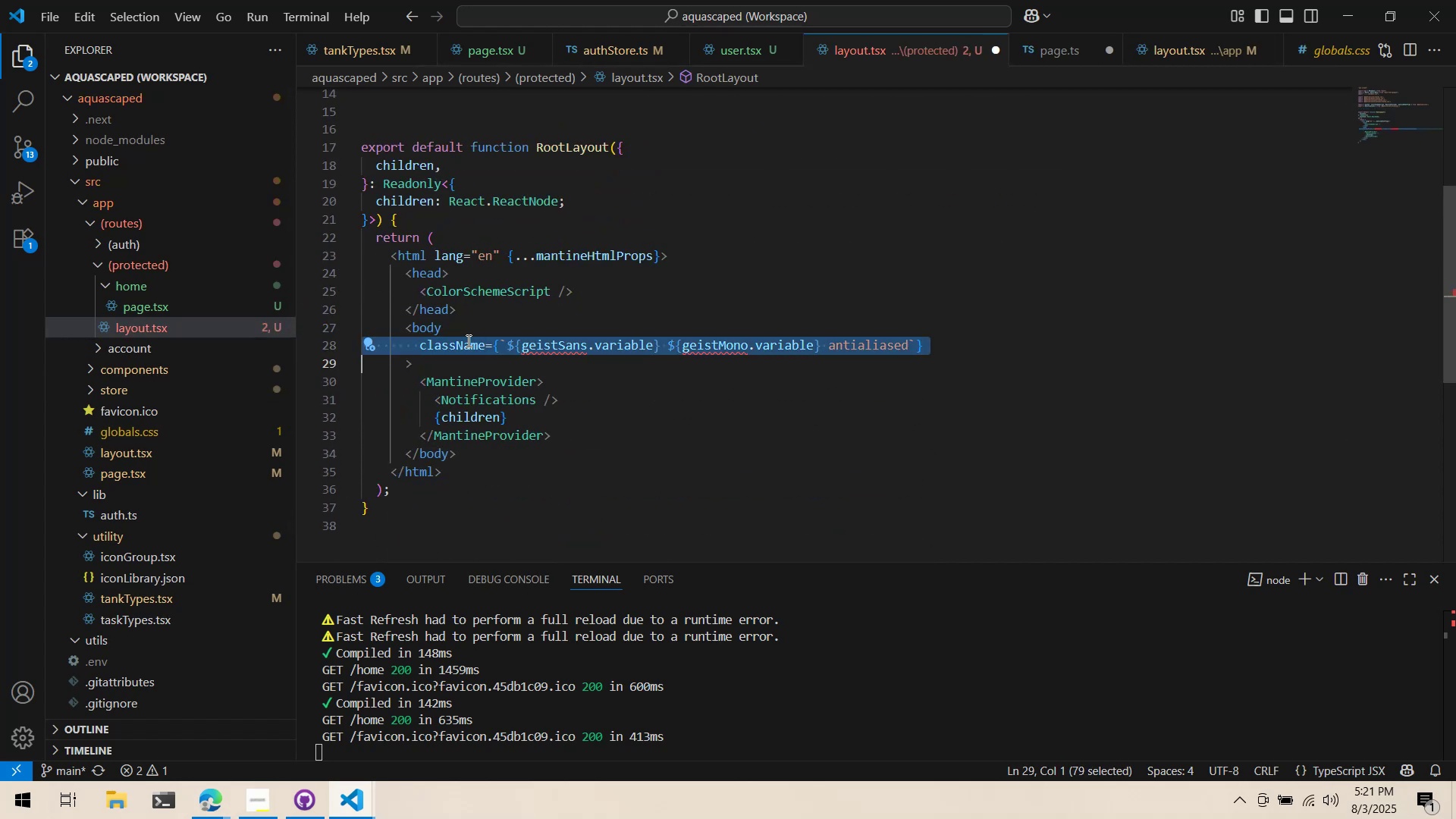 
key(Control+ControlLeft)
 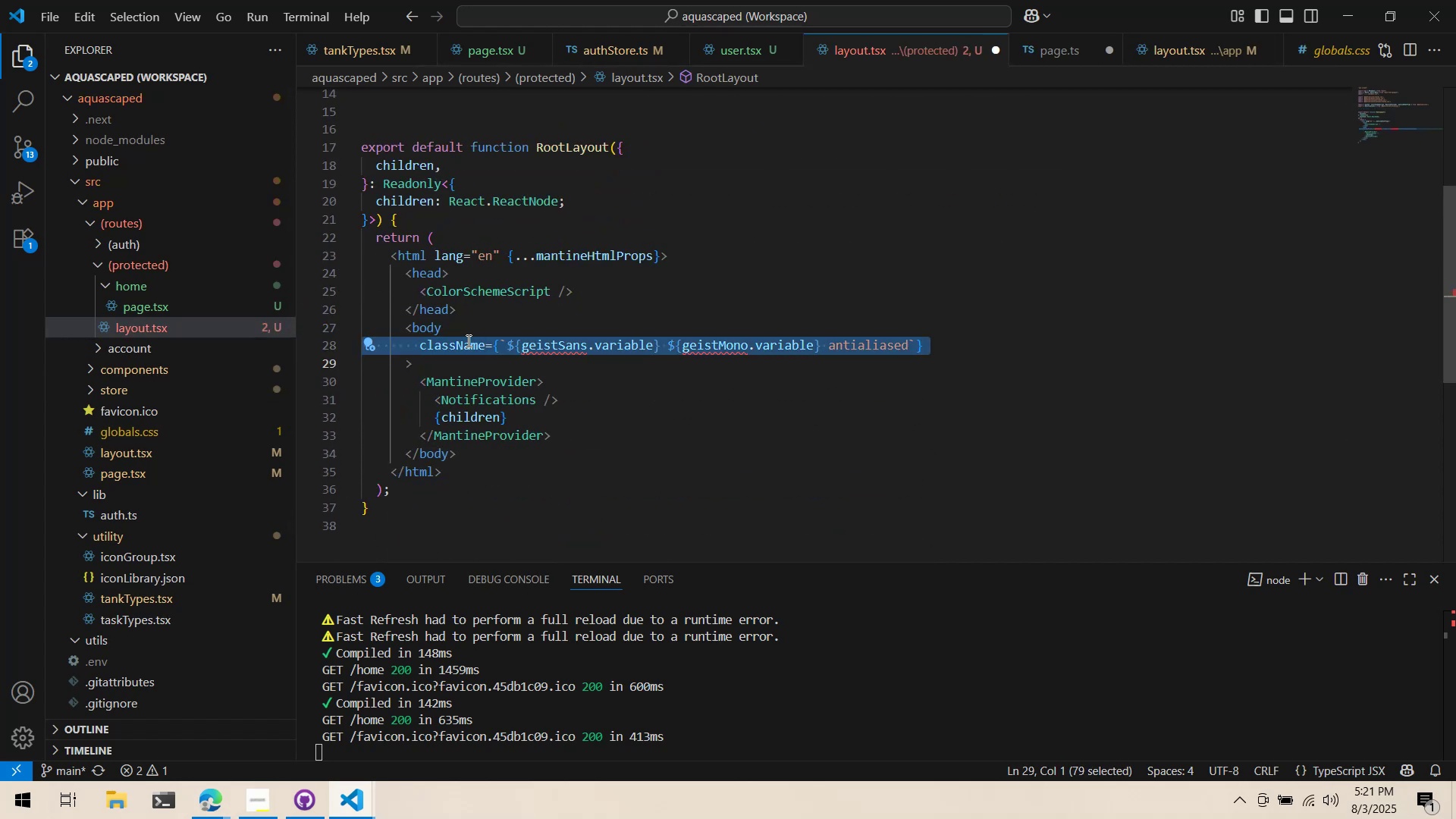 
key(Control+X)
 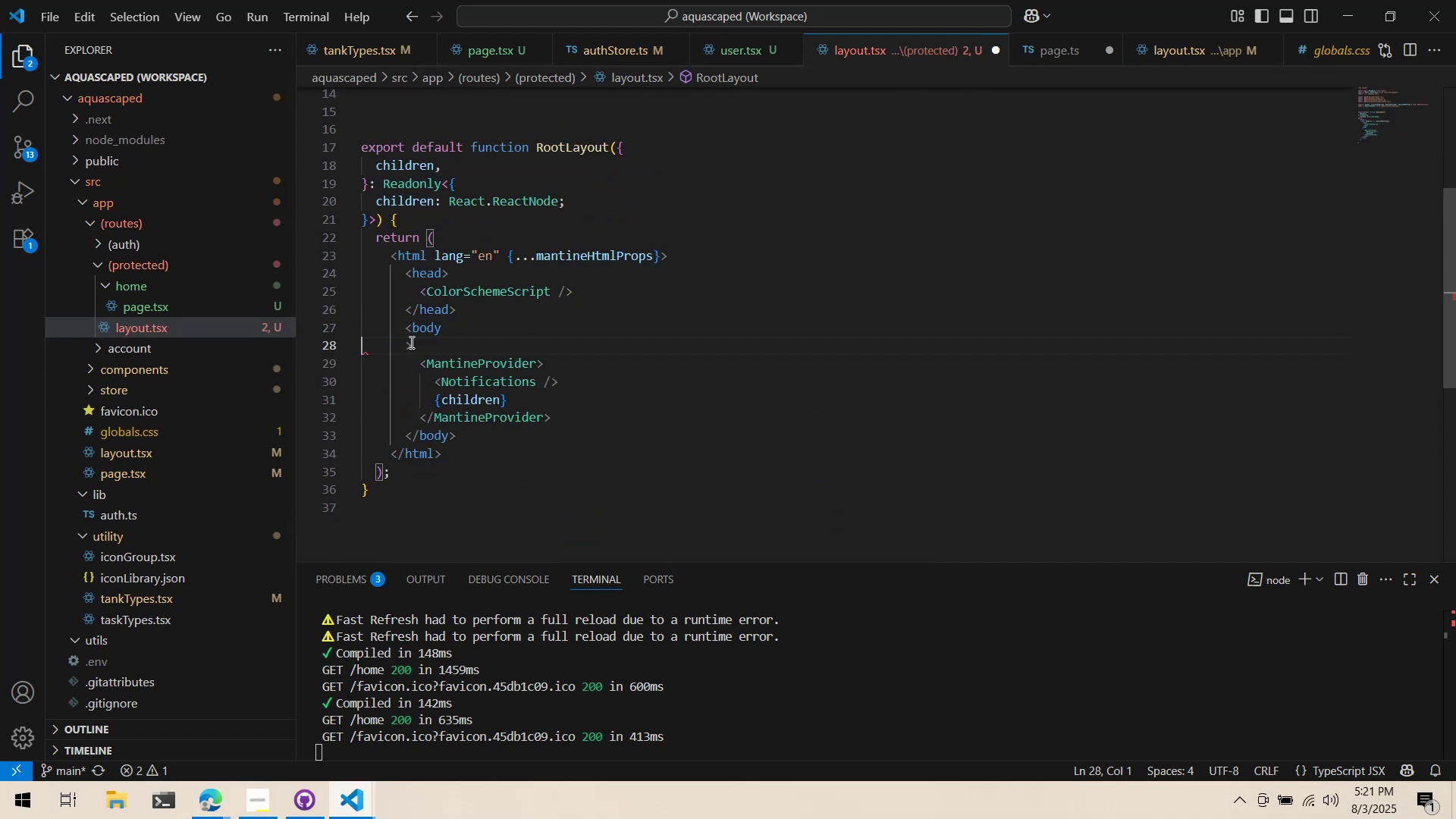 
key(Control+ControlLeft)
 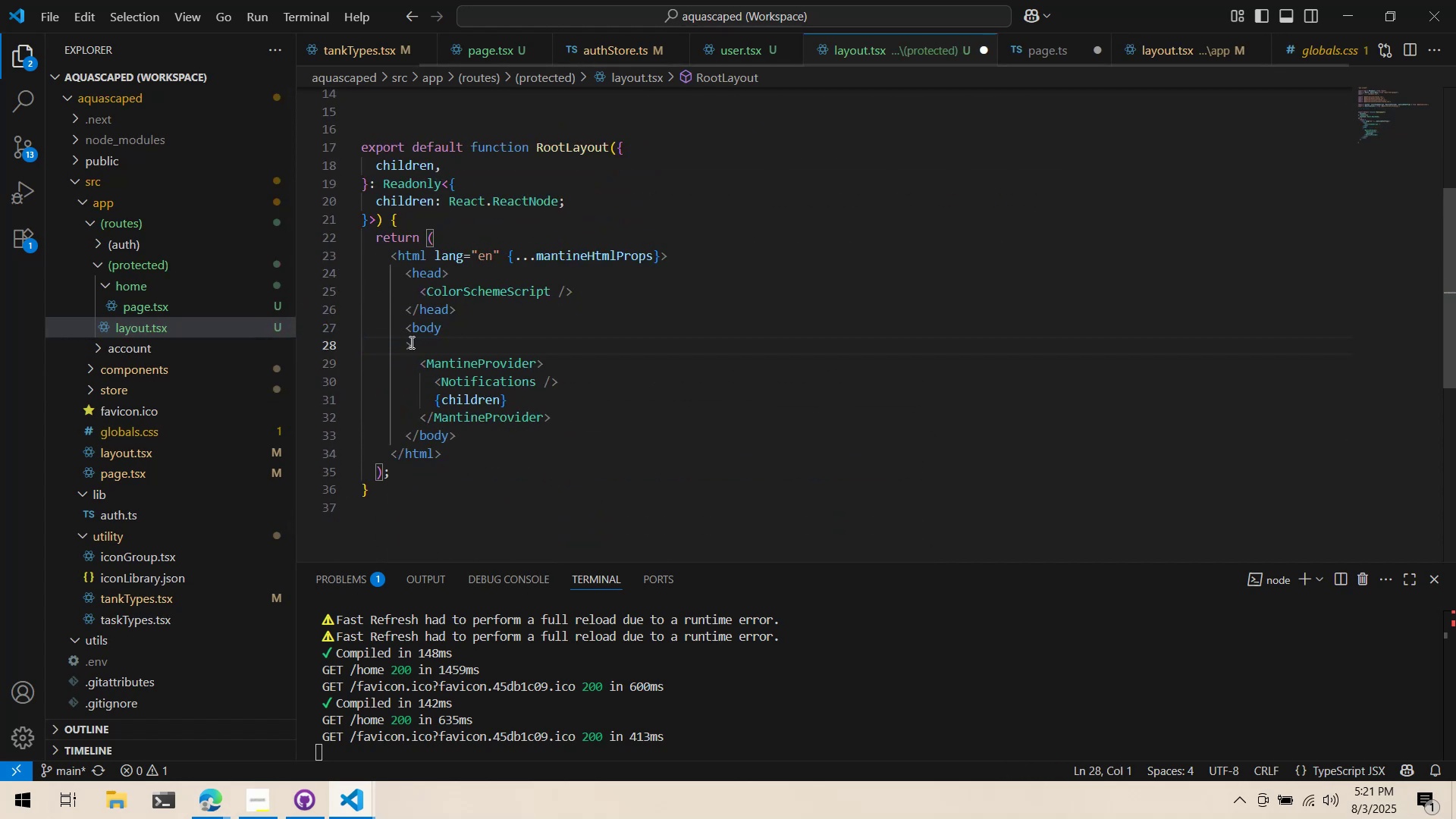 
key(Control+S)
 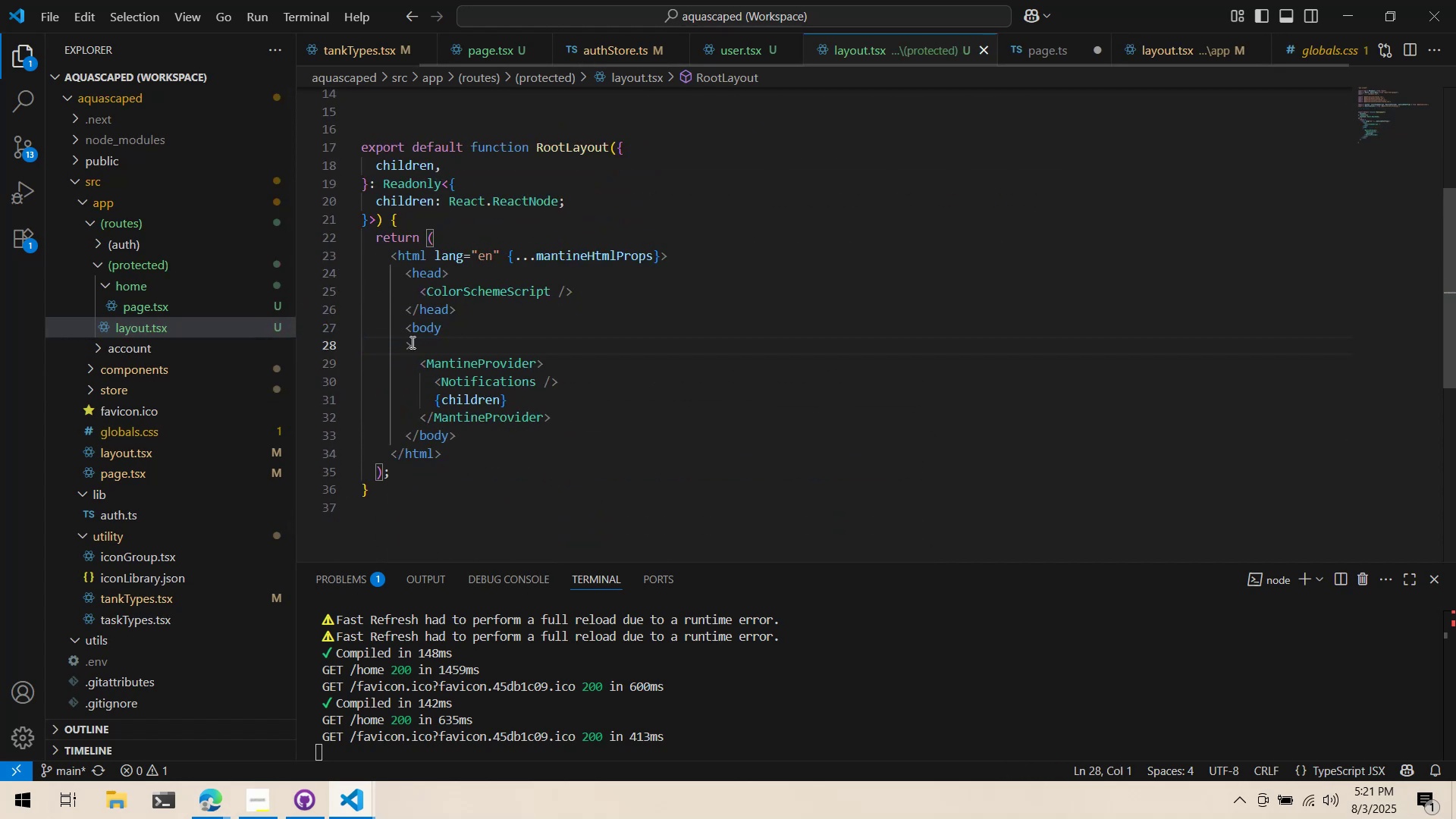 
key(Alt+AltLeft)
 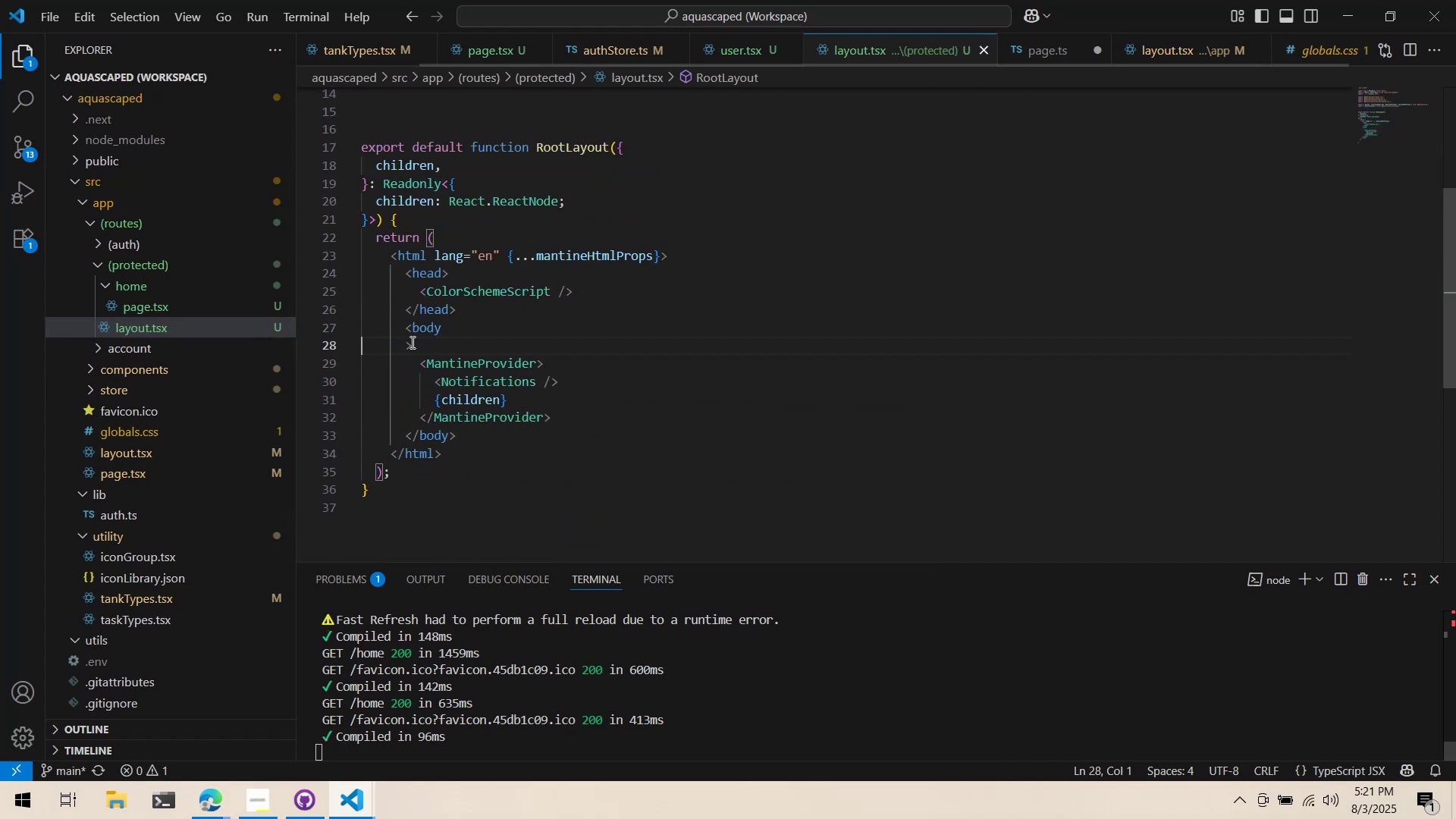 
key(Alt+Tab)
 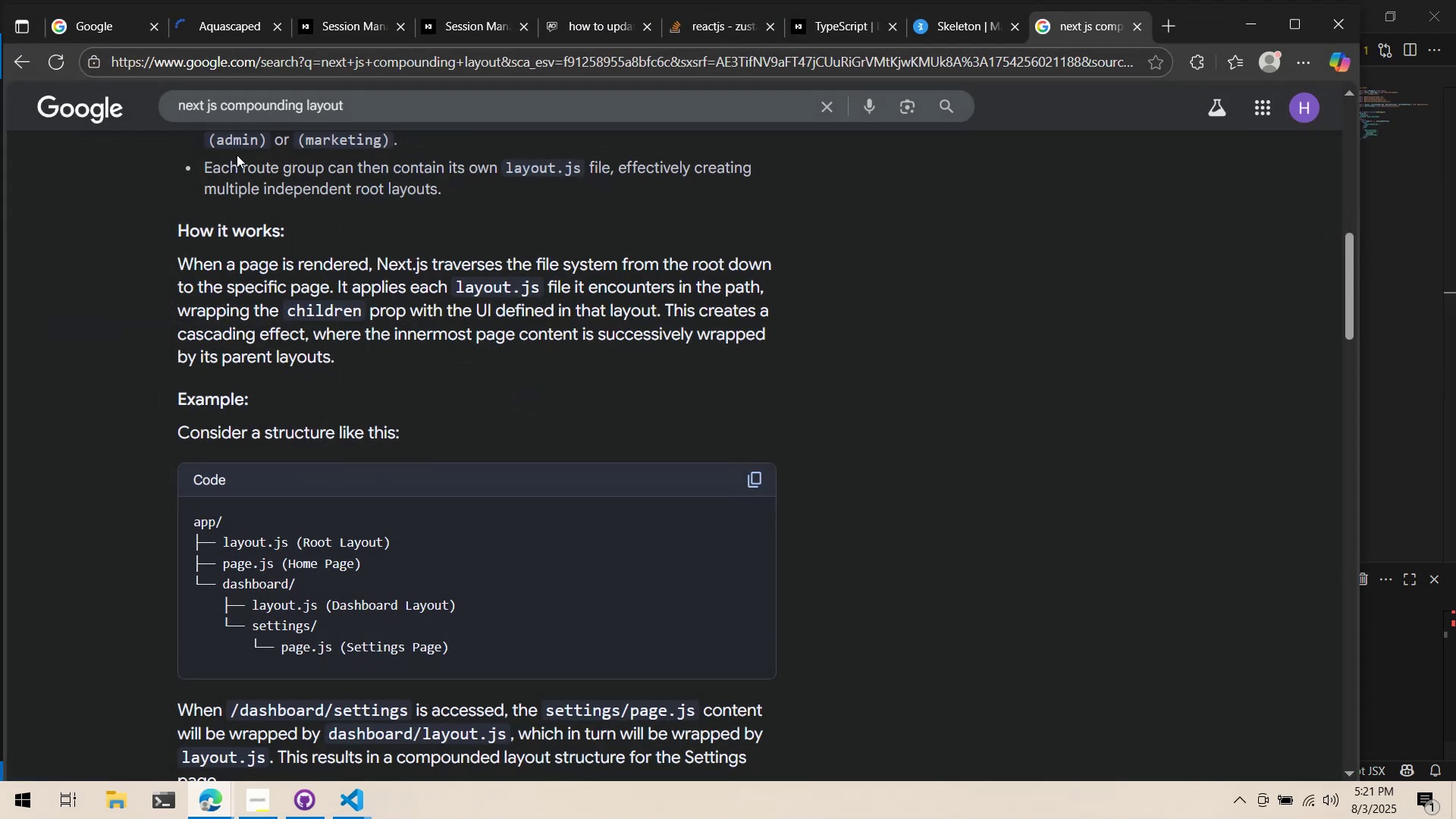 
left_click([207, 20])
 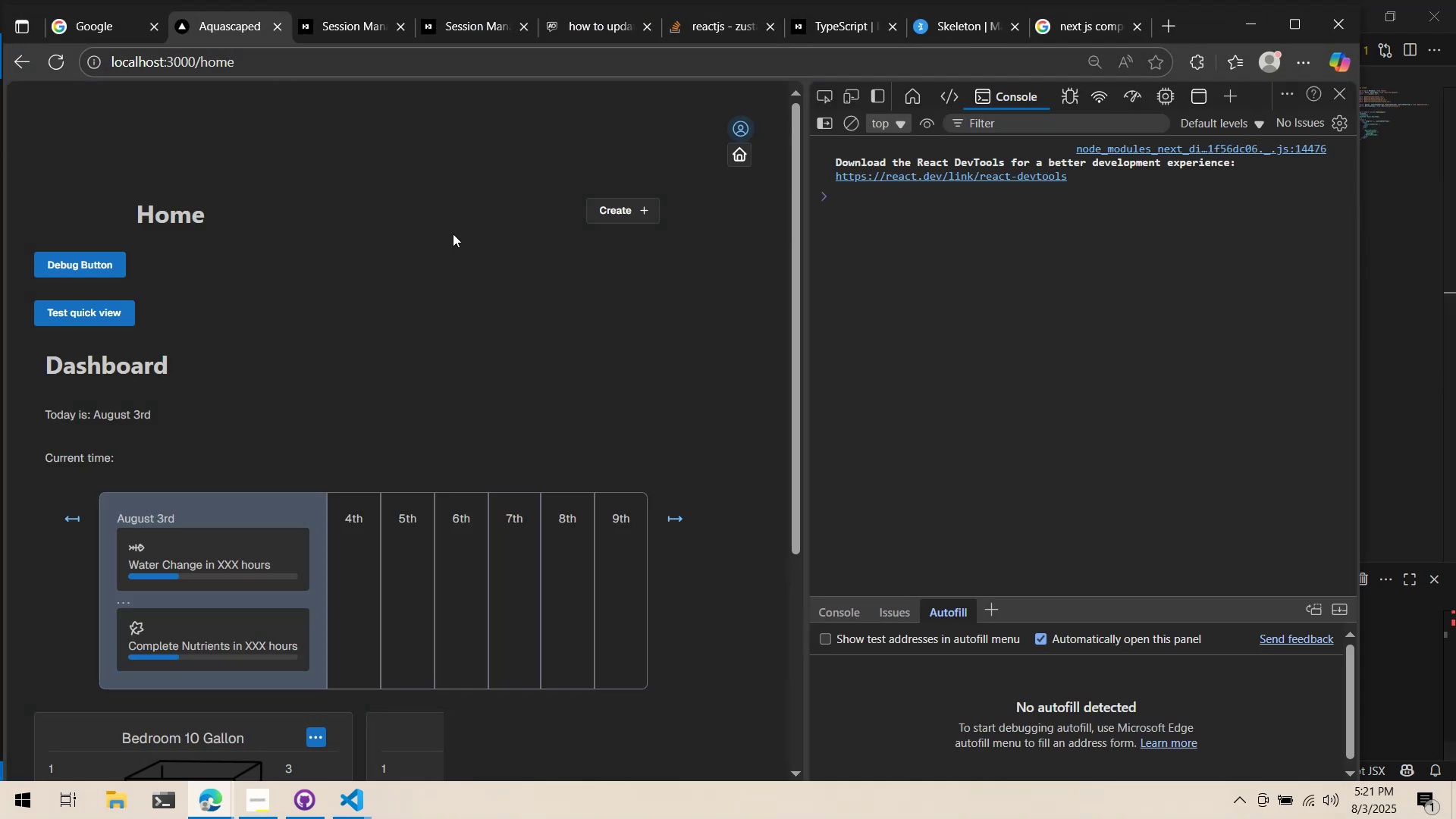 
left_click([438, 253])
 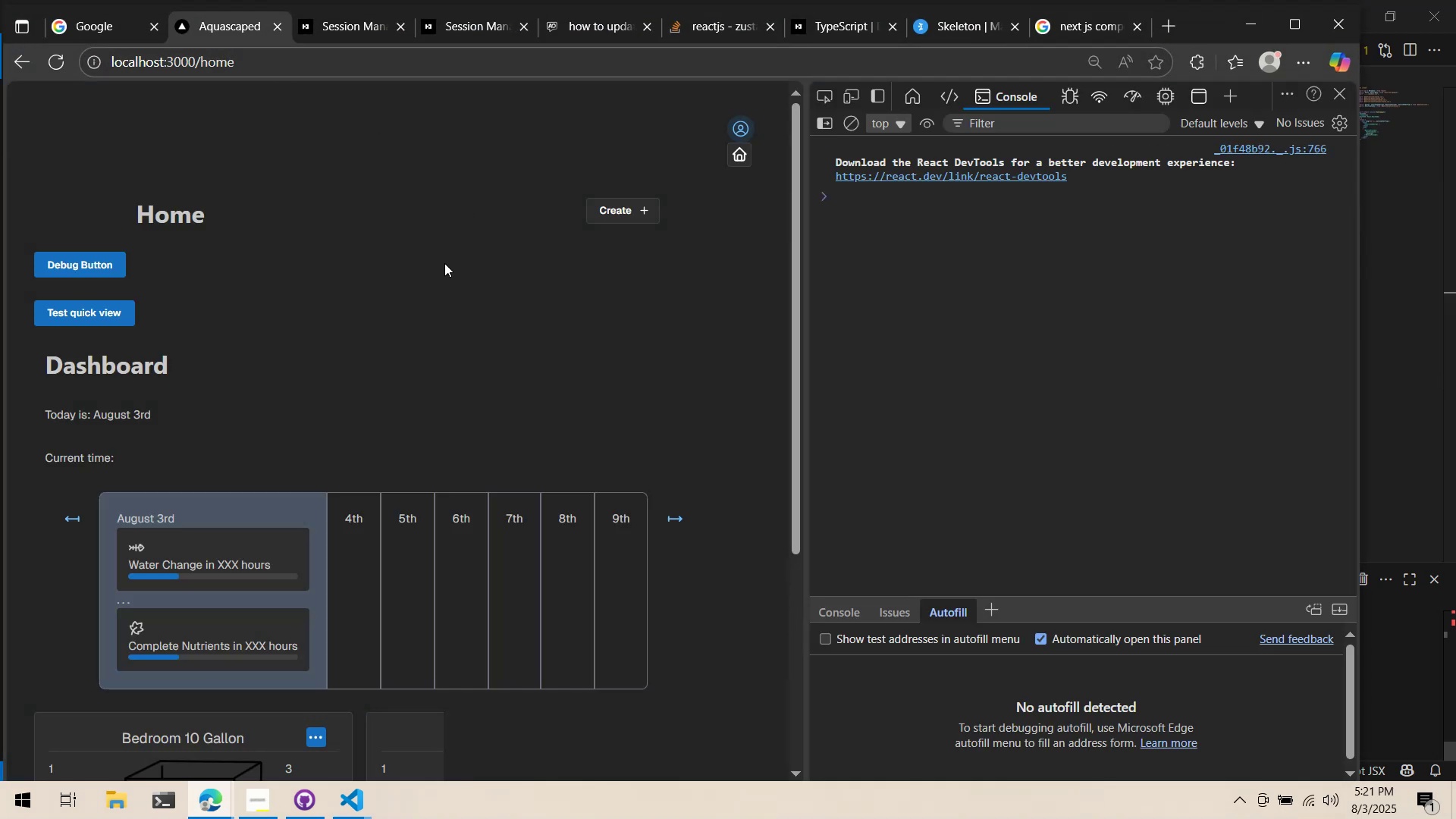 
key(Alt+AltLeft)
 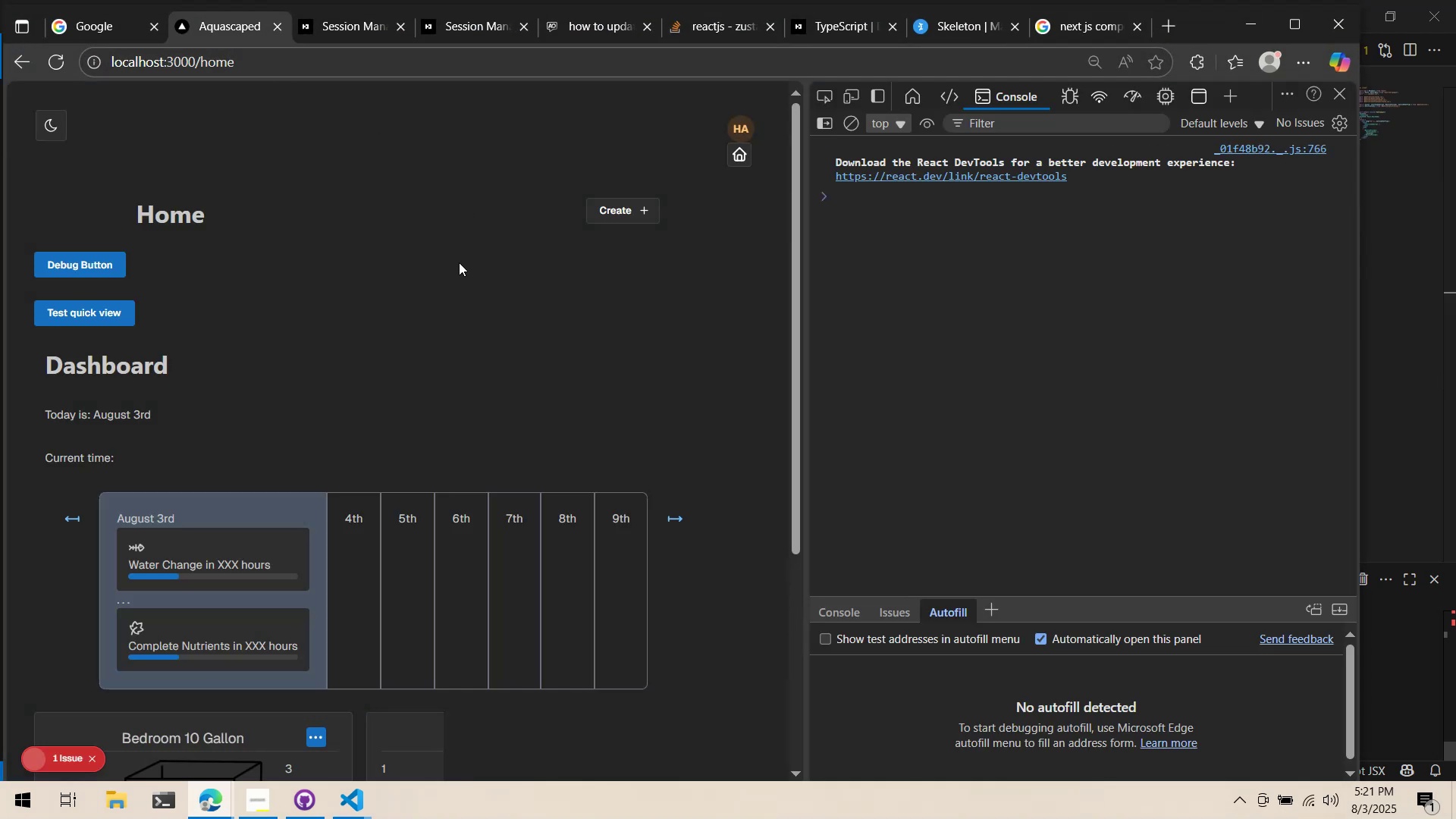 
key(Alt+Tab)
 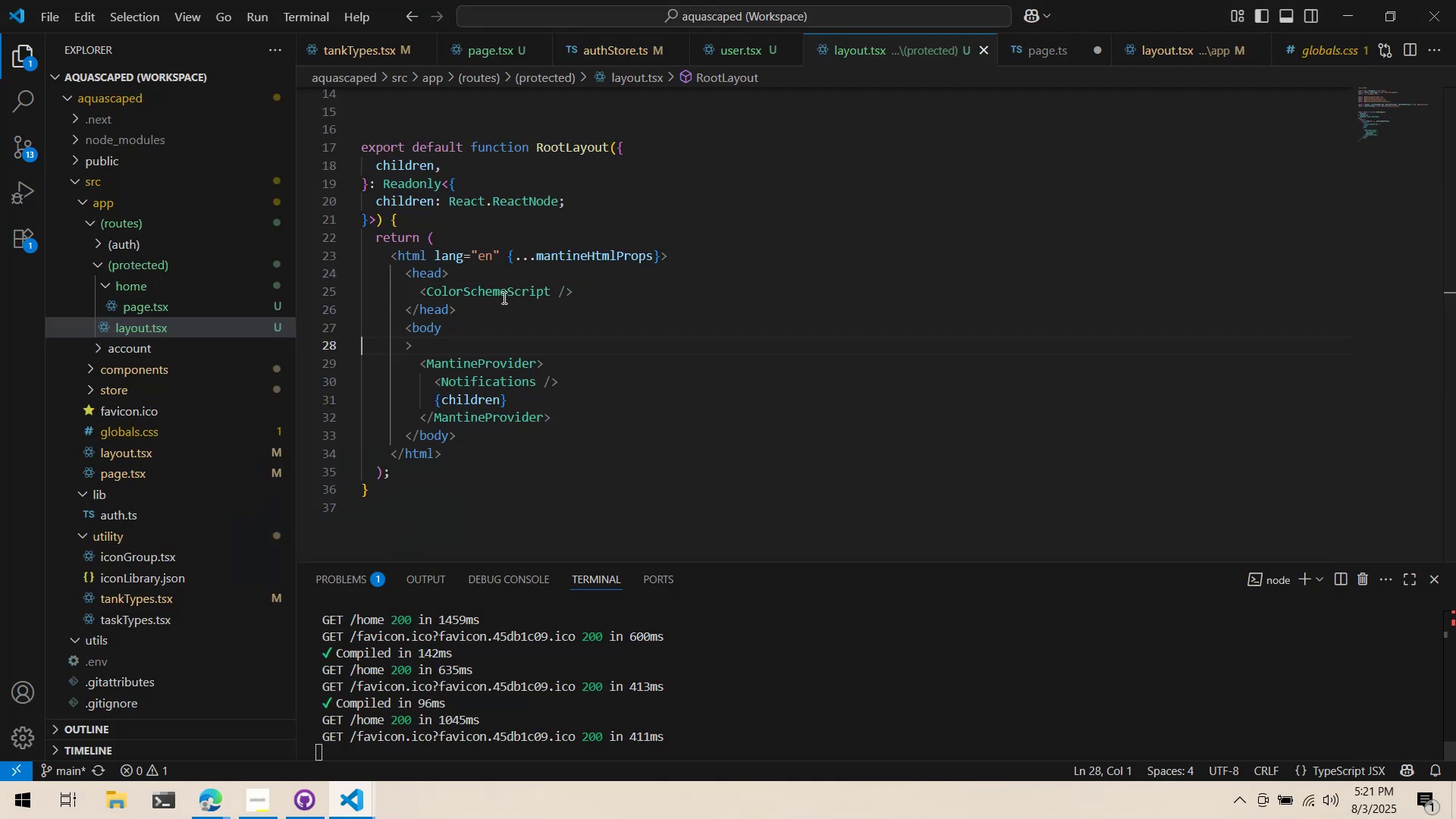 
key(Tab)
 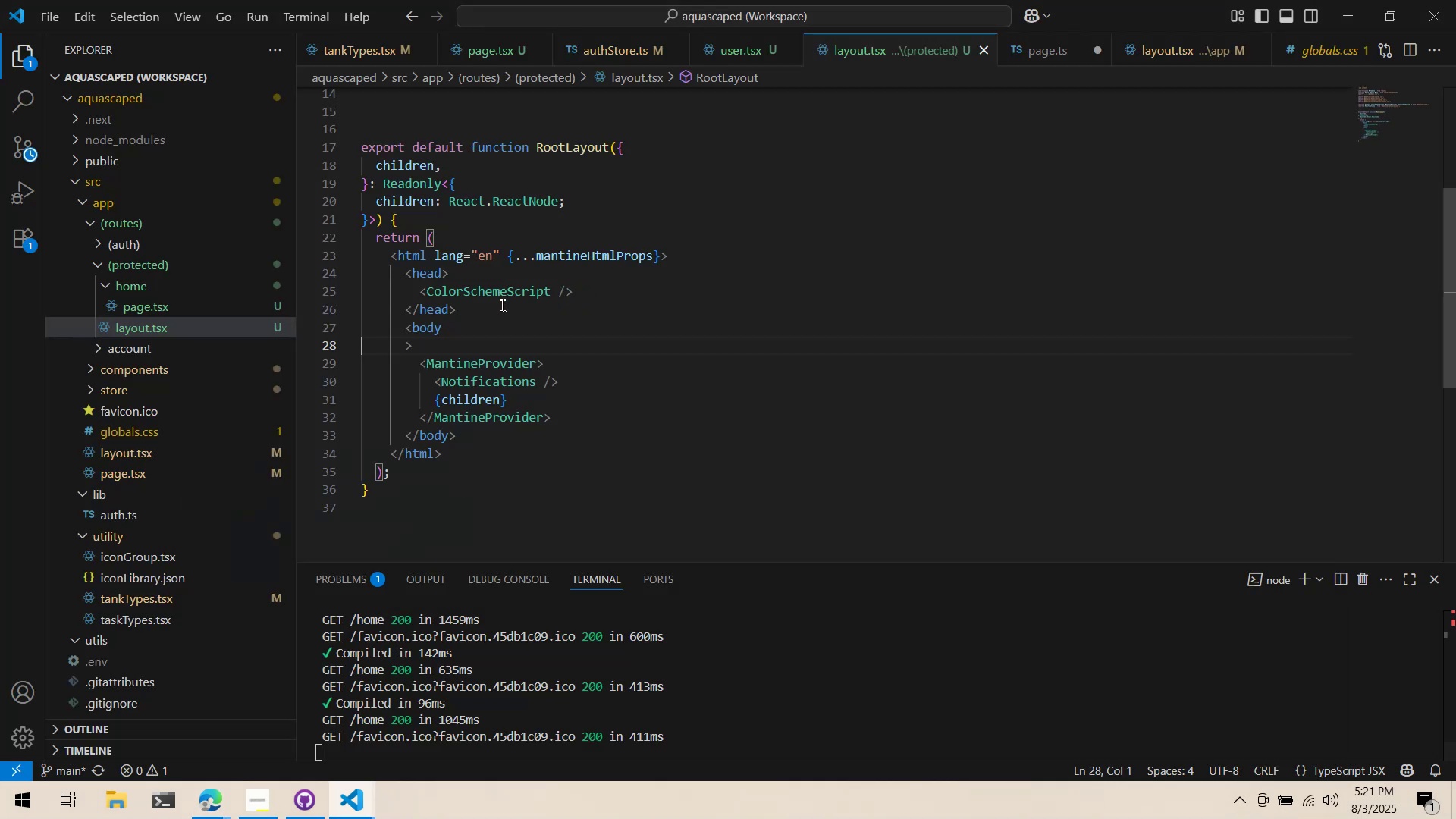 
key(Alt+AltLeft)
 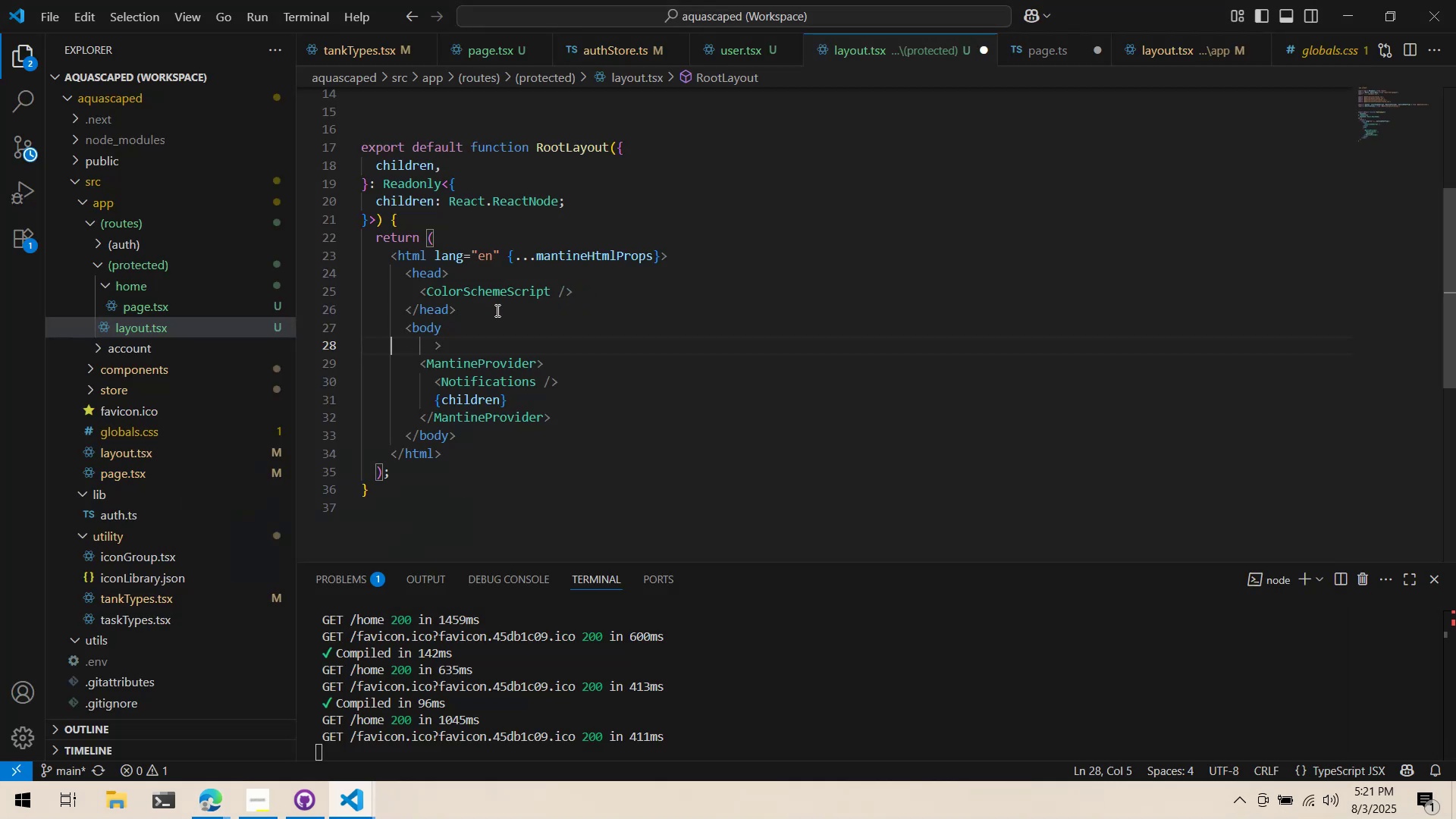 
key(Alt+Tab)
 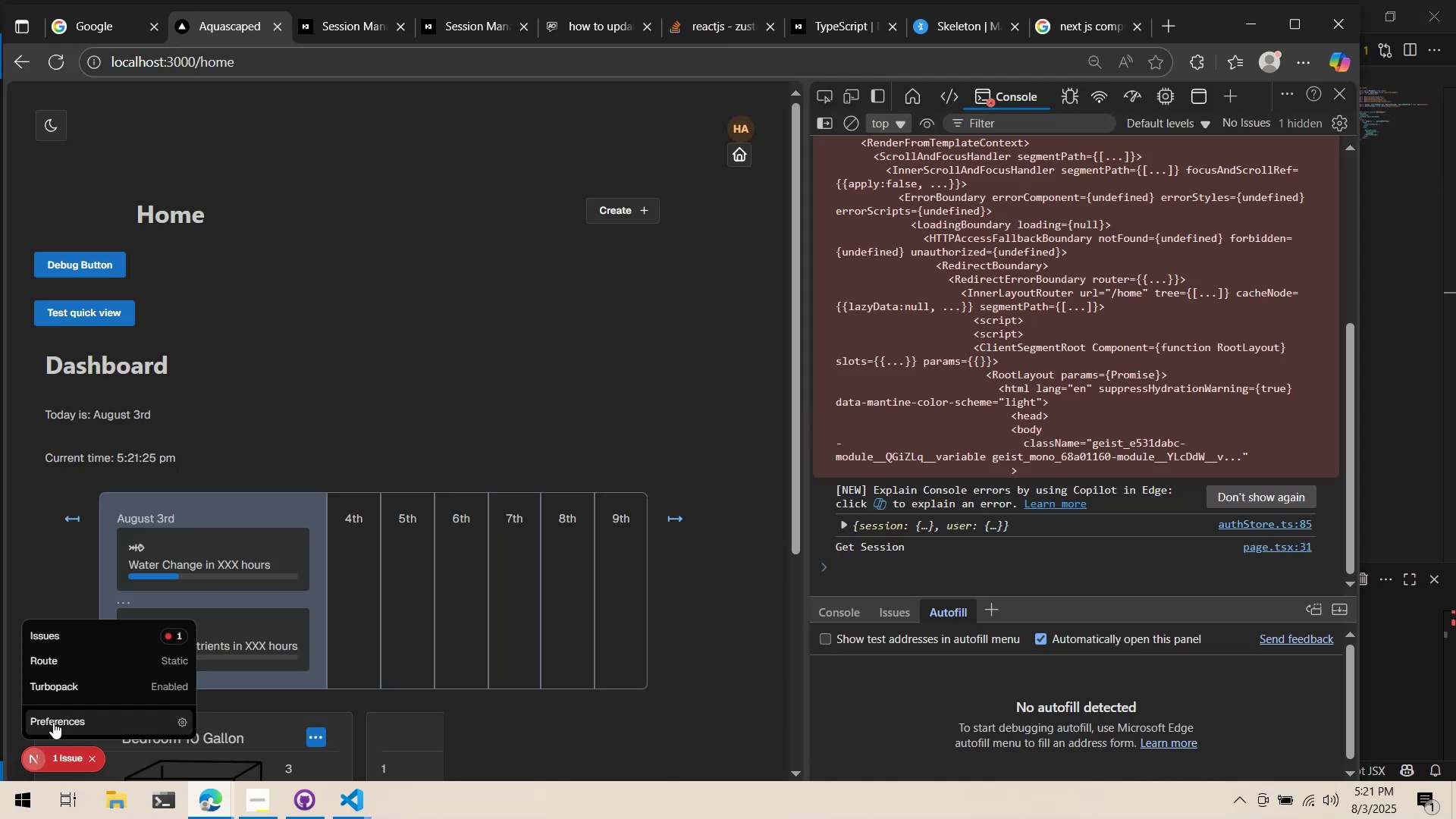 
left_click([89, 641])
 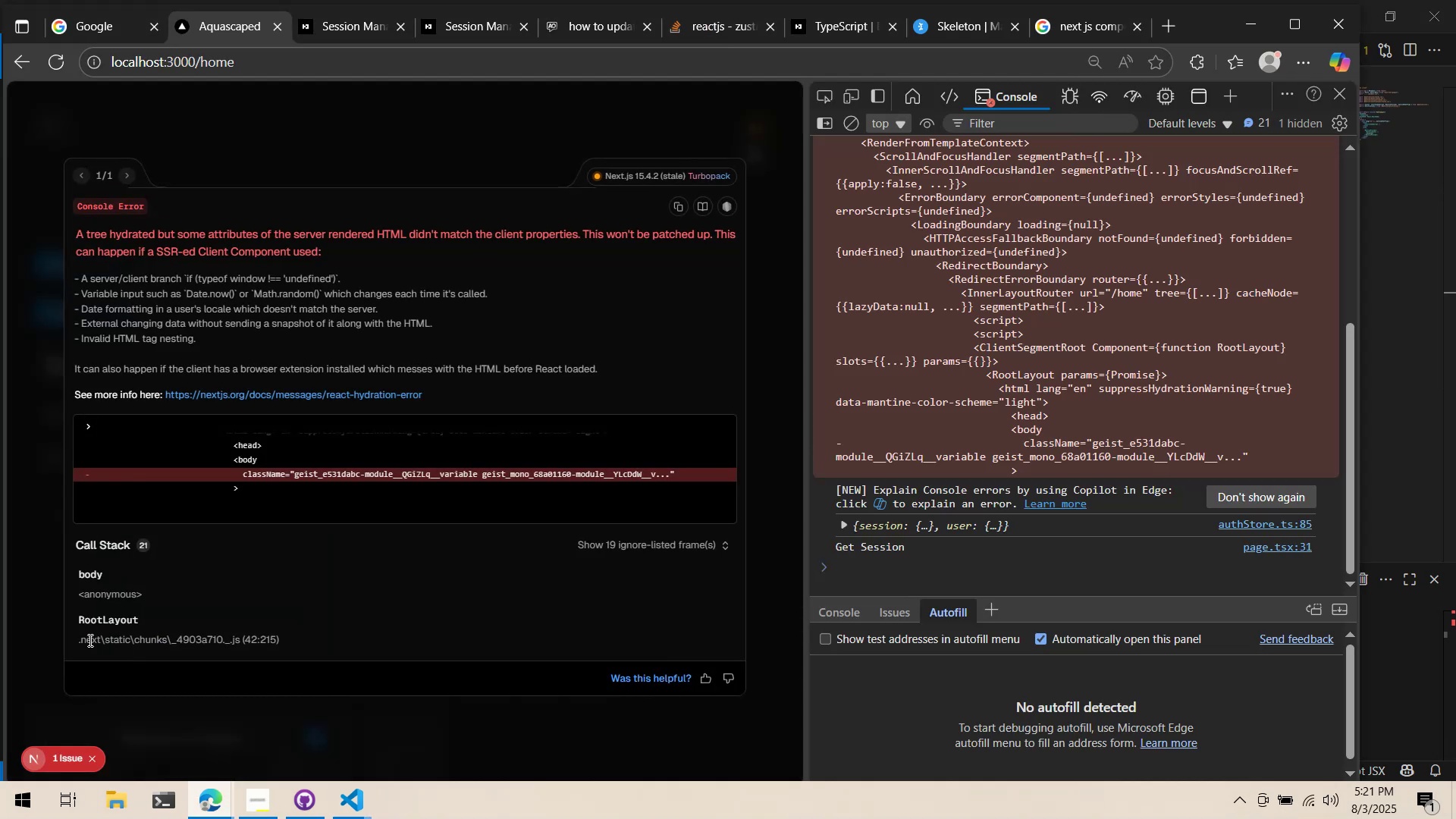 
key(Alt+AltLeft)
 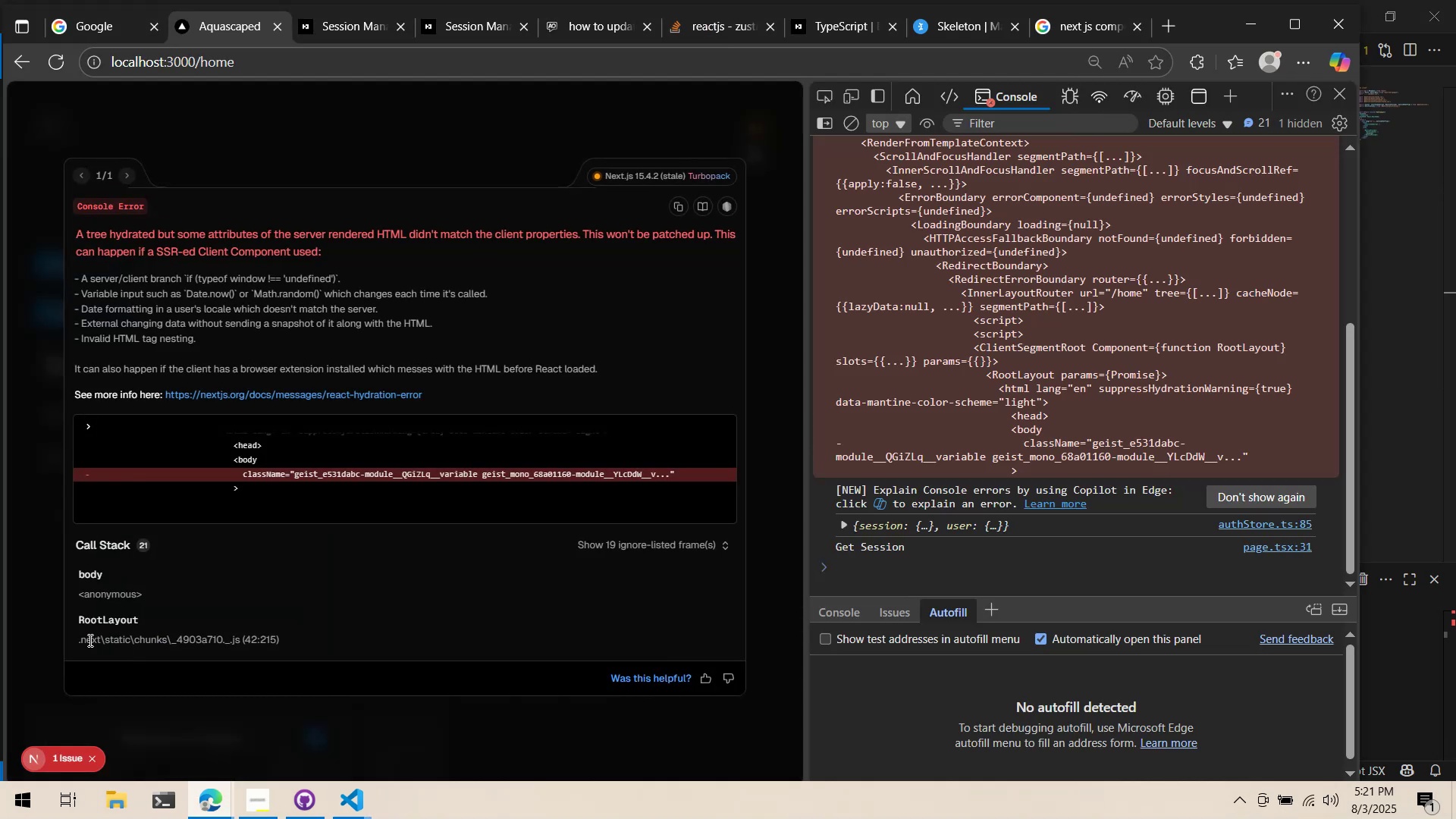 
key(Alt+Tab)
 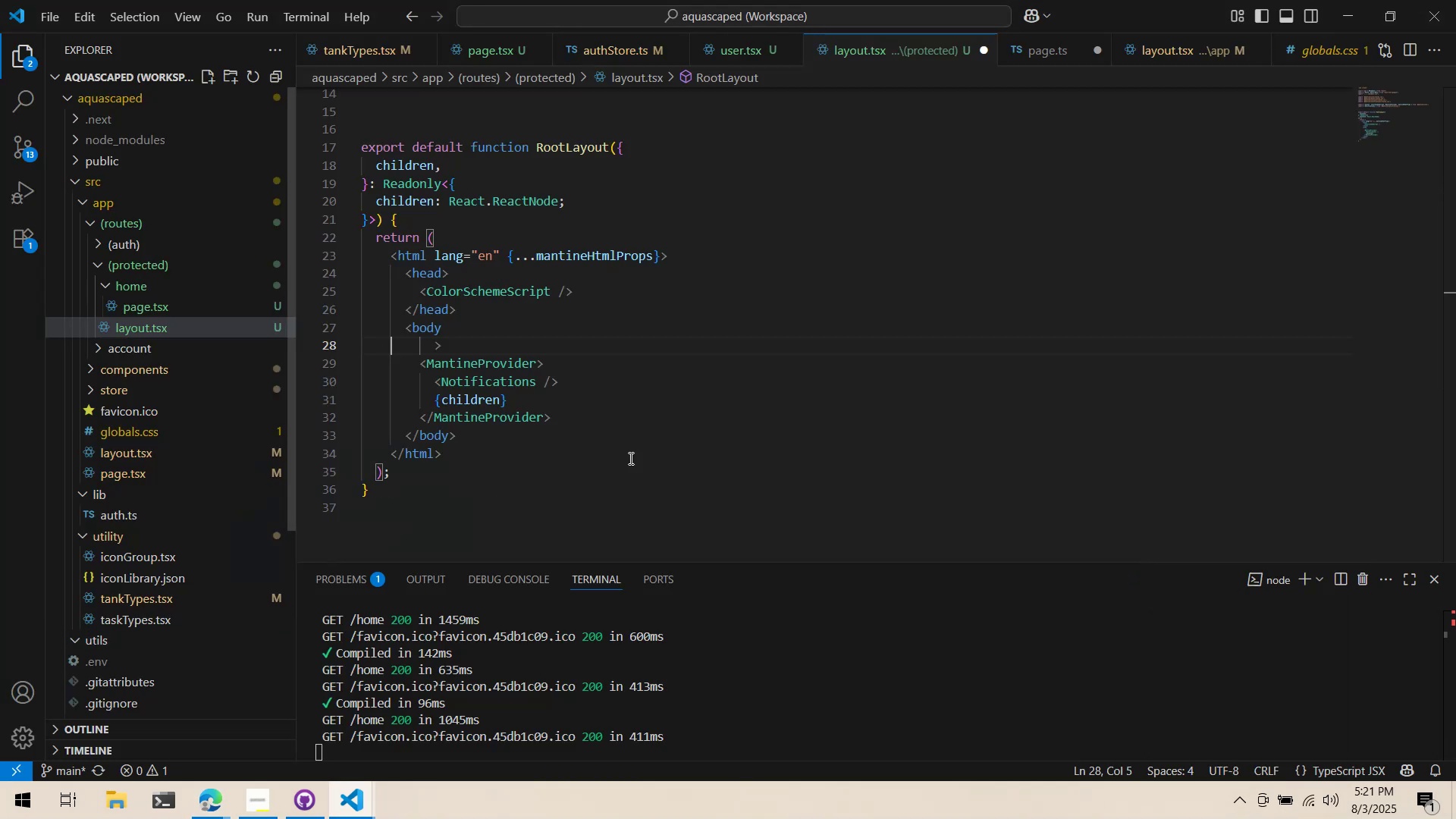 
left_click([694, 444])
 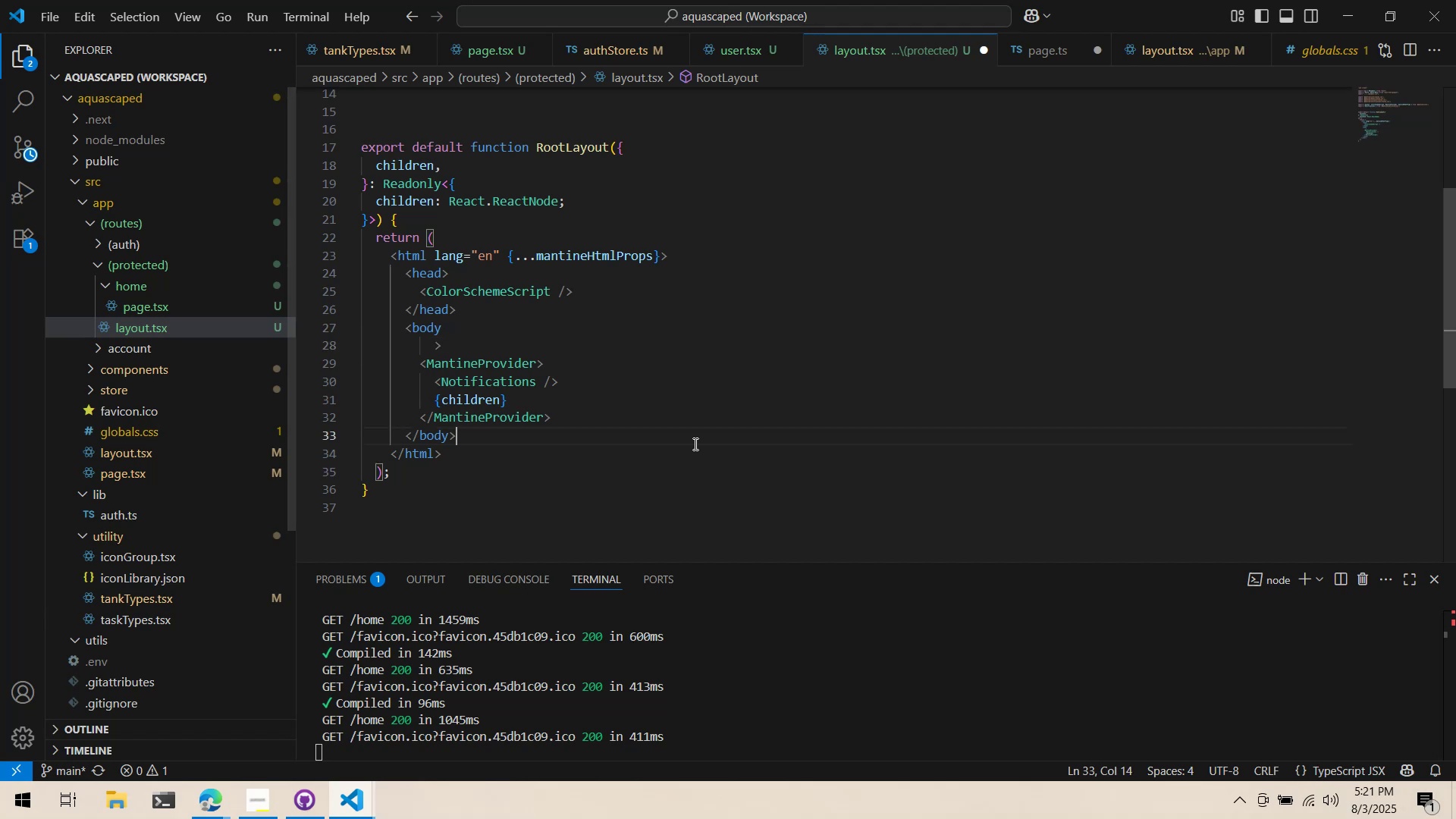 
key(Control+Z)
 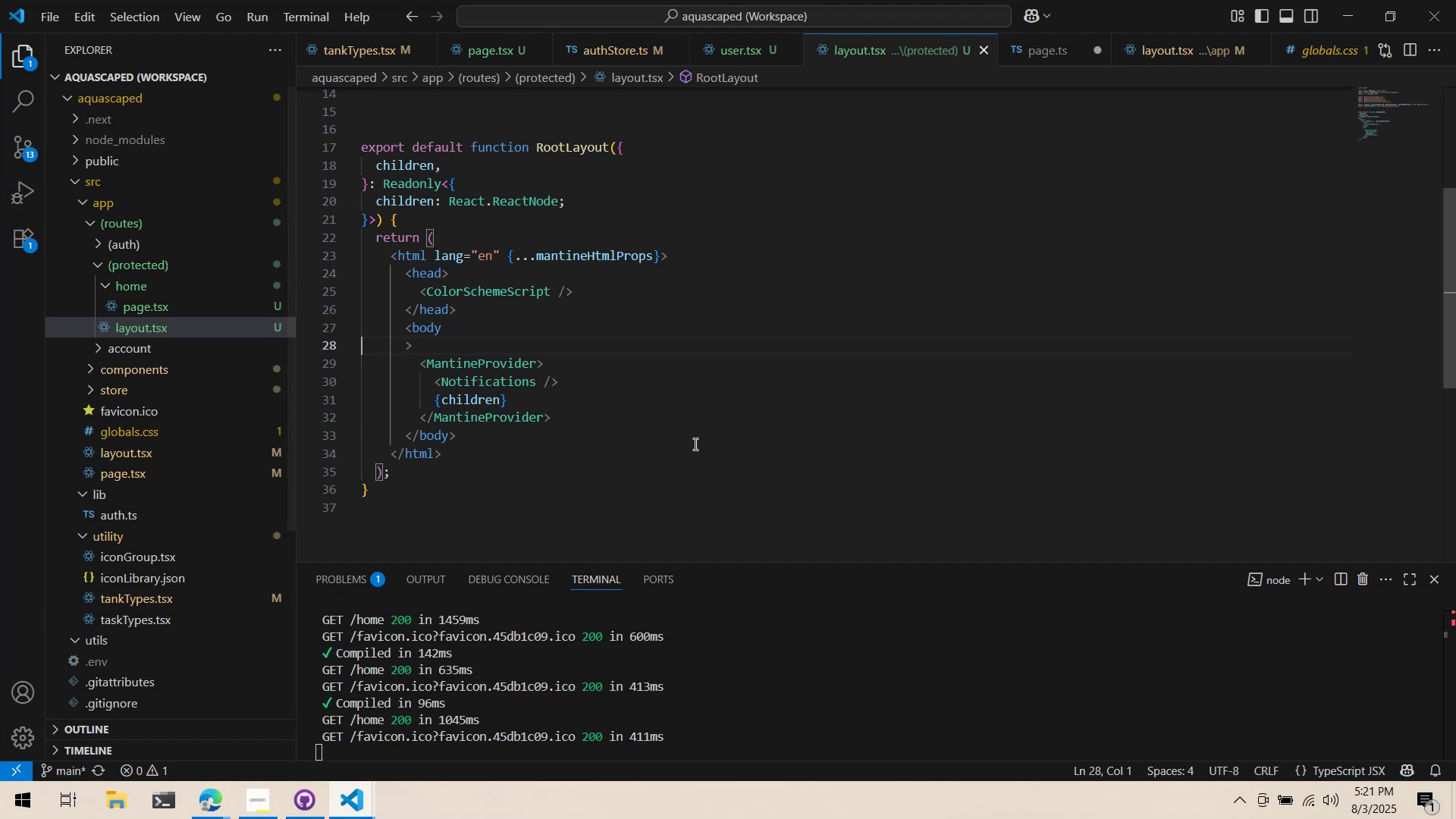 
key(Control+Z)
 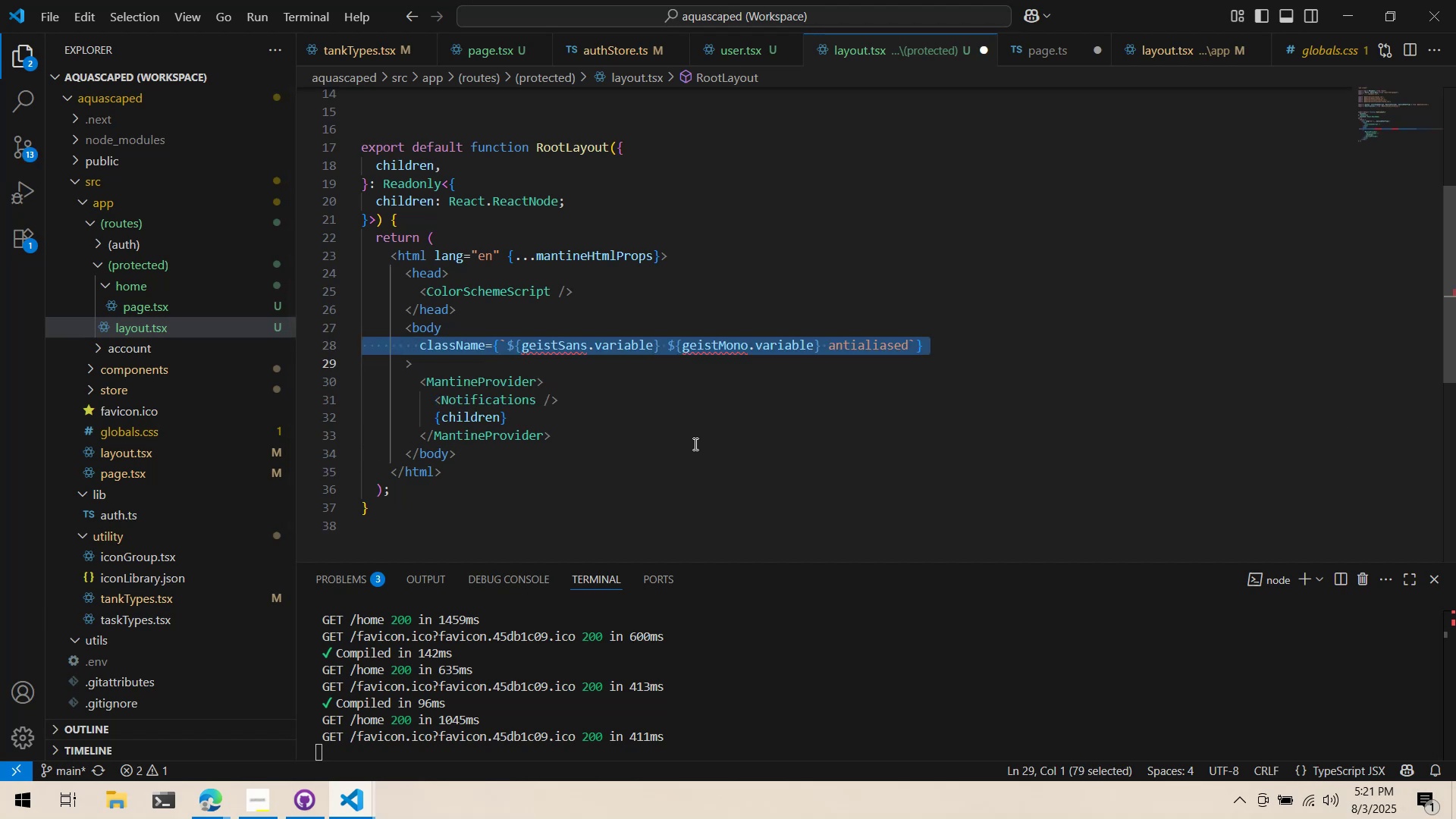 
key(Control+ControlLeft)
 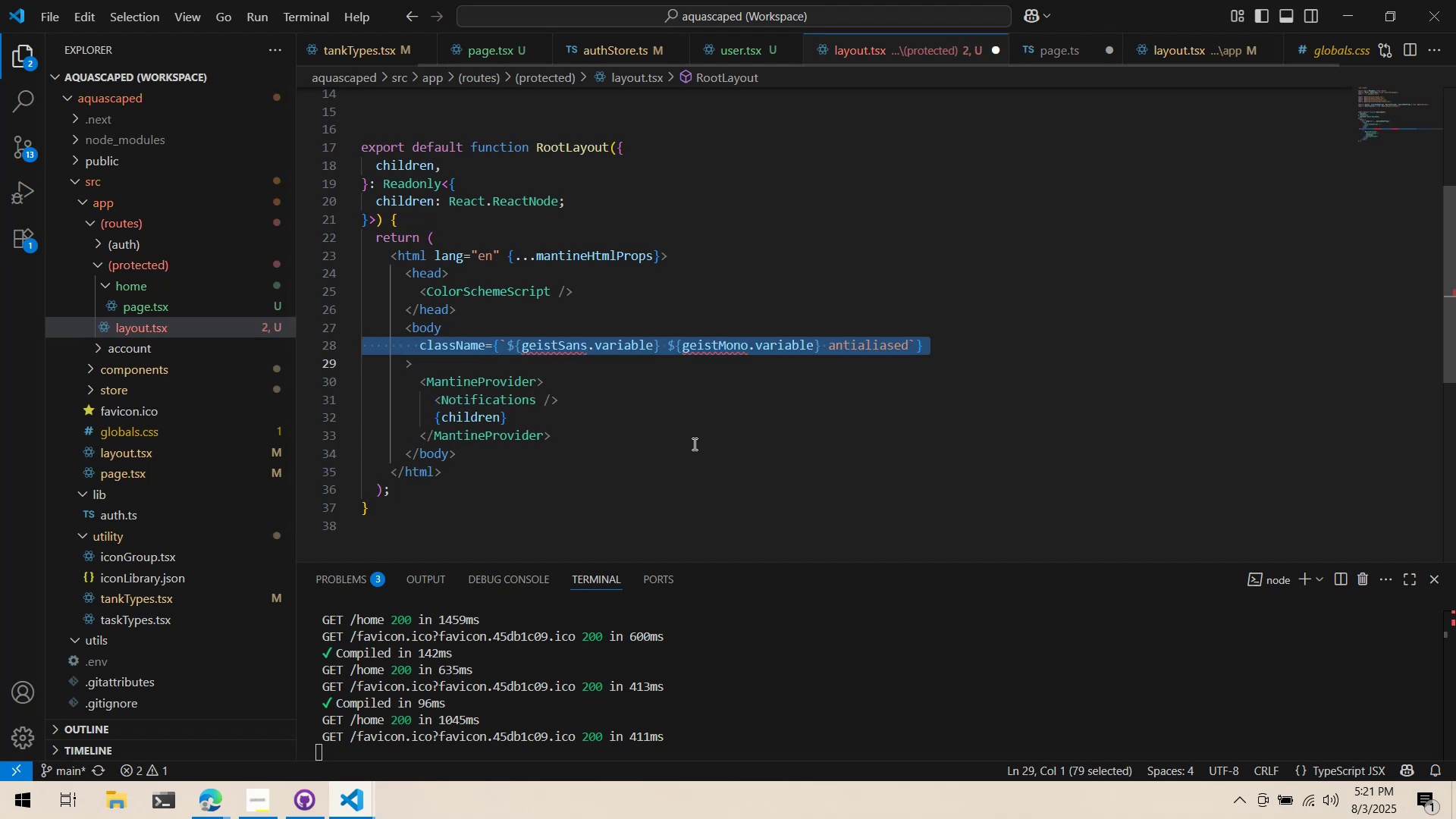 
key(Control+S)
 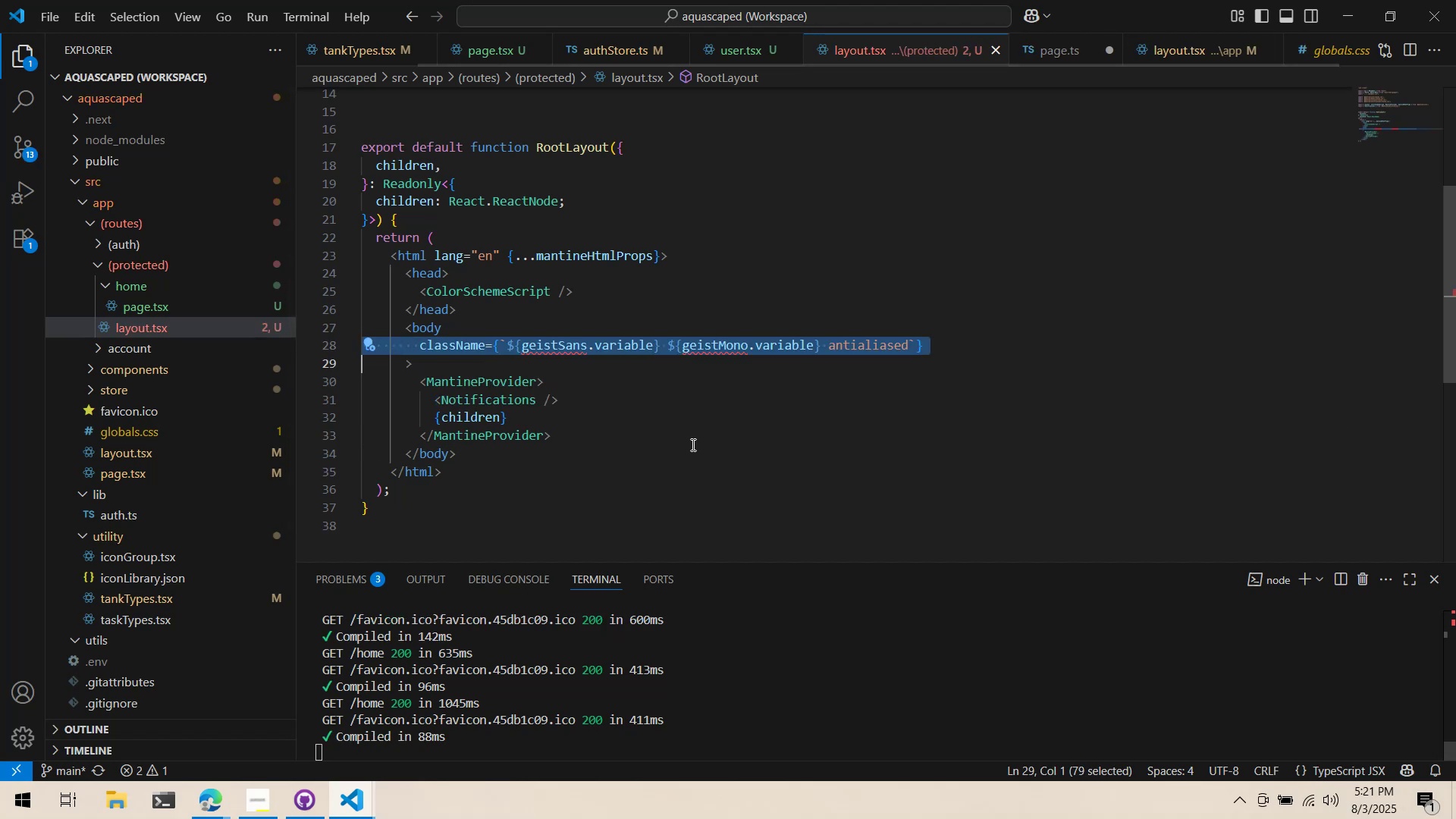 
key(Control+Z)
 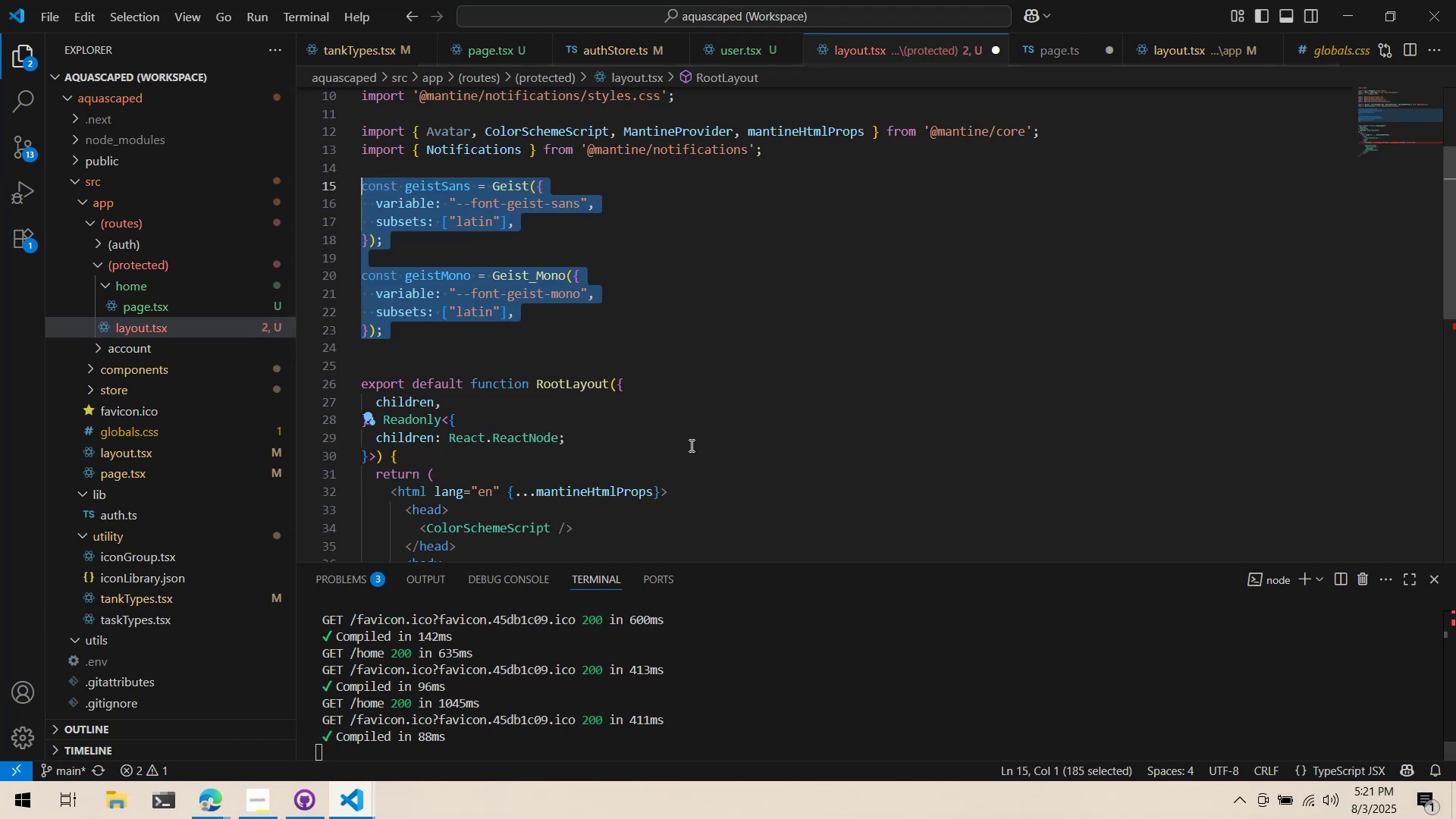 
key(Control+ControlLeft)
 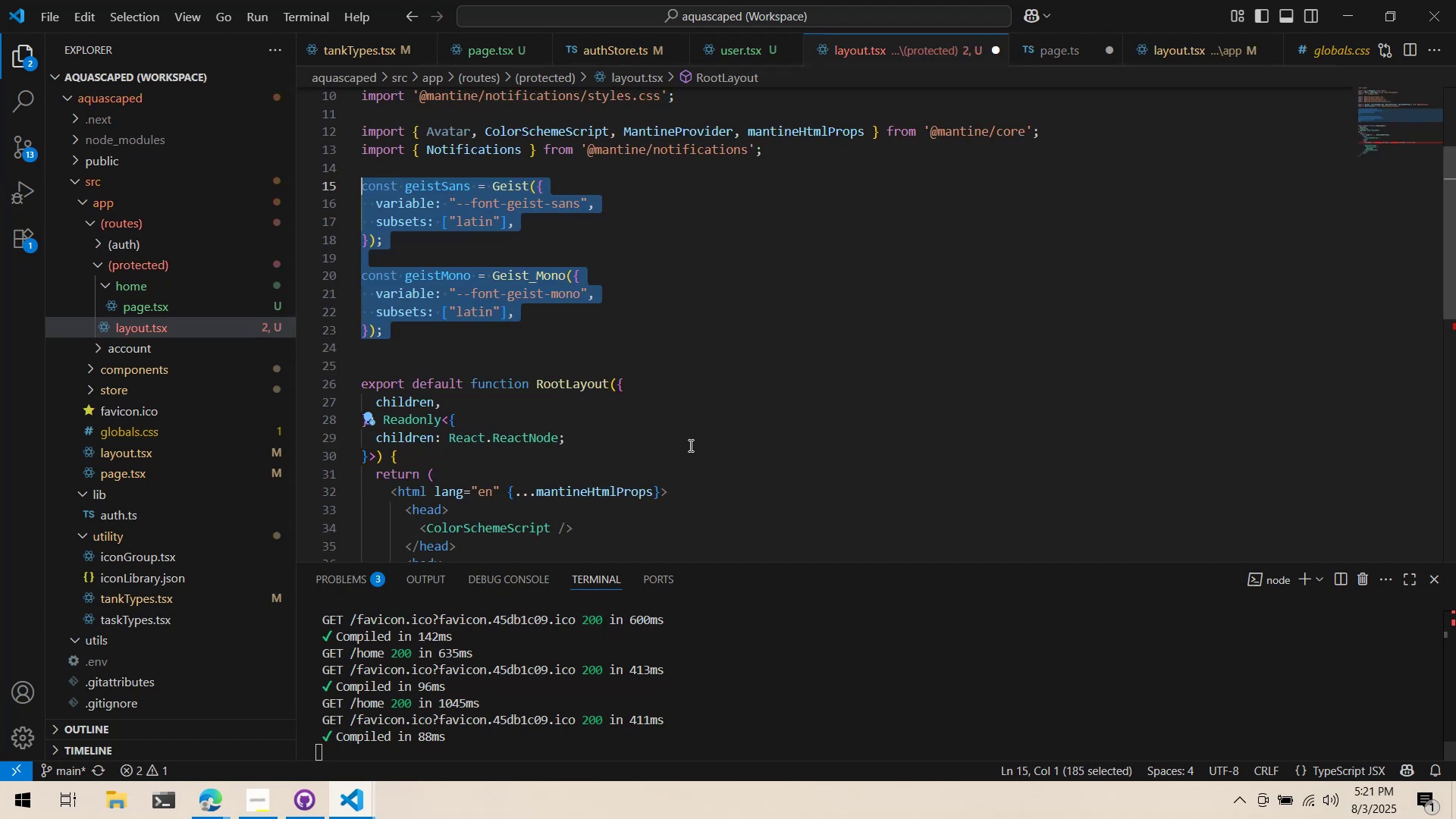 
key(Control+ControlLeft)
 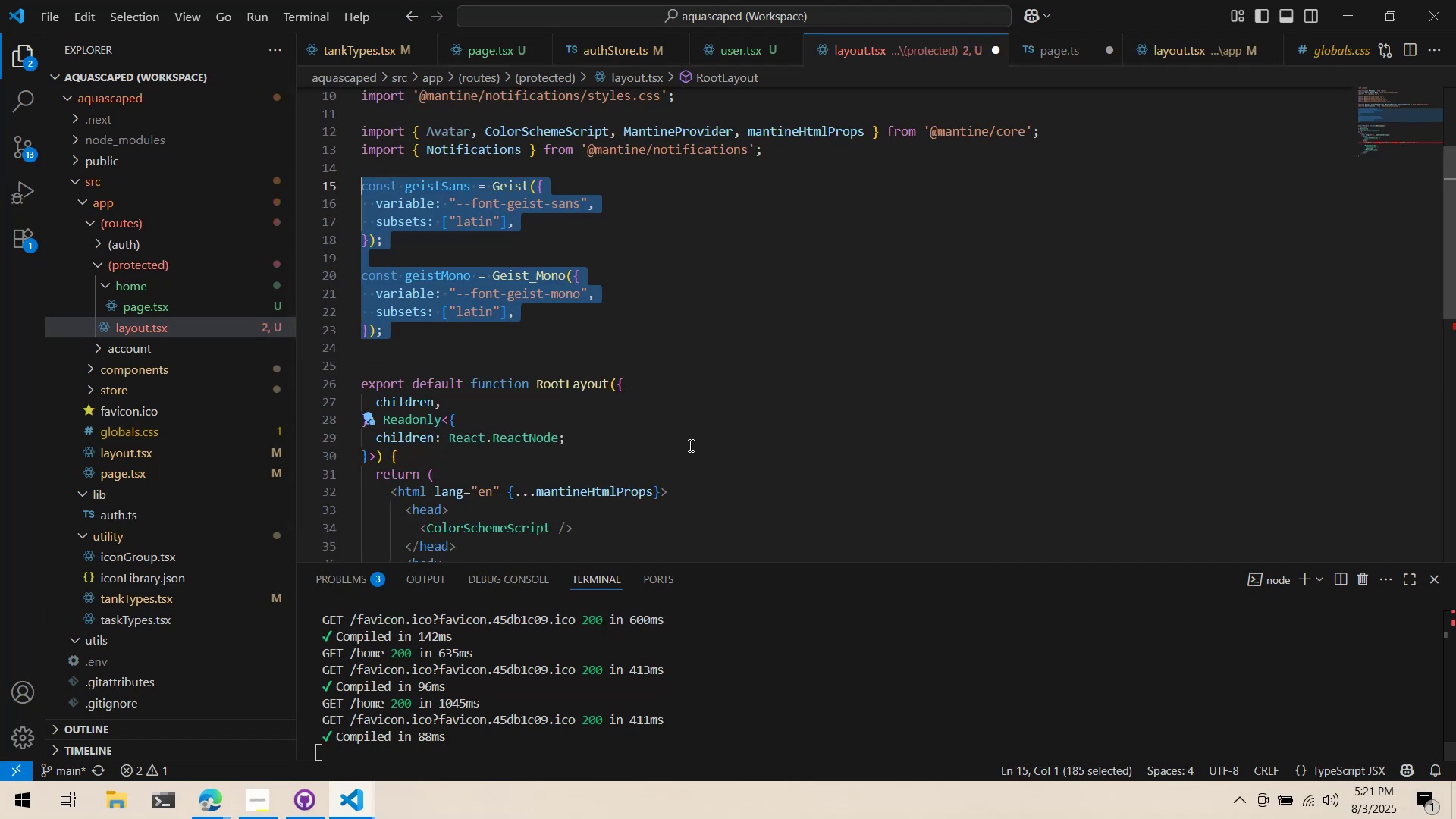 
key(Control+S)
 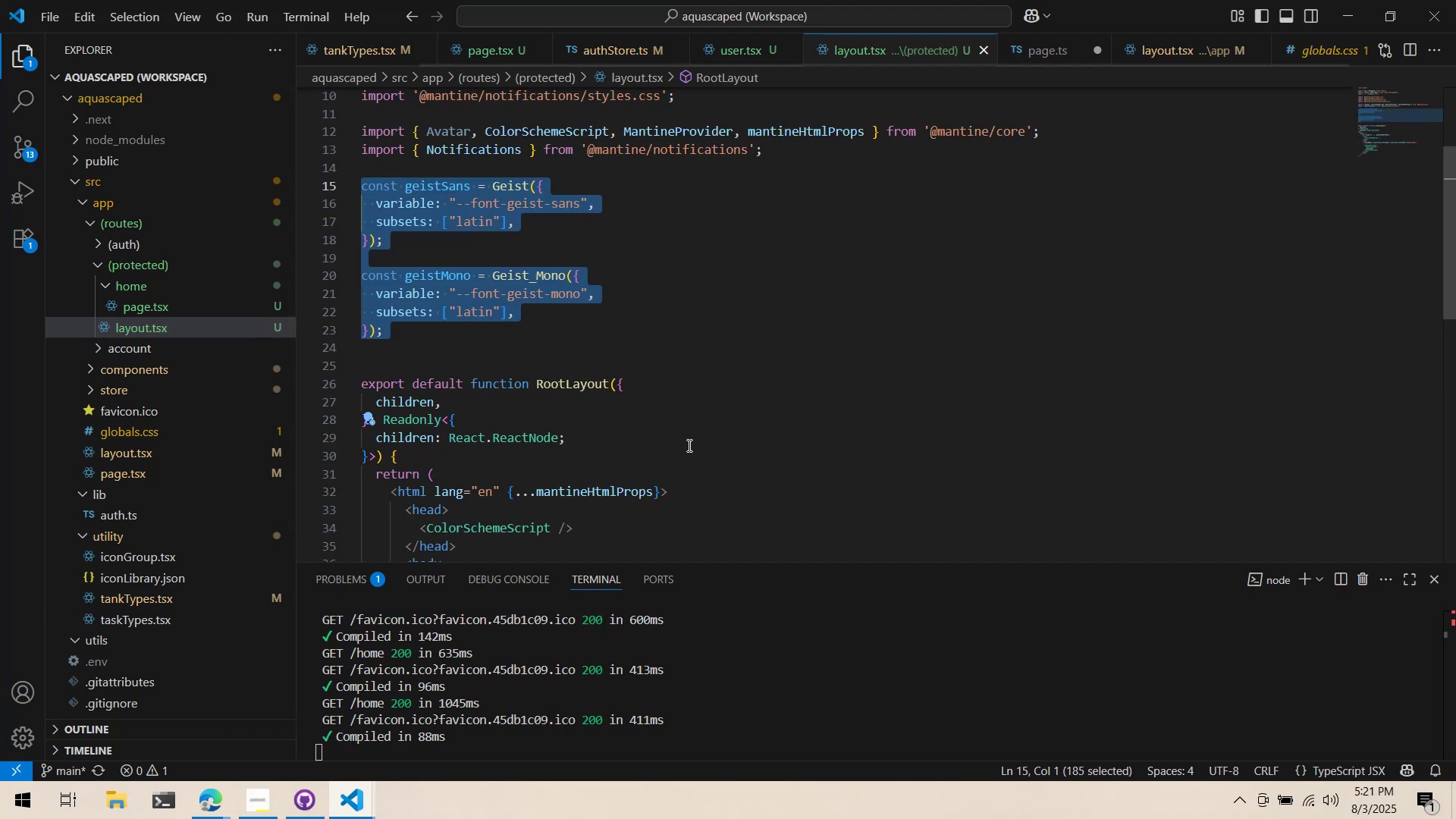 
key(Alt+AltLeft)
 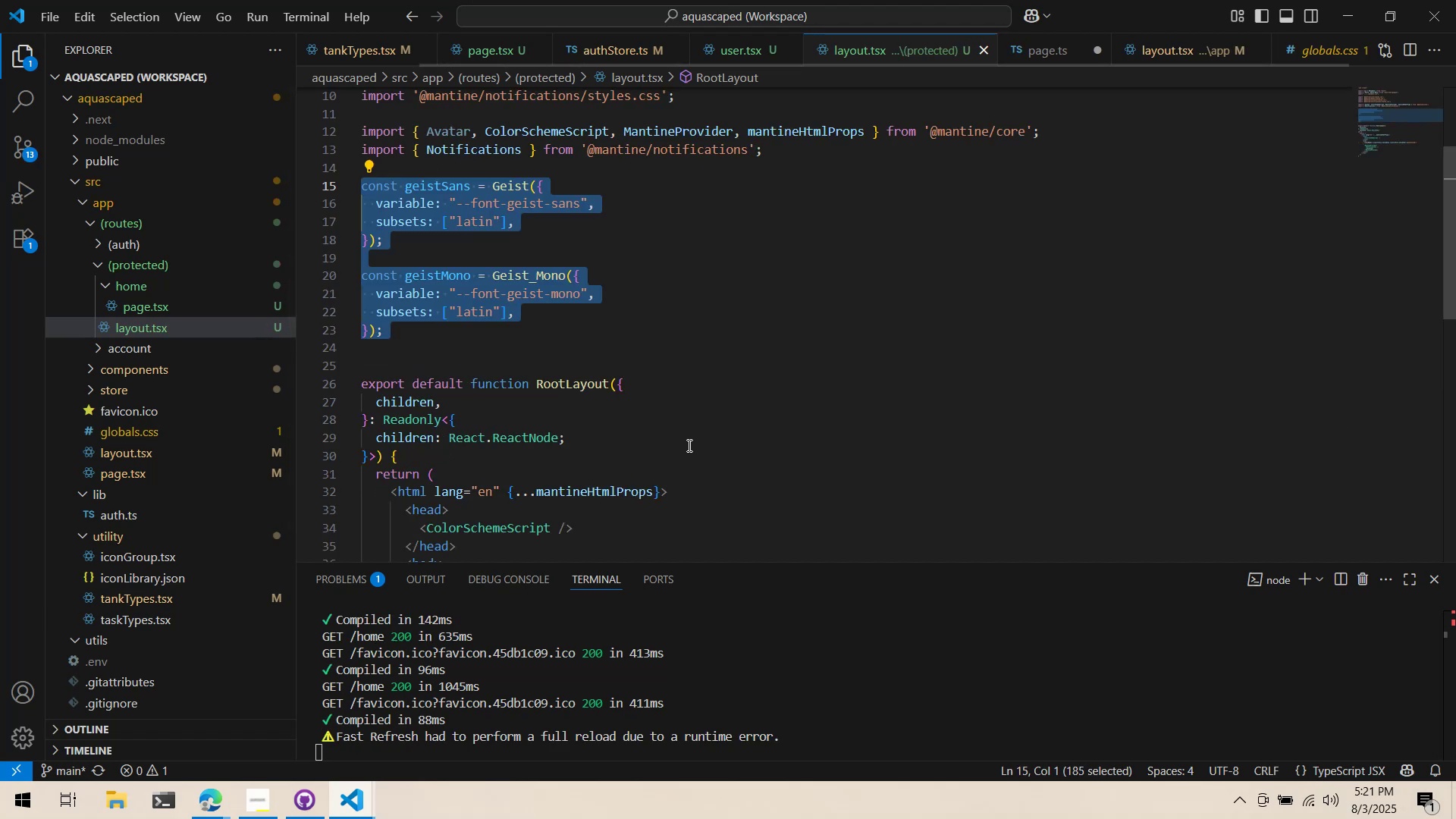 
key(Alt+Tab)
 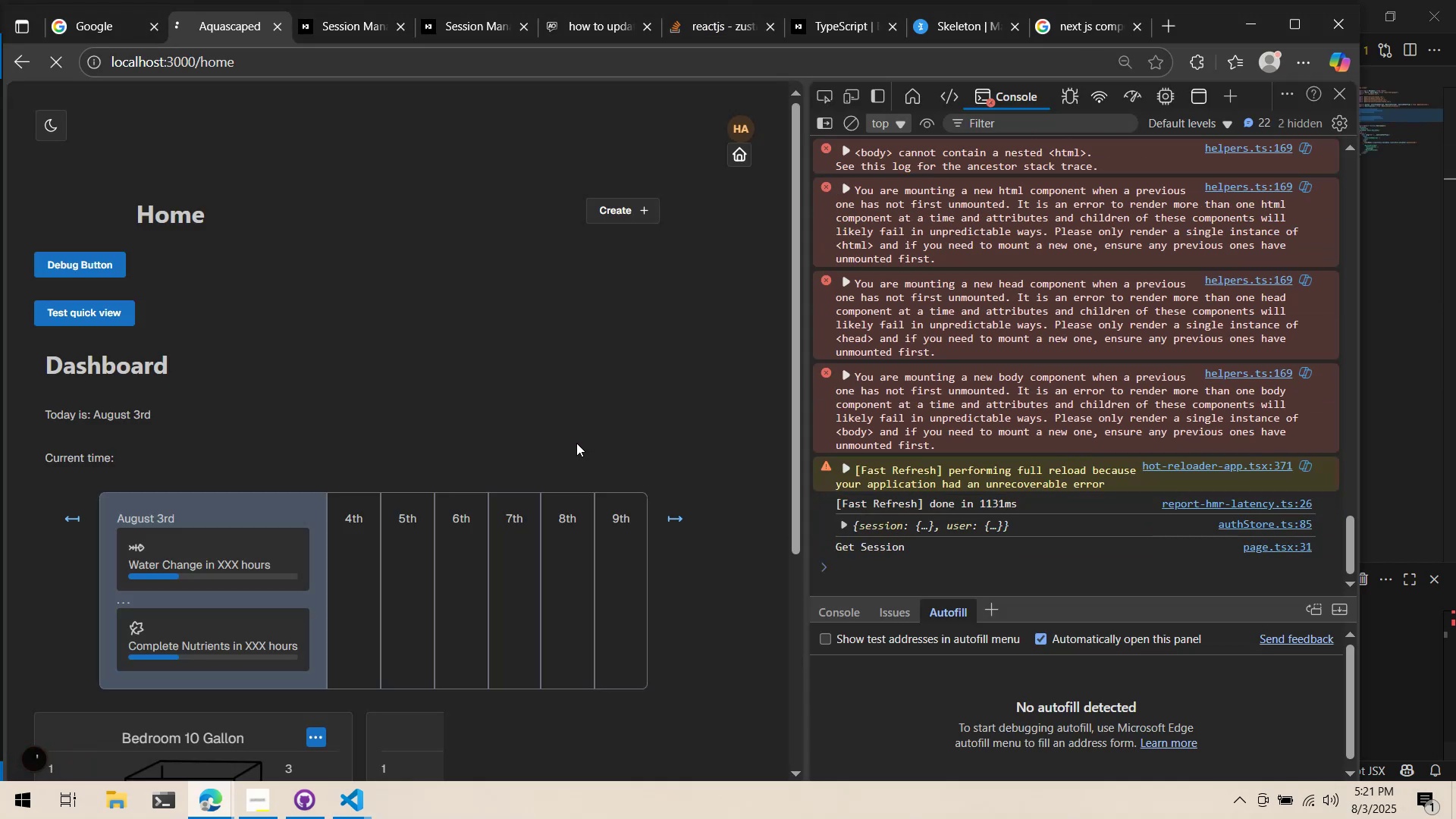 
left_click([575, 443])
 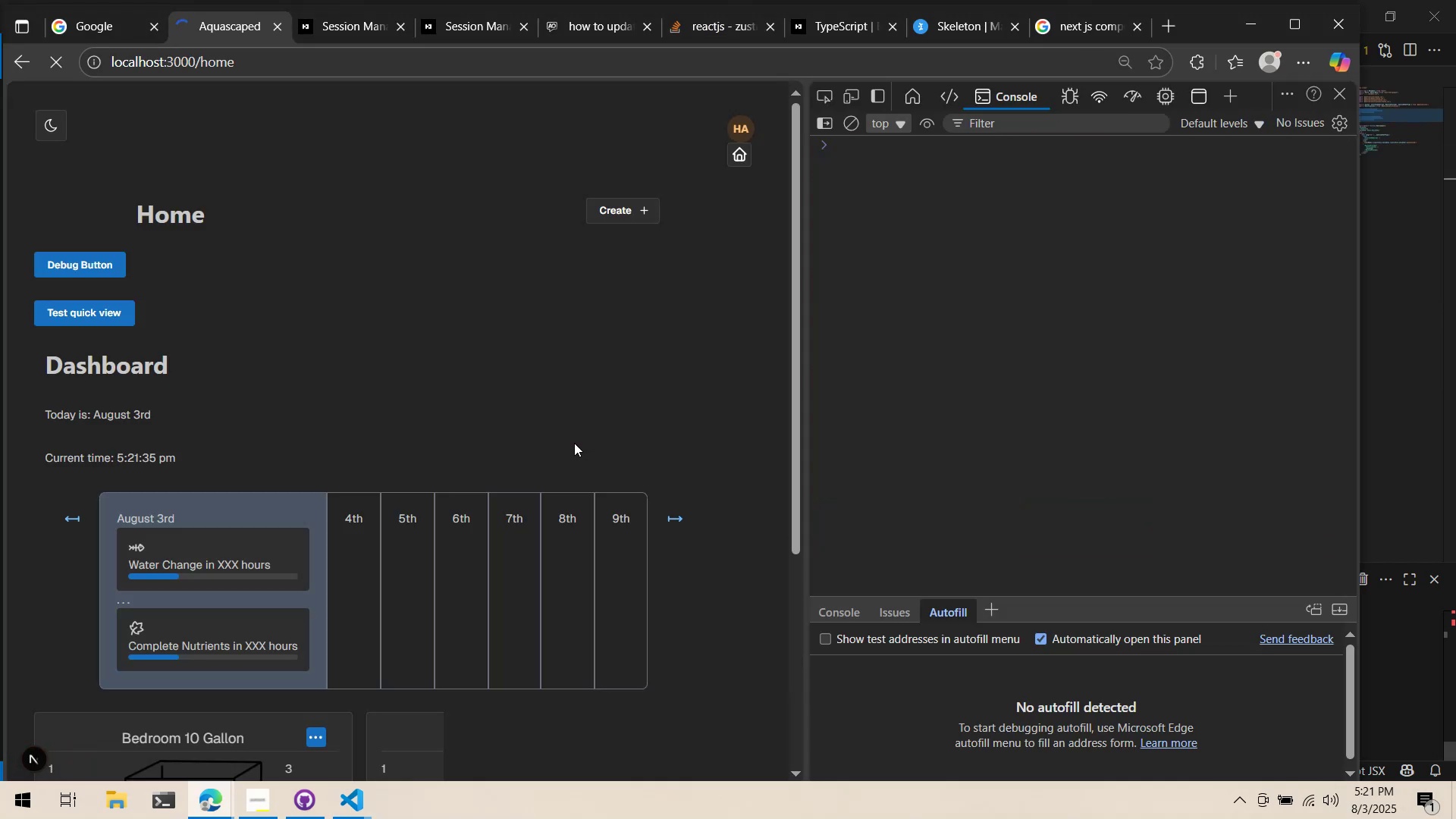 
key(Alt+Tab)
 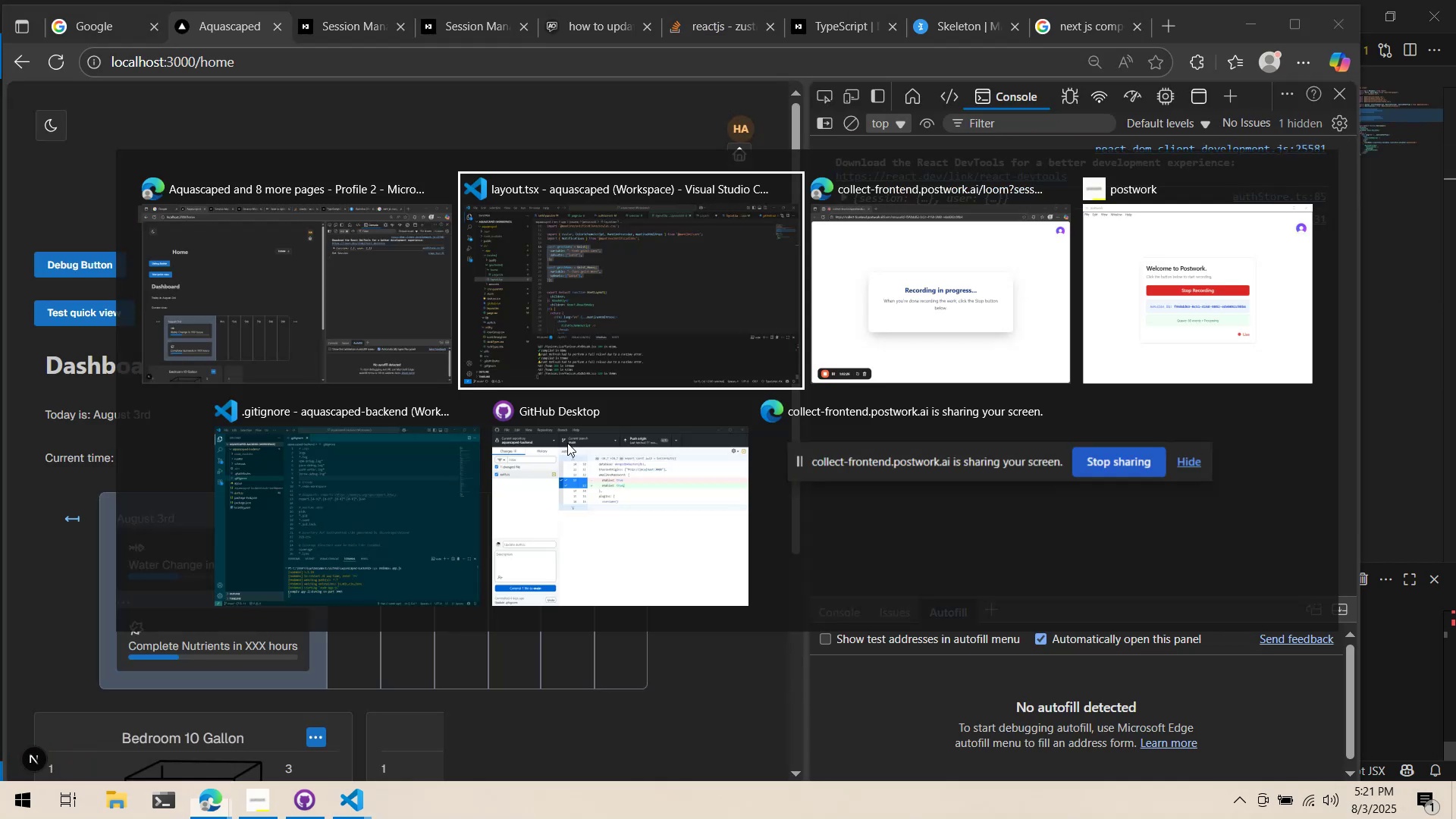 
key(Alt+AltLeft)
 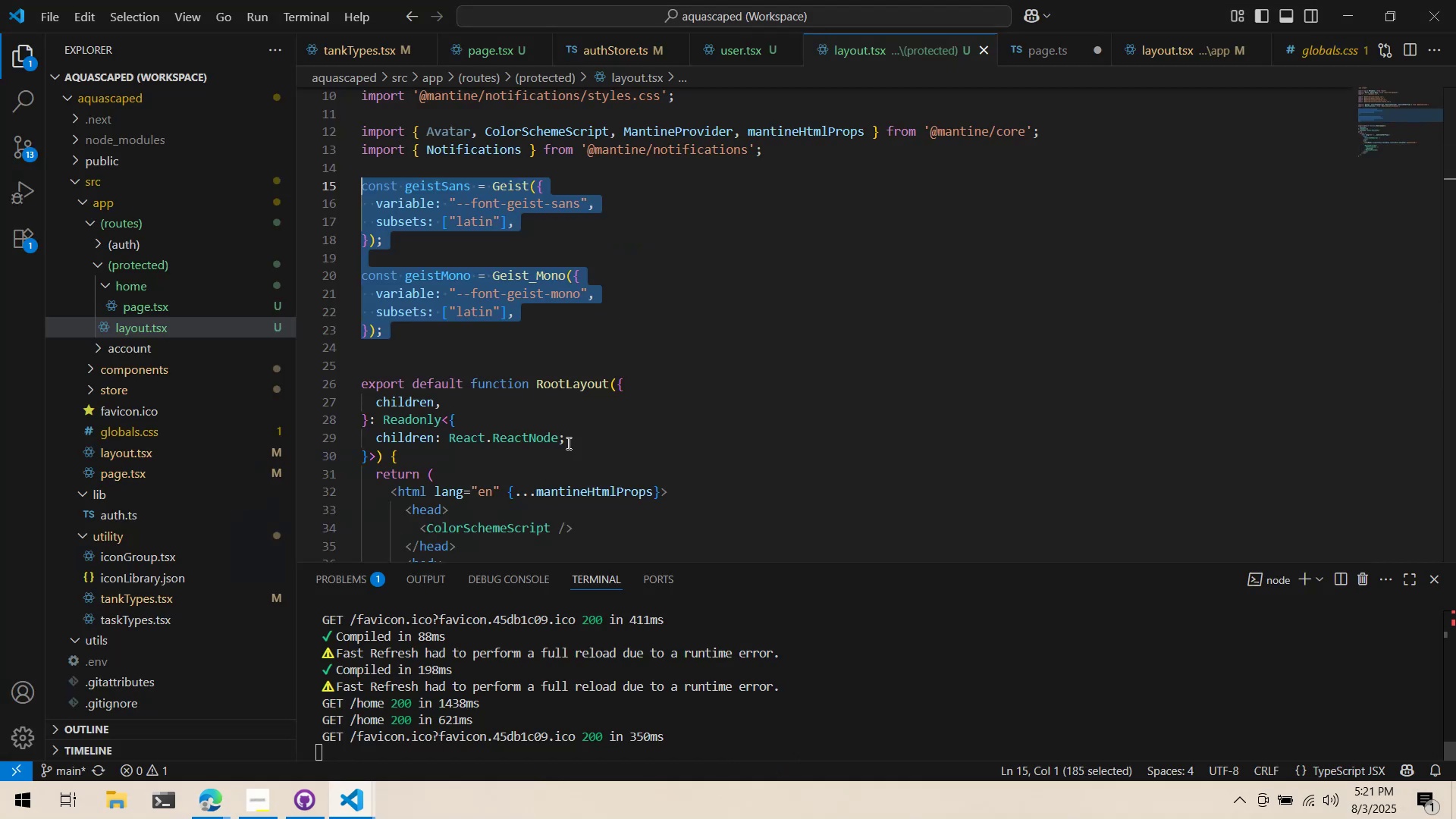 
key(Alt+Tab)
 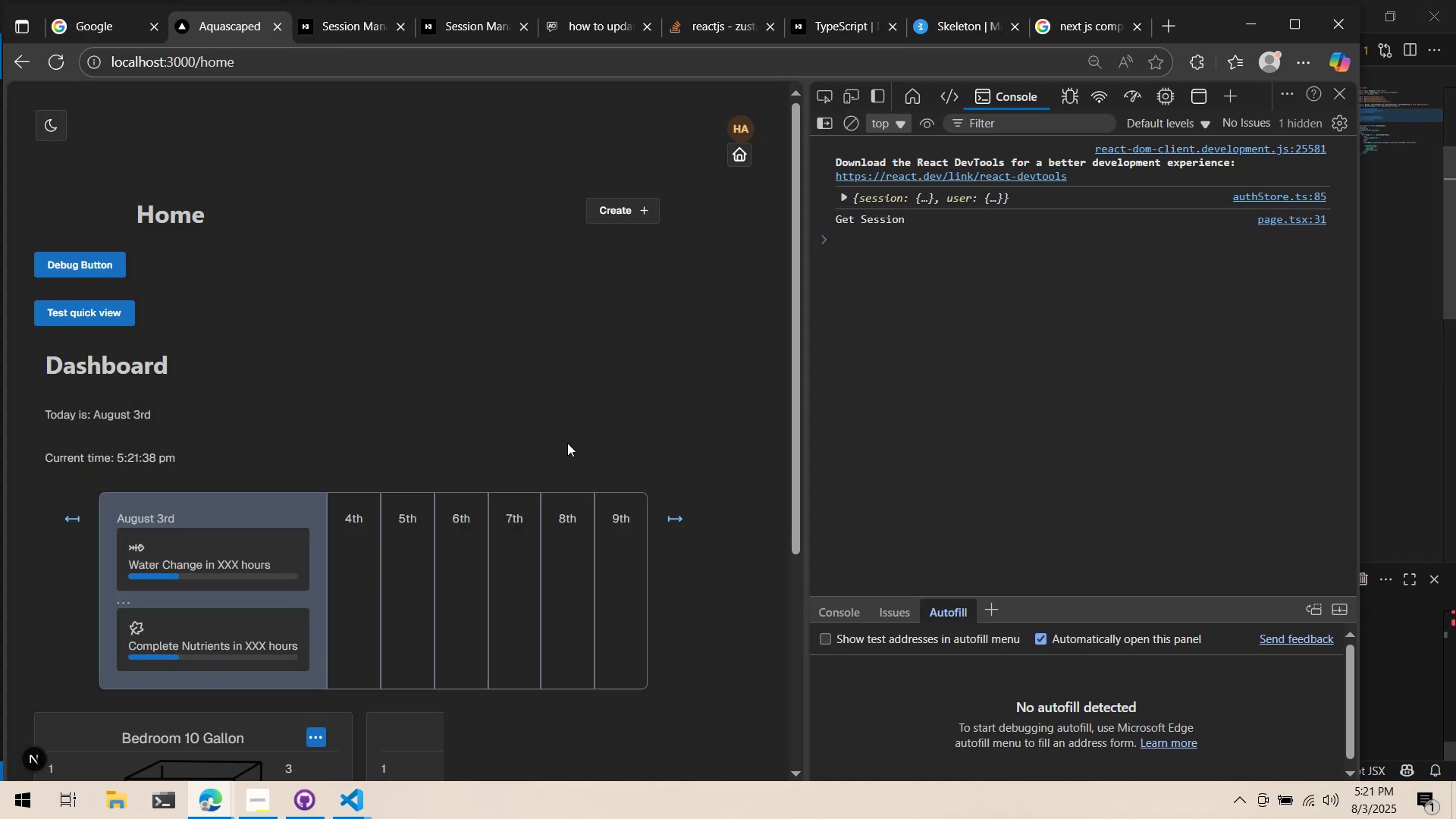 
key(Alt+AltLeft)
 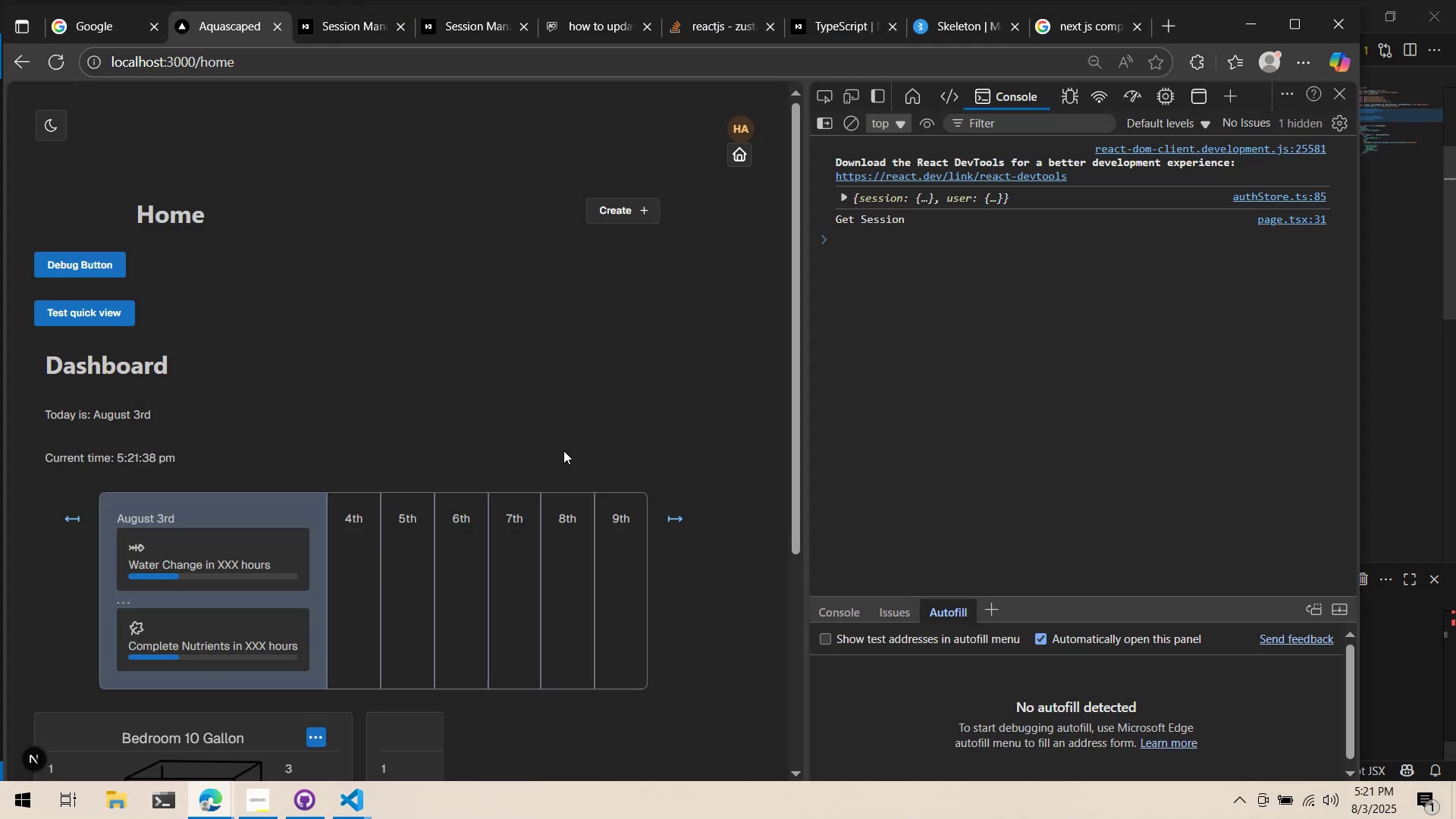 
key(Alt+Tab)
 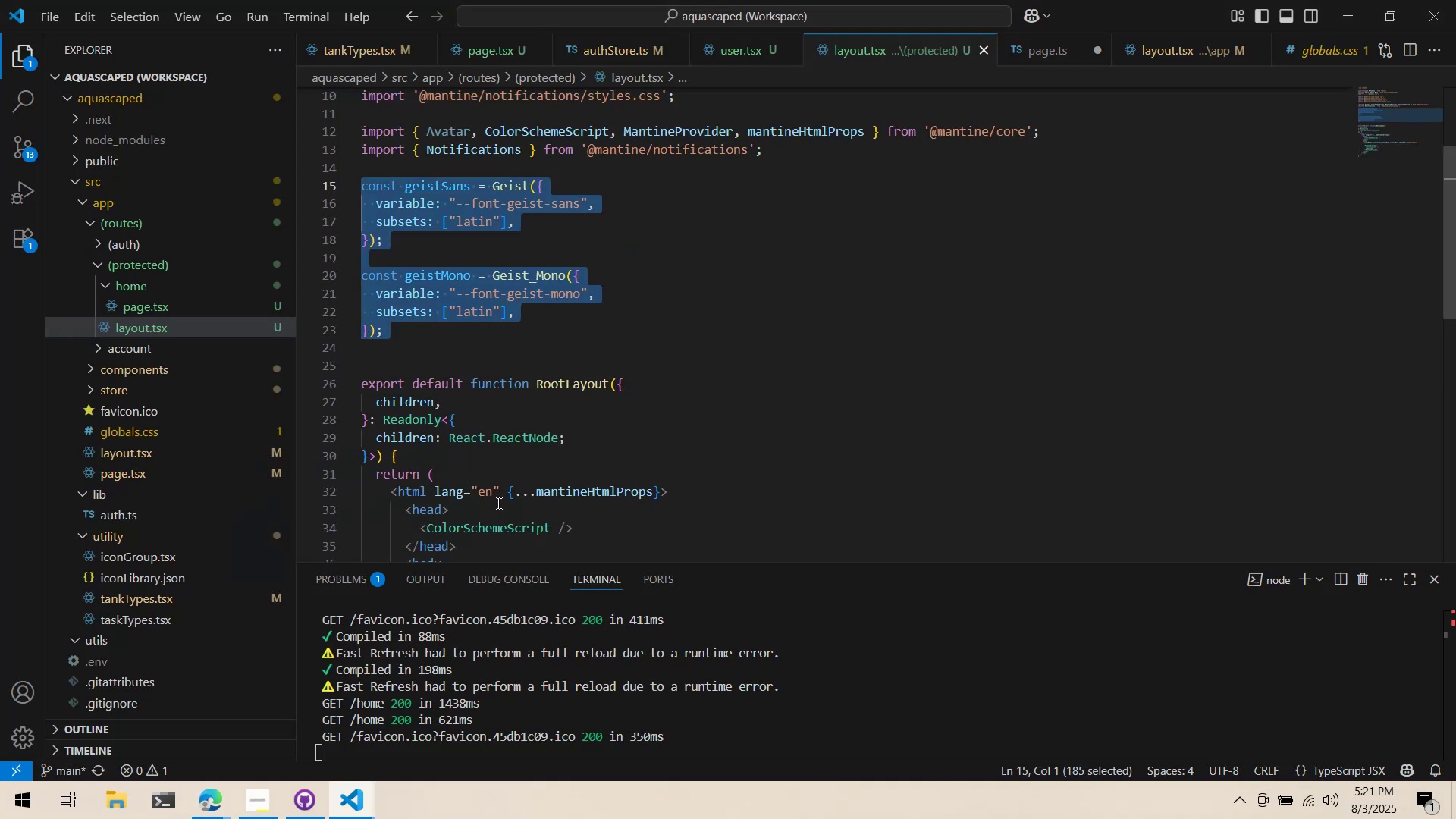 
left_click([491, 503])
 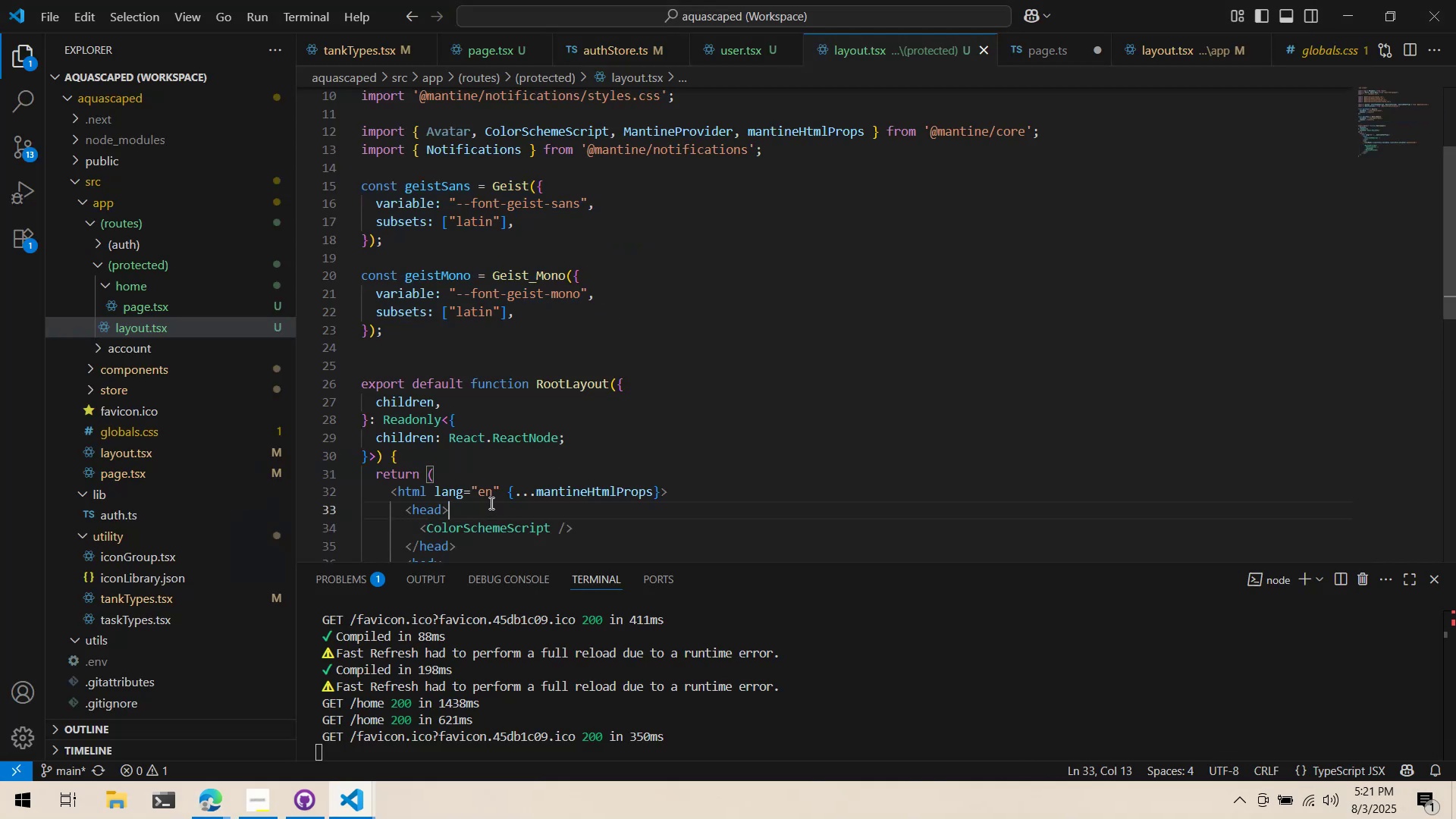 
scroll: coordinate [488, 507], scroll_direction: down, amount: 4.0
 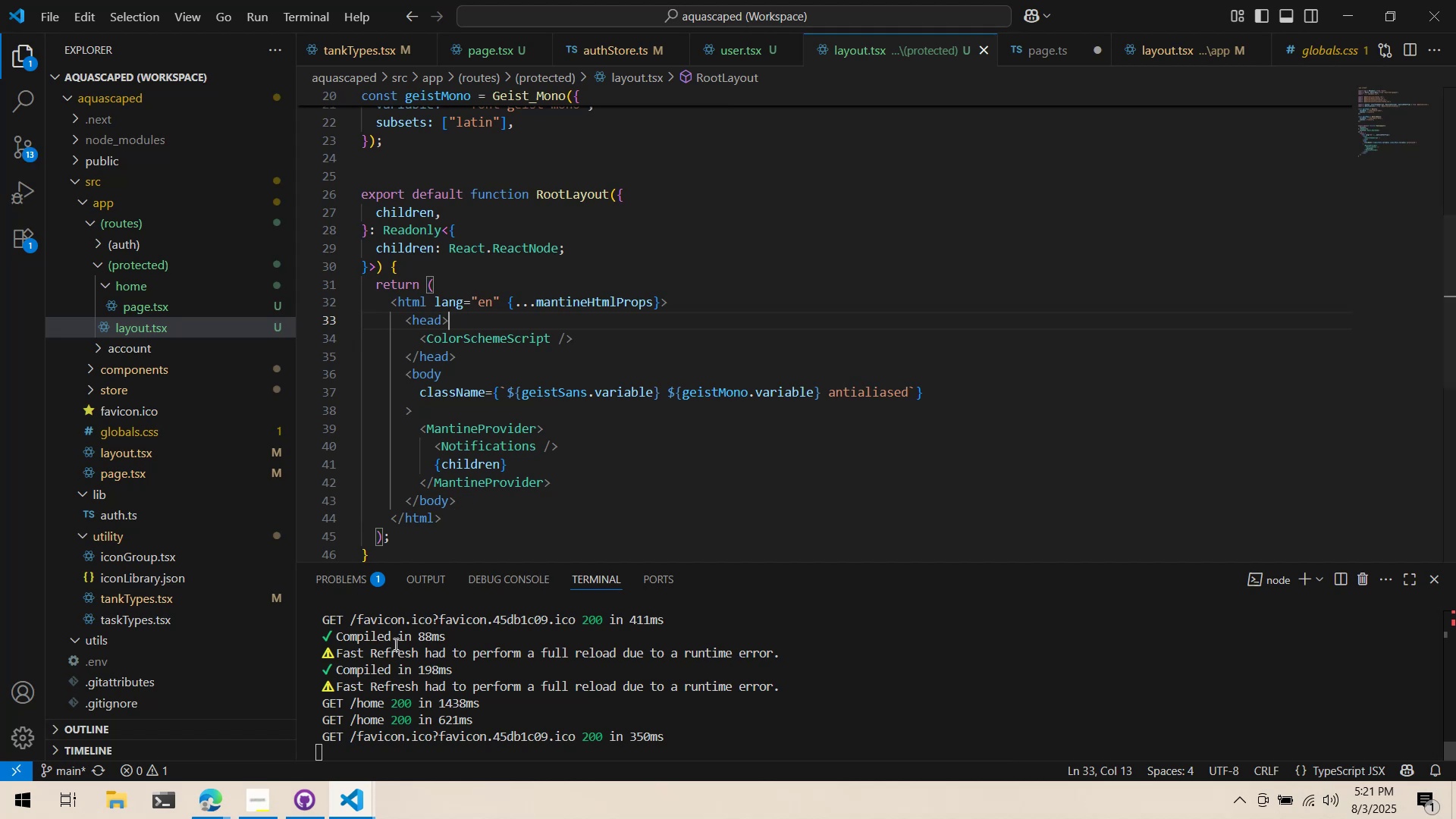 
wait(7.67)
 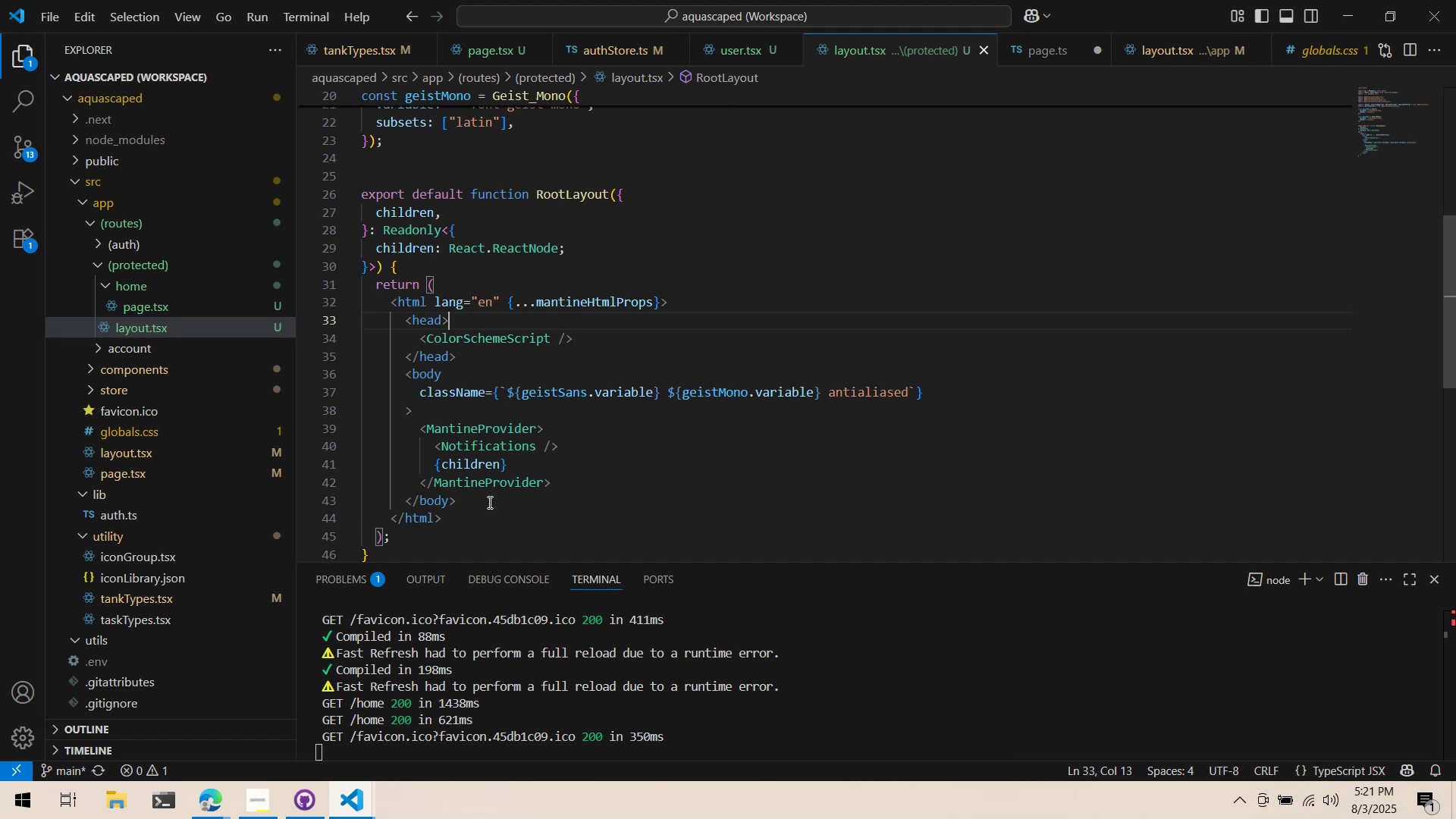 
scroll: coordinate [489, 545], scroll_direction: down, amount: 5.0
 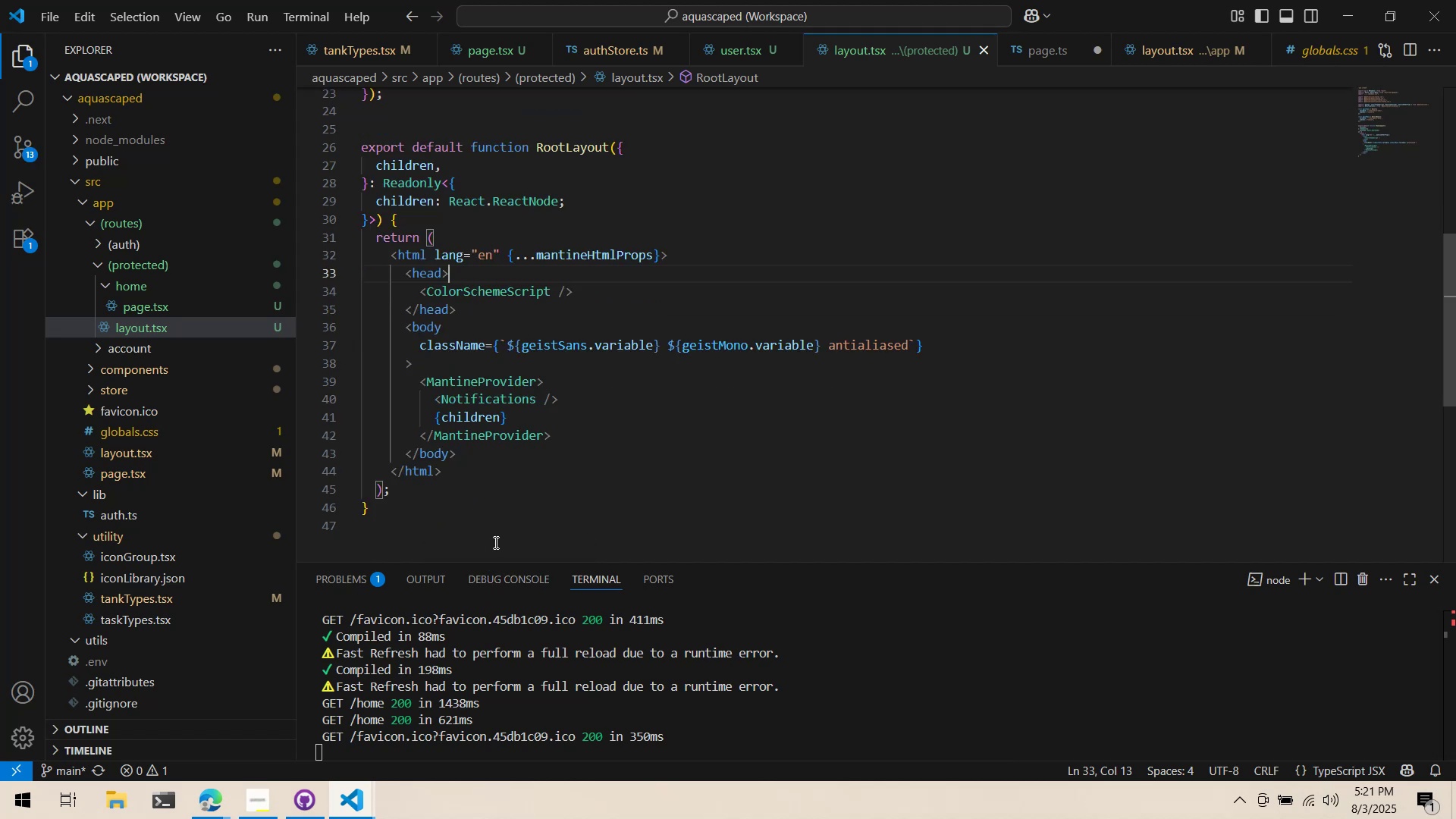 
scroll: coordinate [671, 238], scroll_direction: up, amount: 9.0
 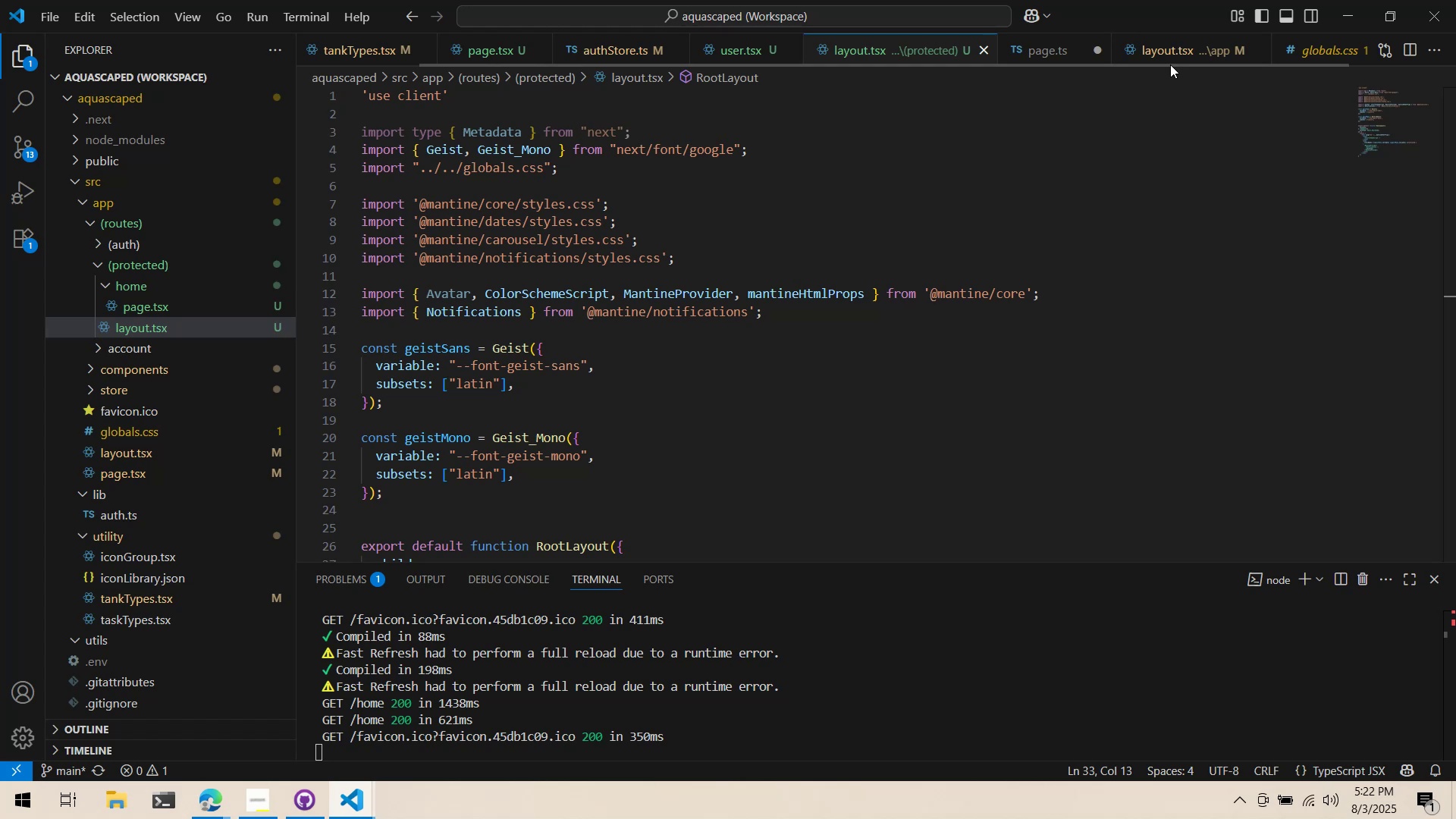 
wait(17.19)
 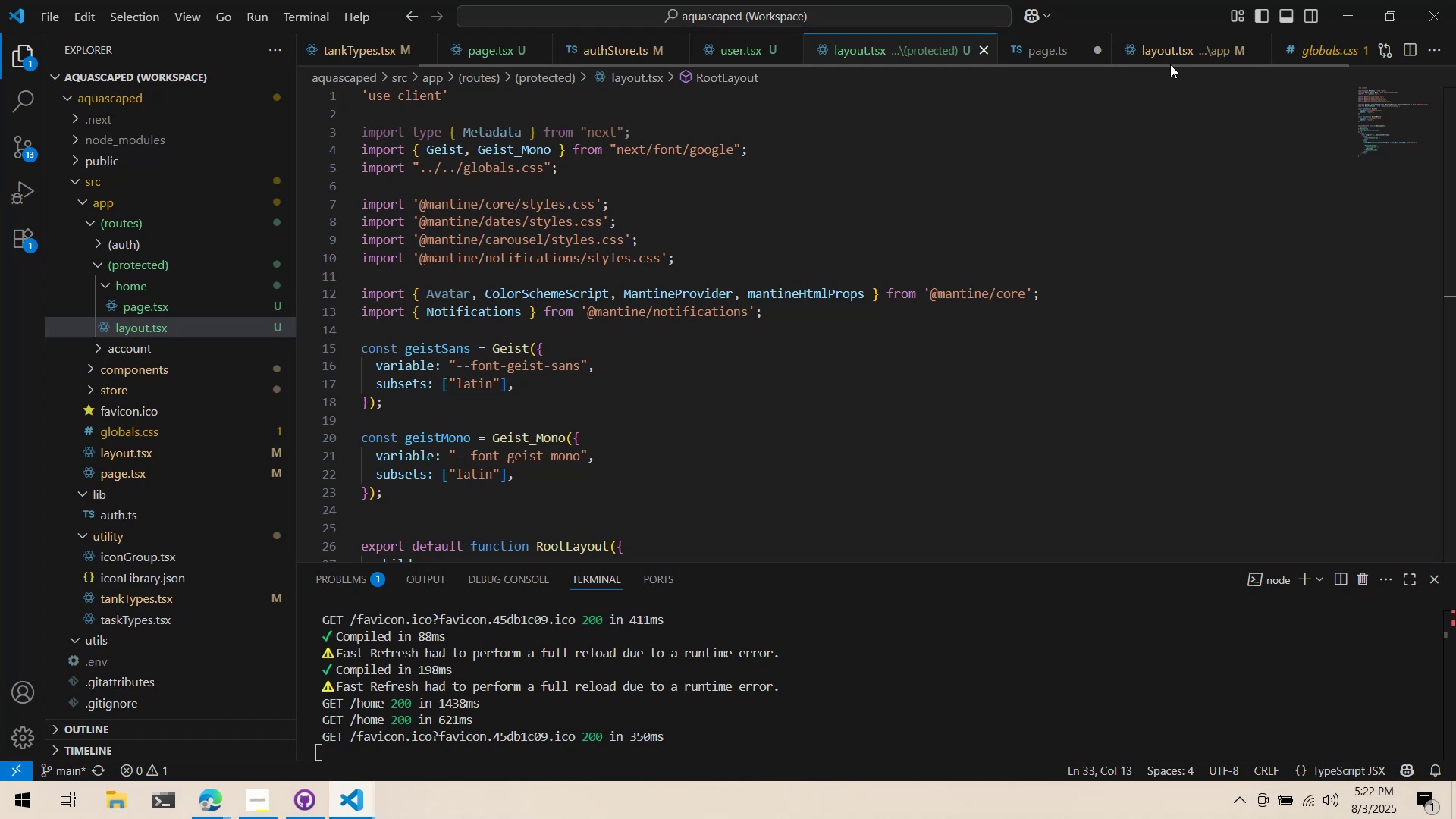 
double_click([620, 130])
 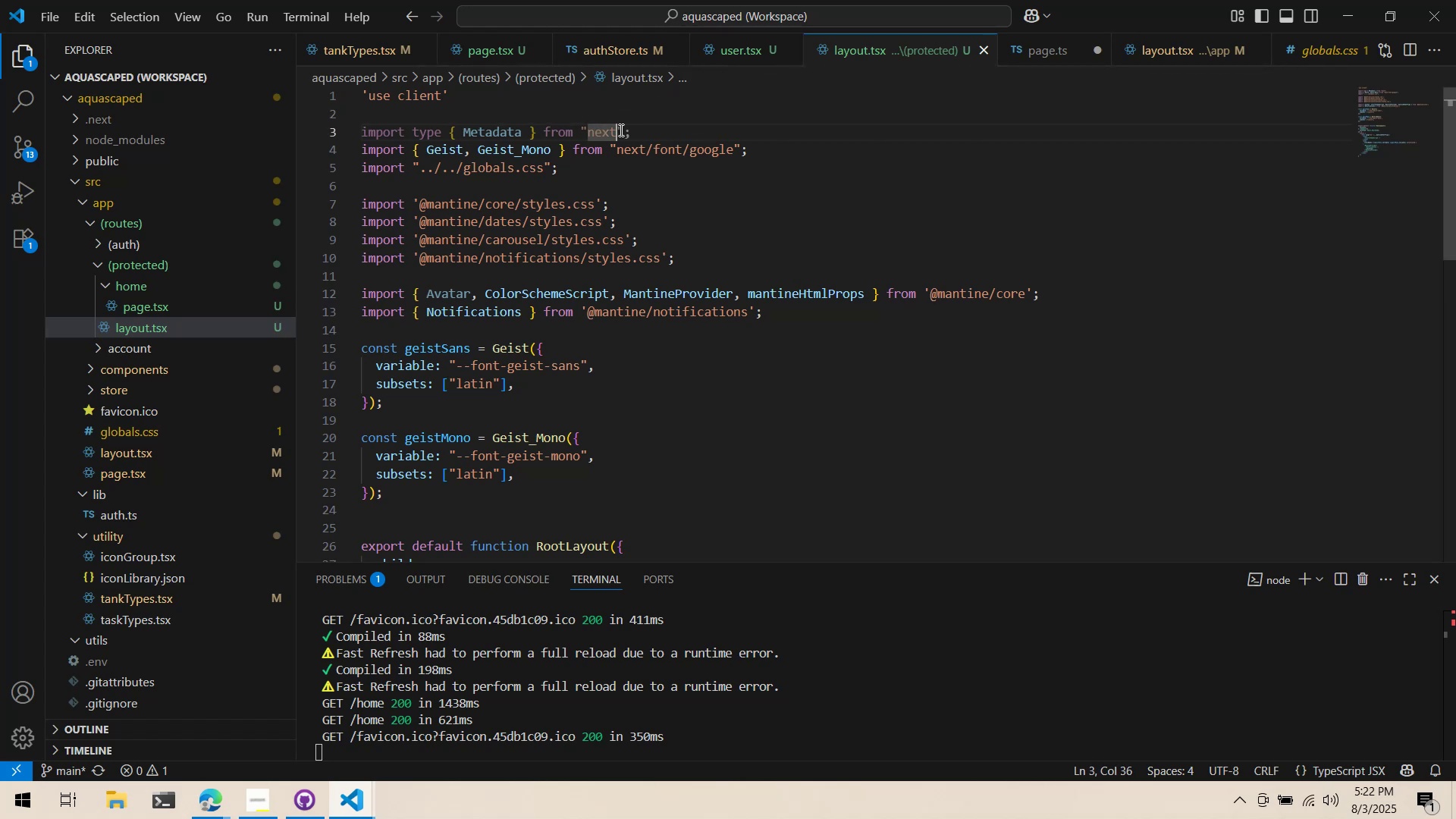 
key(Control+ControlLeft)
 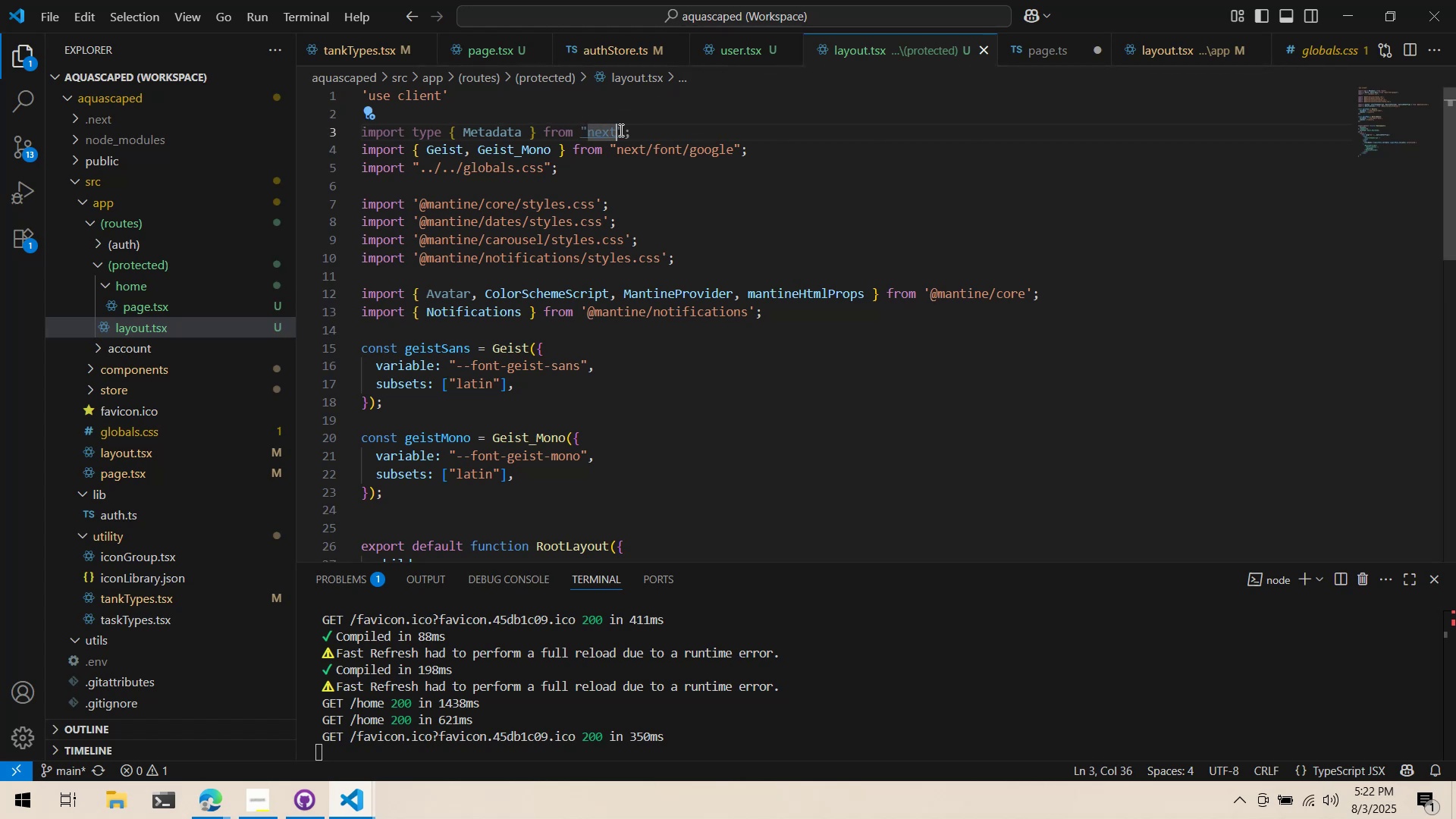 
key(Control+X)
 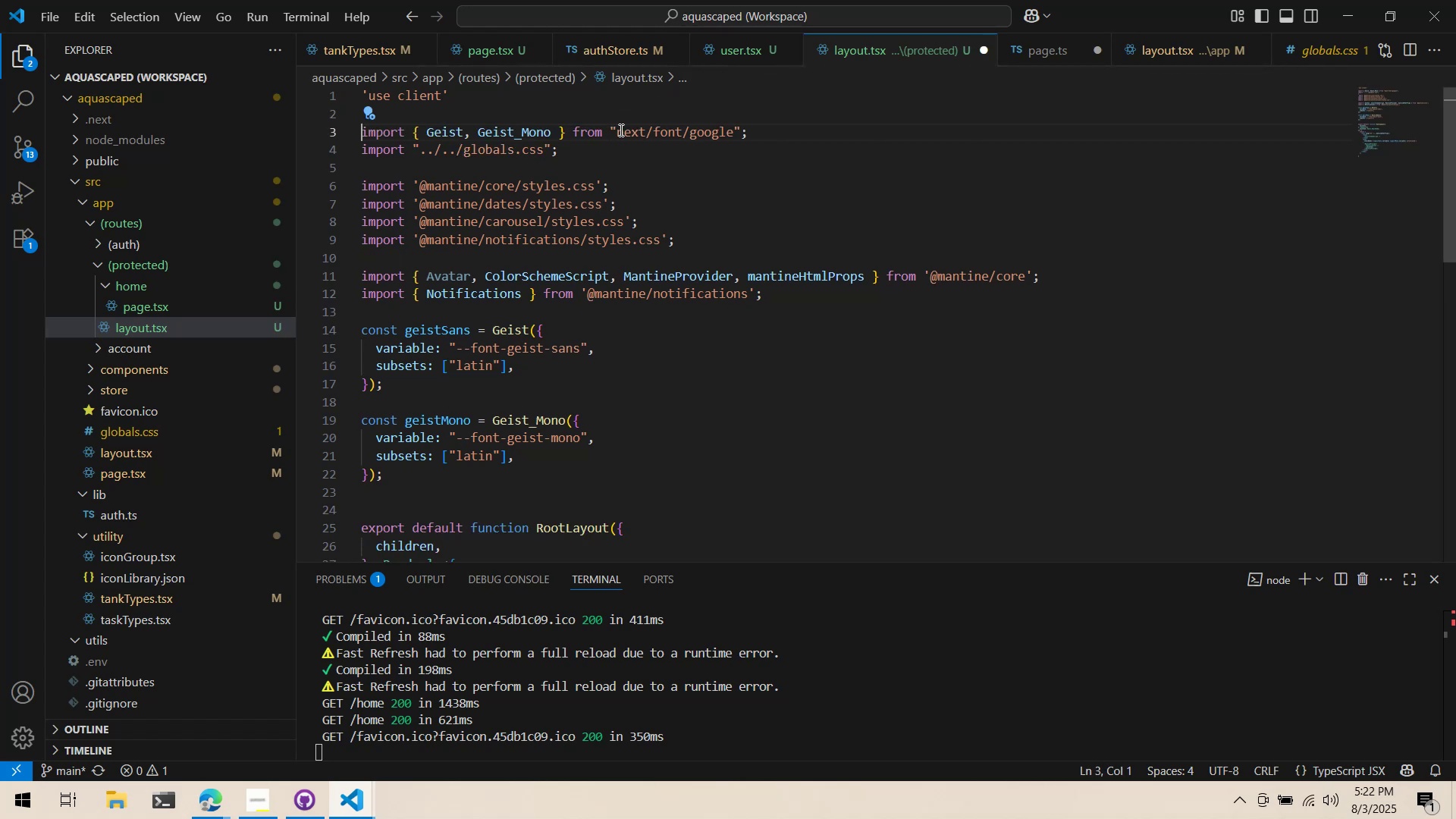 
key(Control+ControlLeft)
 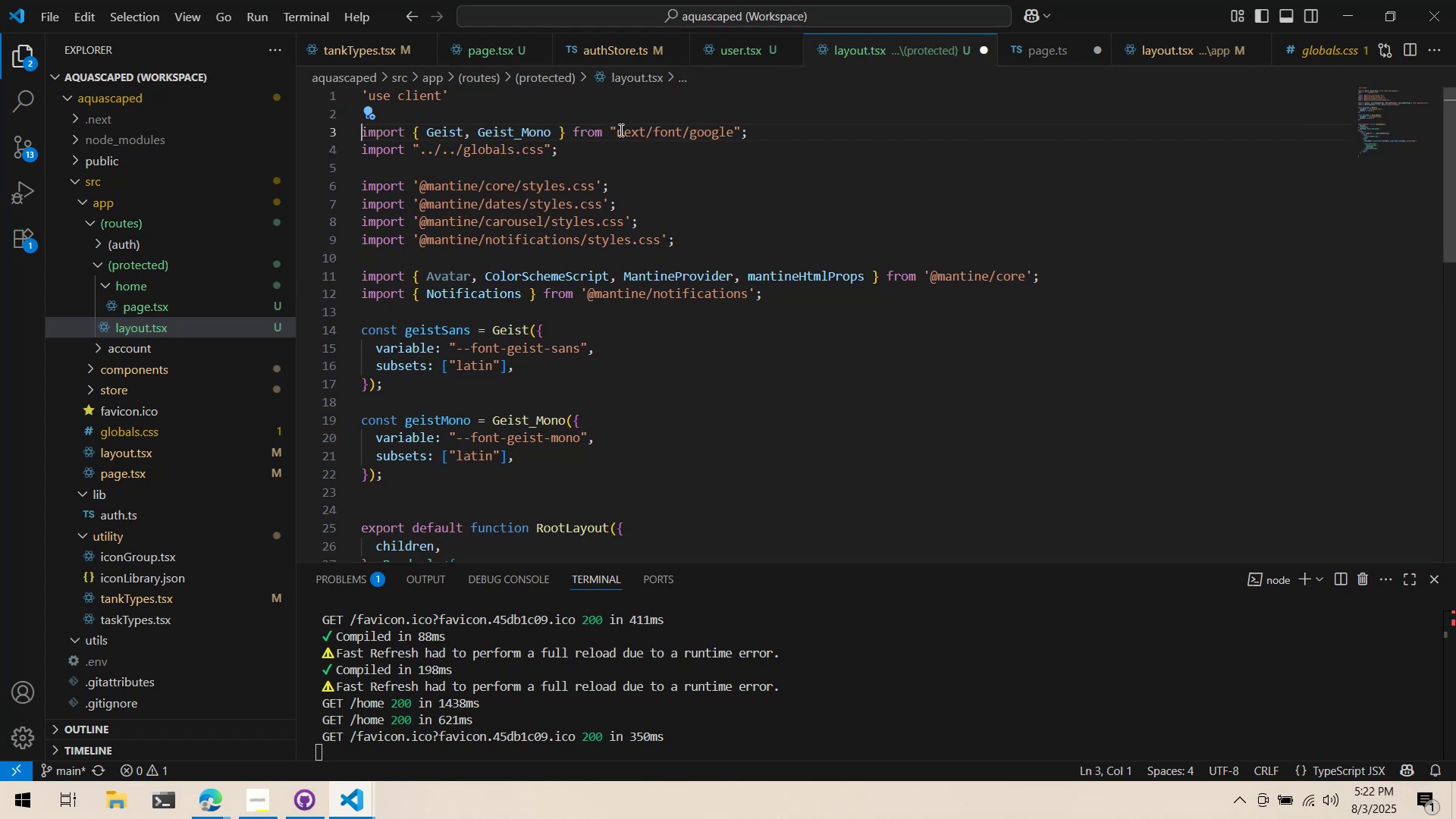 
key(Control+S)
 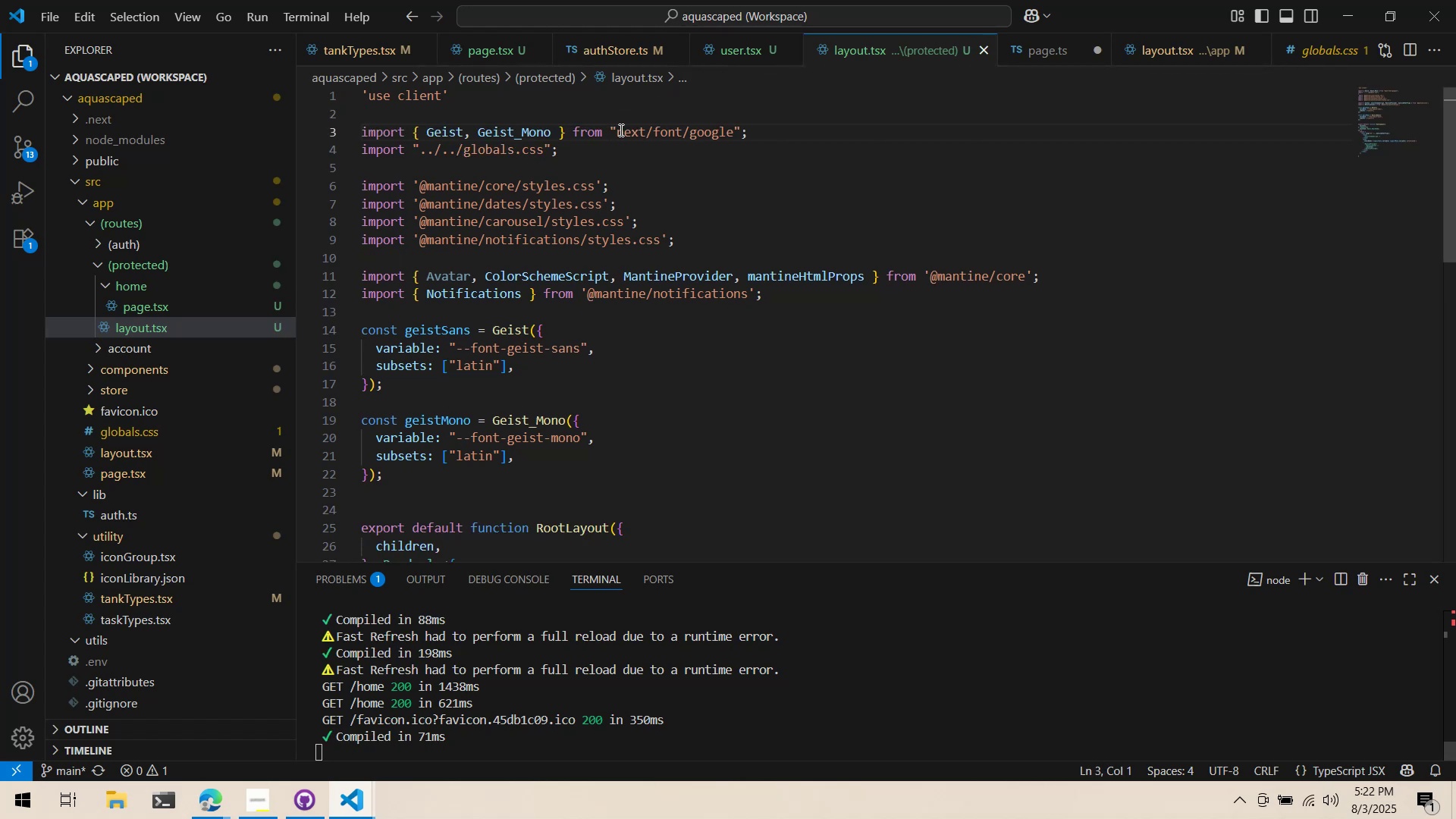 
key(Alt+AltLeft)
 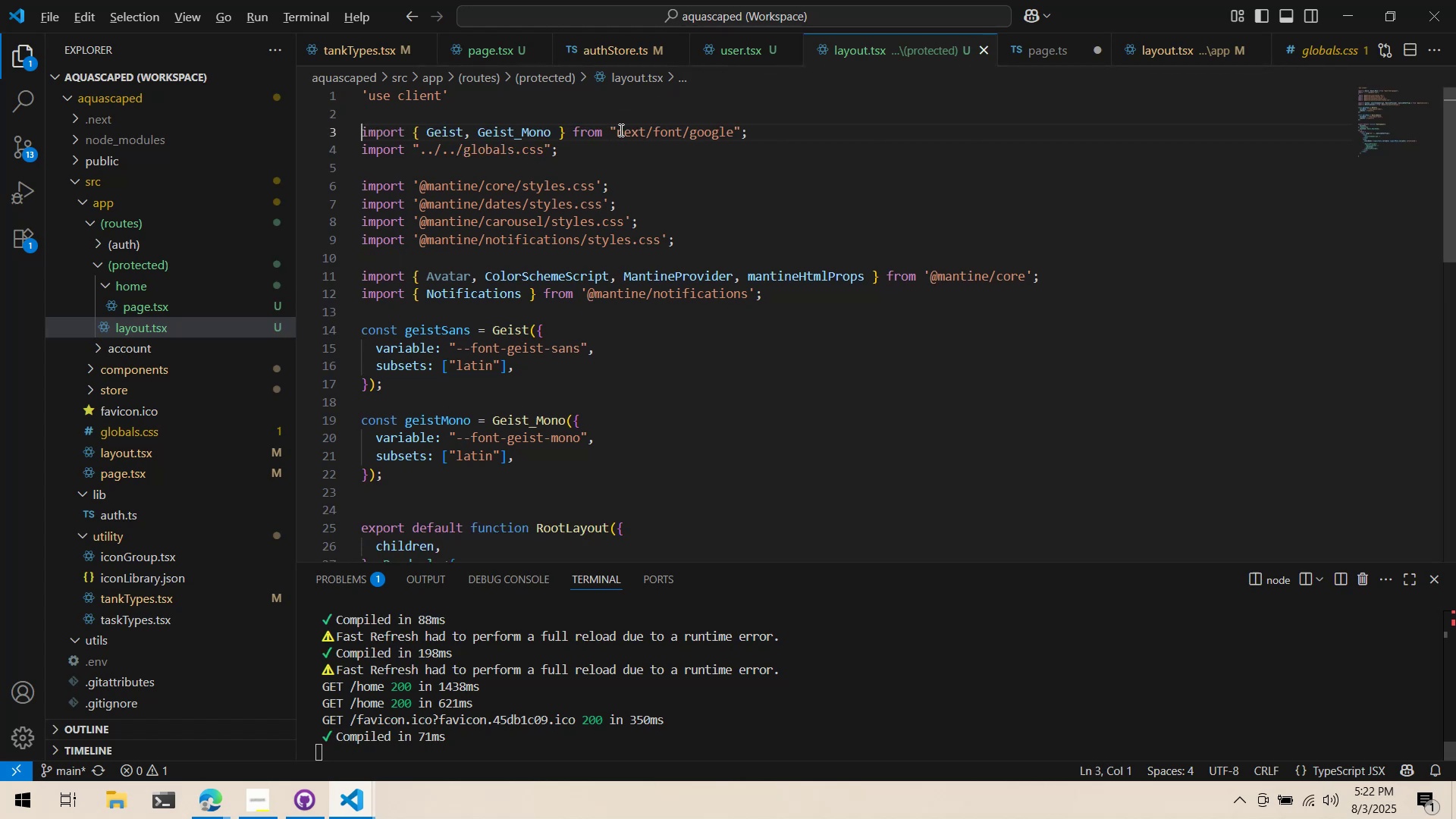 
key(Alt+Tab)
 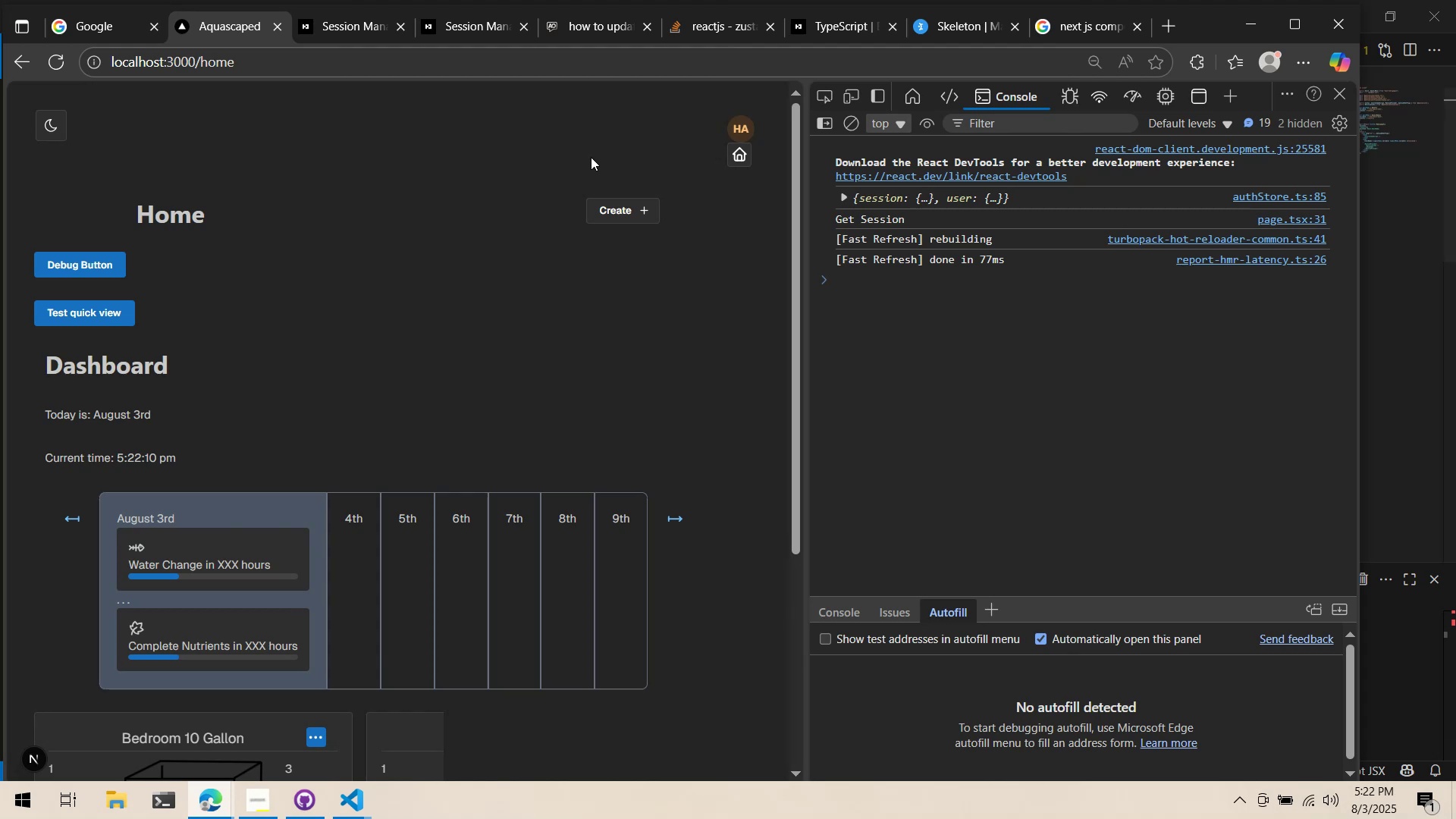 
key(Alt+AltLeft)
 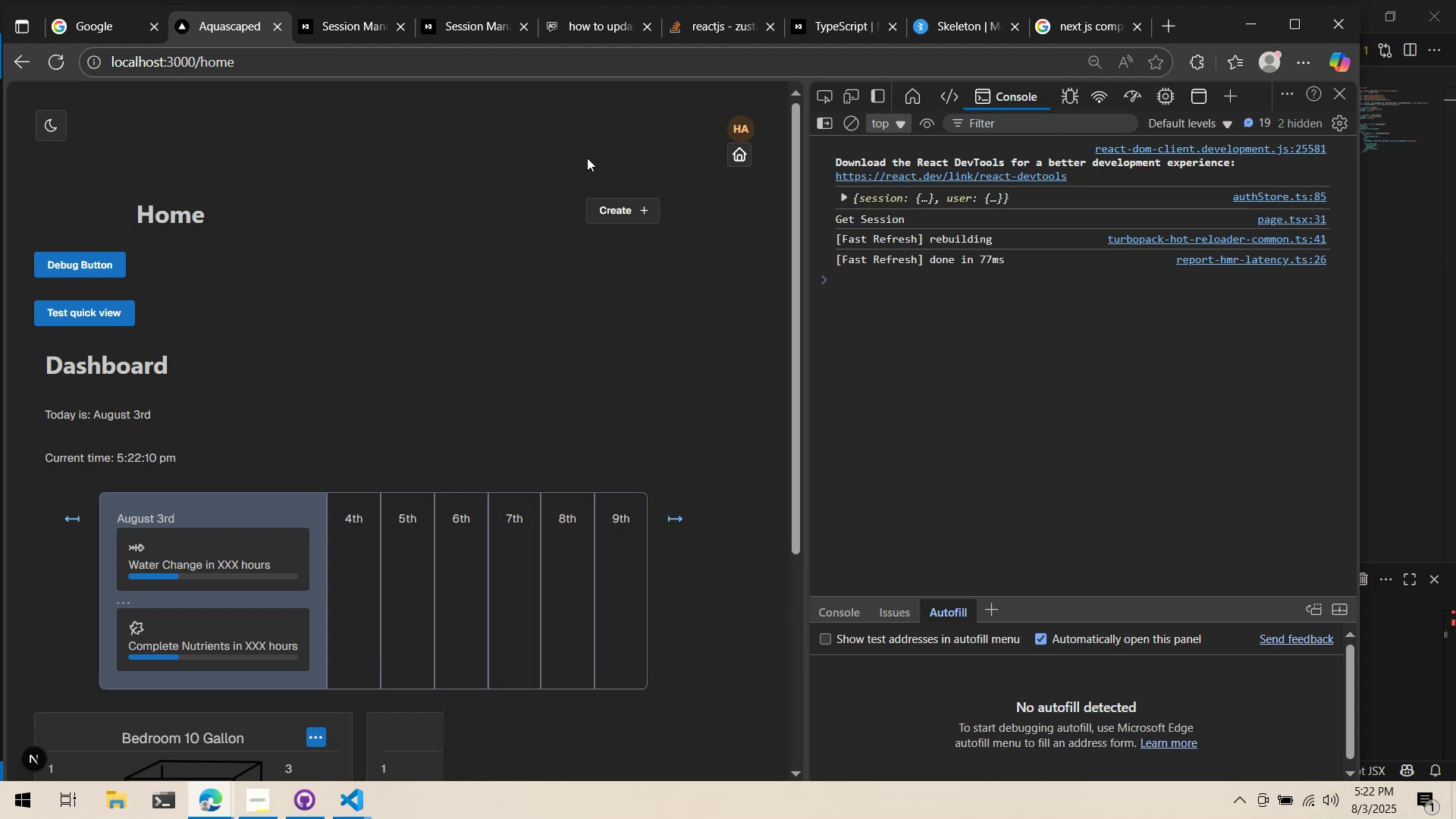 
key(Alt+Tab)
 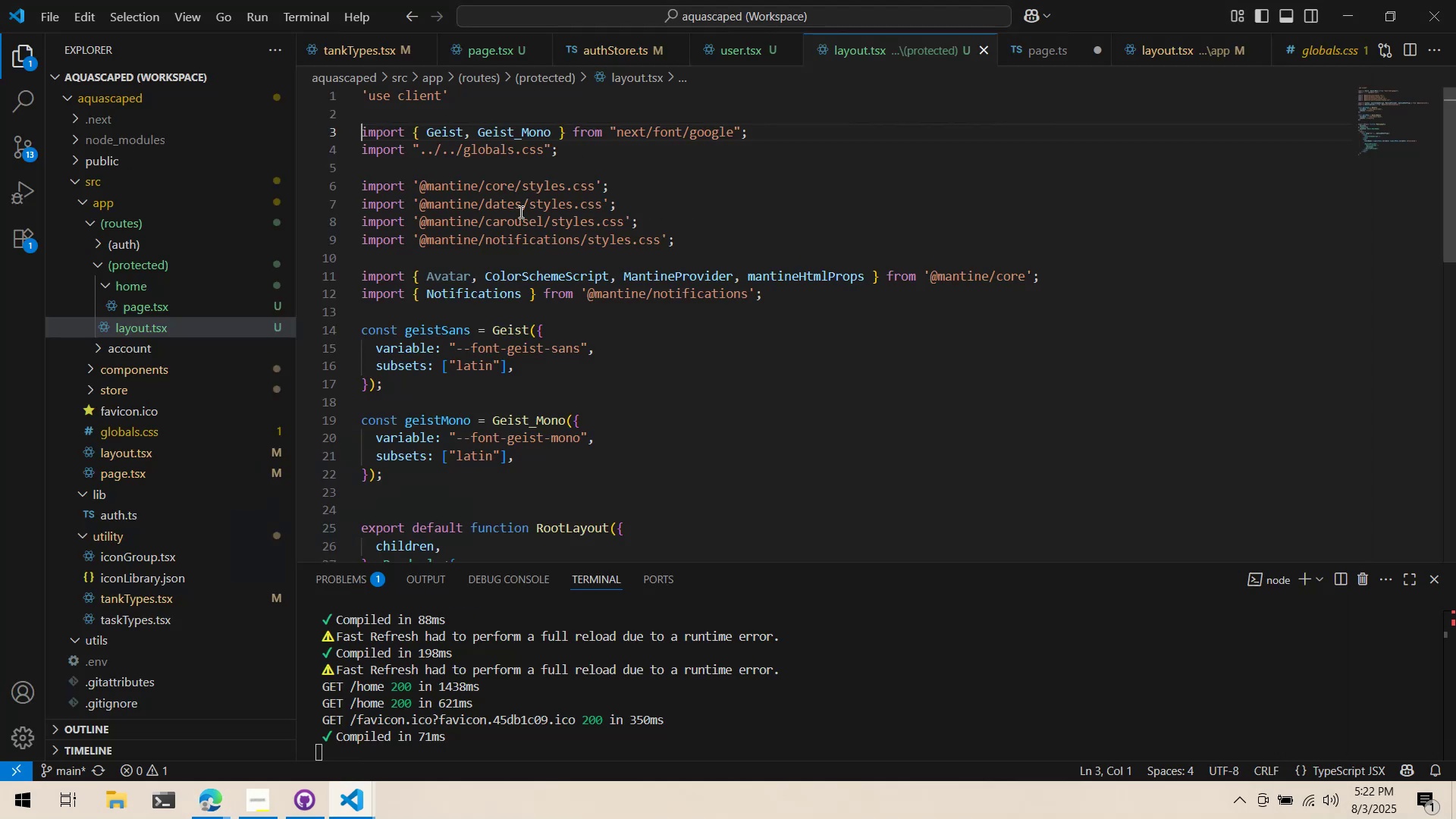 
scroll: coordinate [428, 362], scroll_direction: down, amount: 4.0
 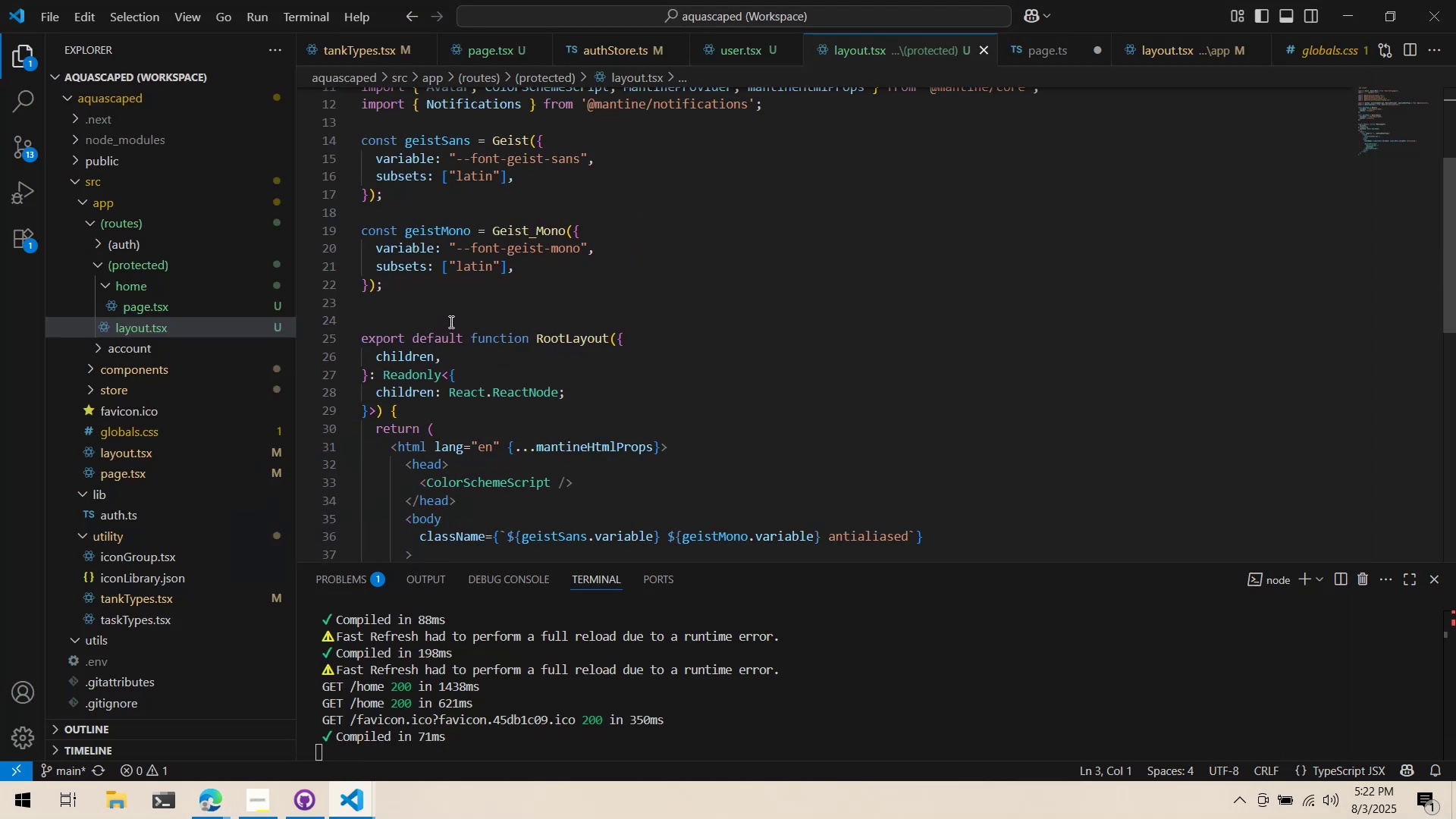 
scroll: coordinate [452, 320], scroll_direction: up, amount: 5.0
 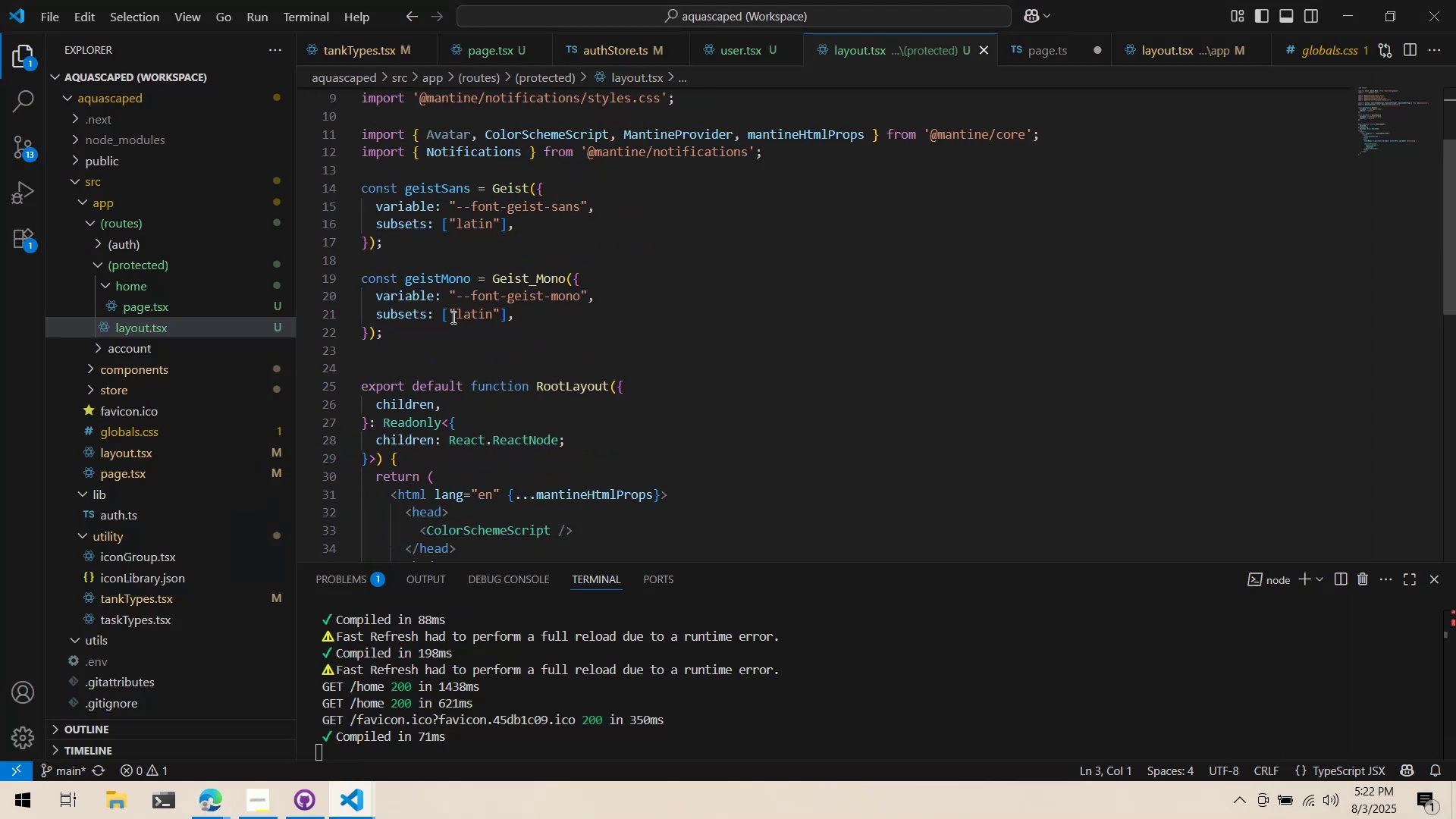 
scroll: coordinate [452, 317], scroll_direction: down, amount: 2.0
 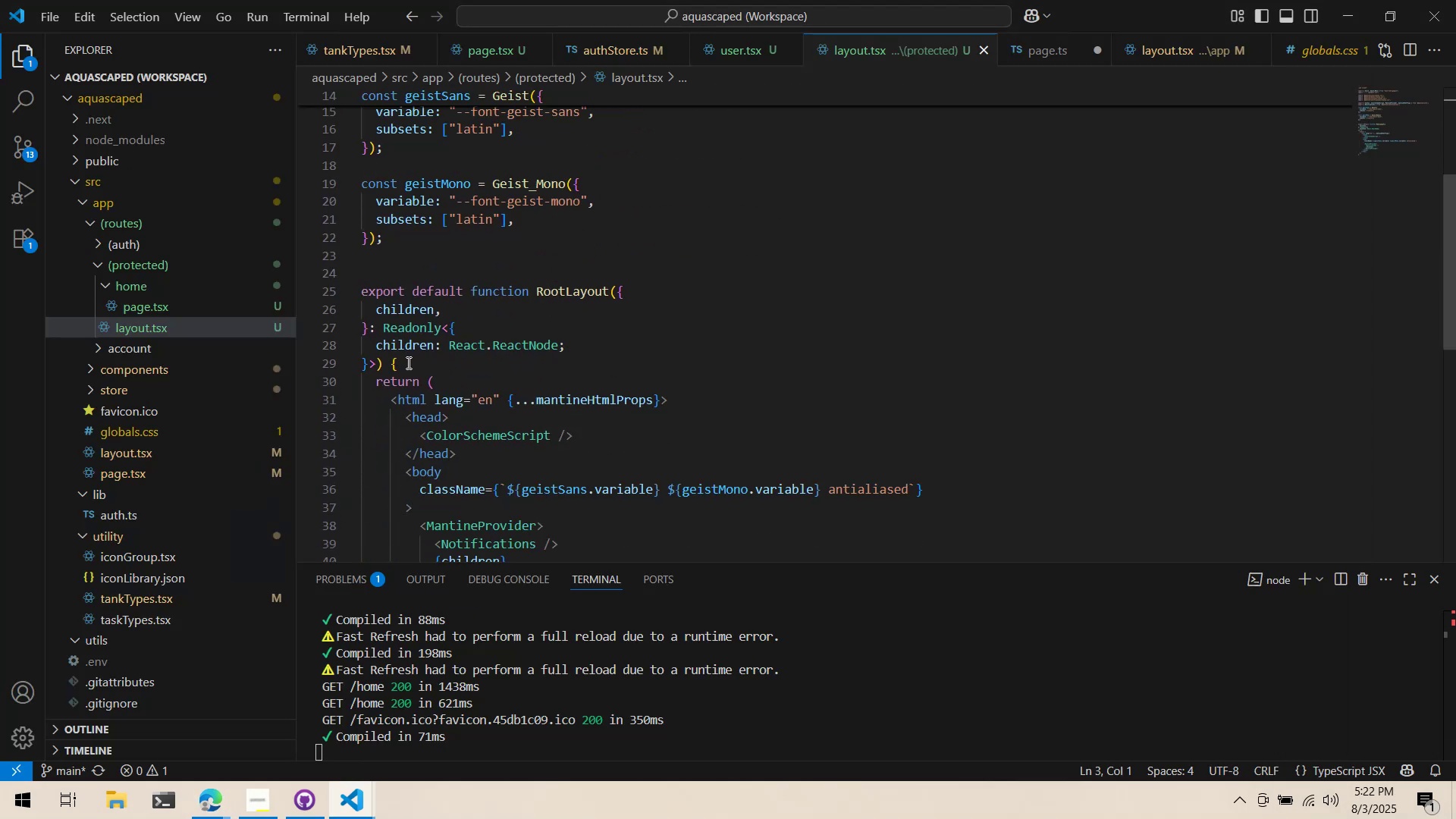 
left_click([407, 365])
 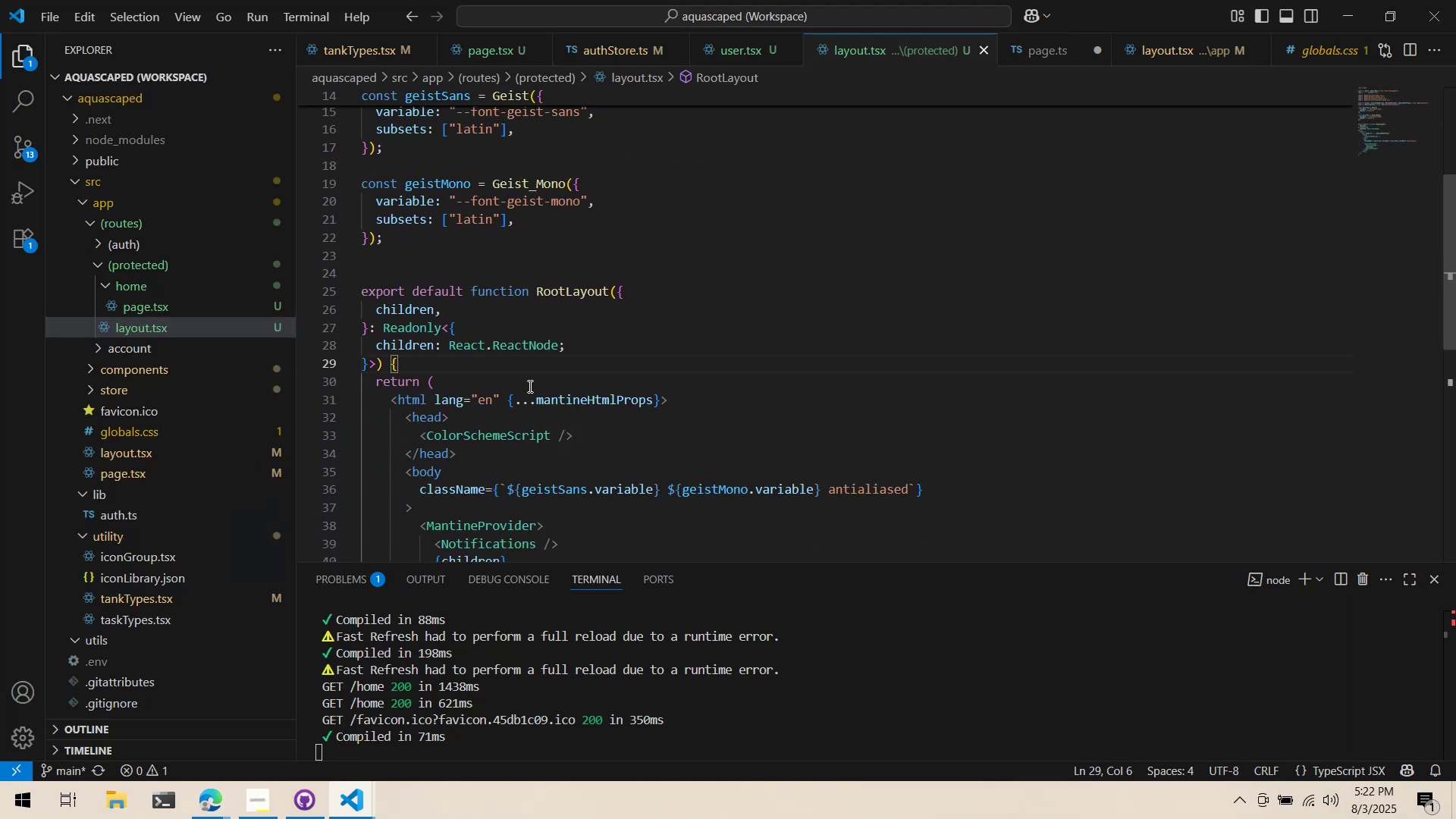 
key(Enter)
 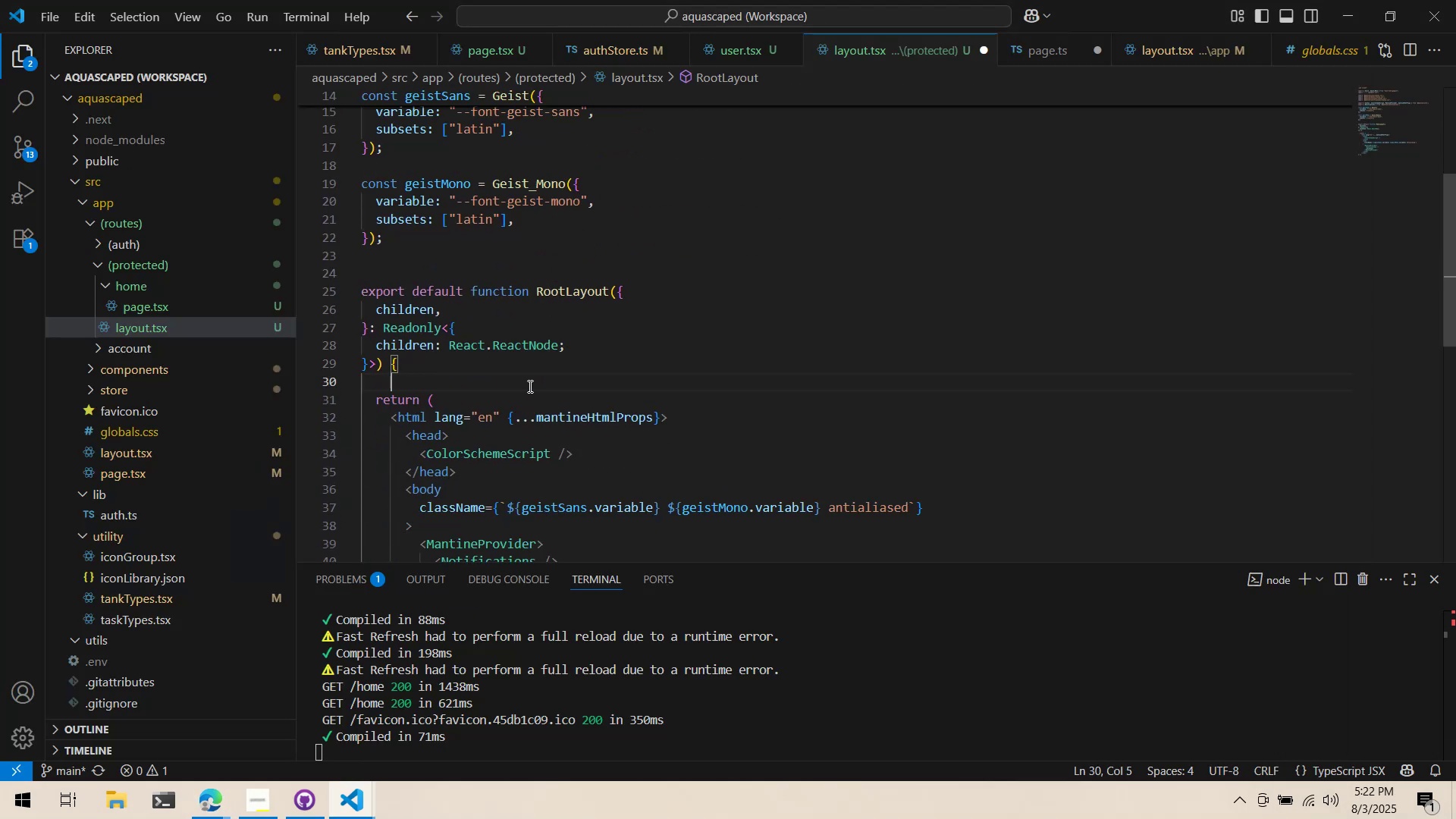 
key(Enter)
 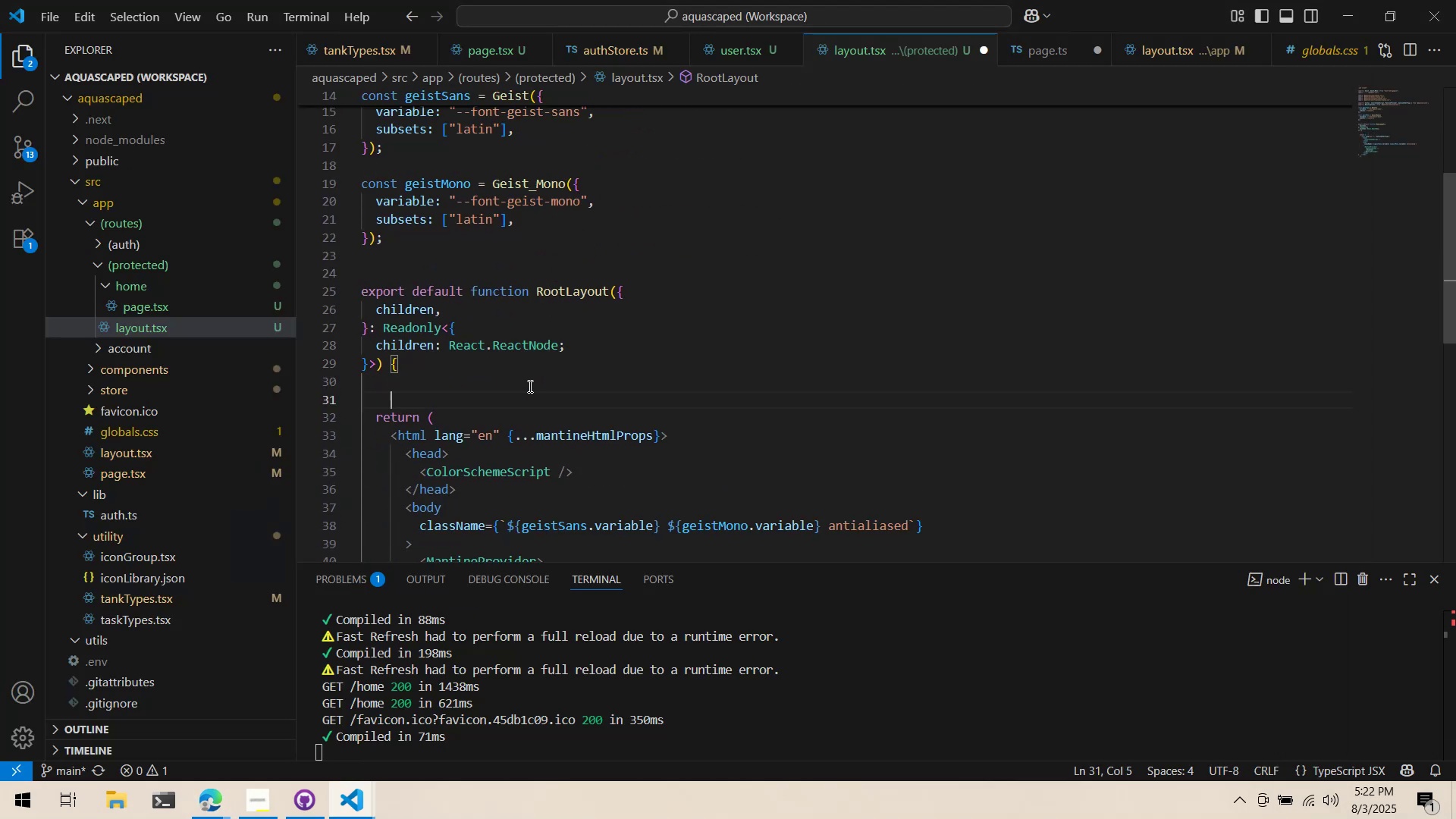 
key(Enter)
 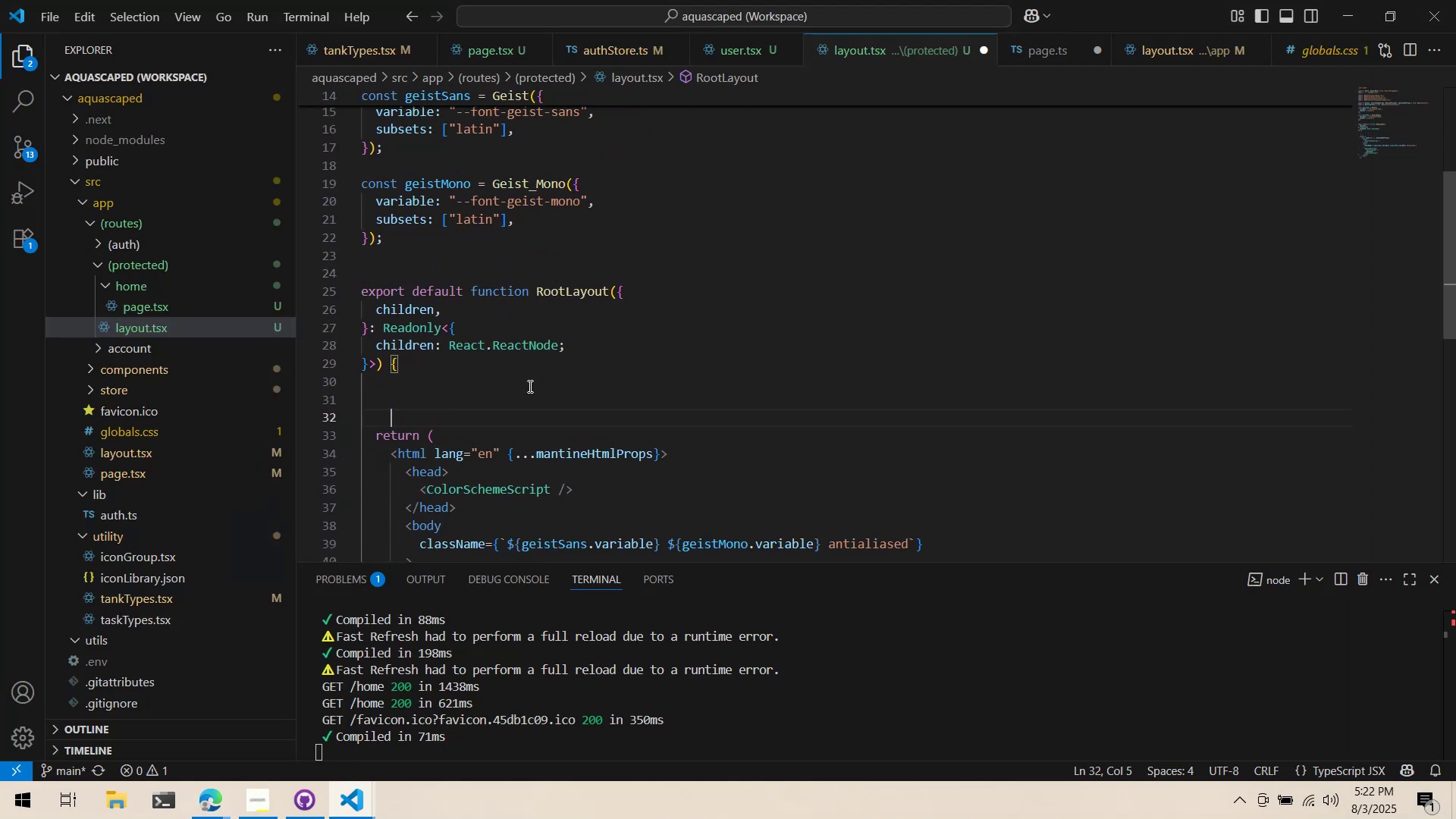 
key(ArrowUp)
 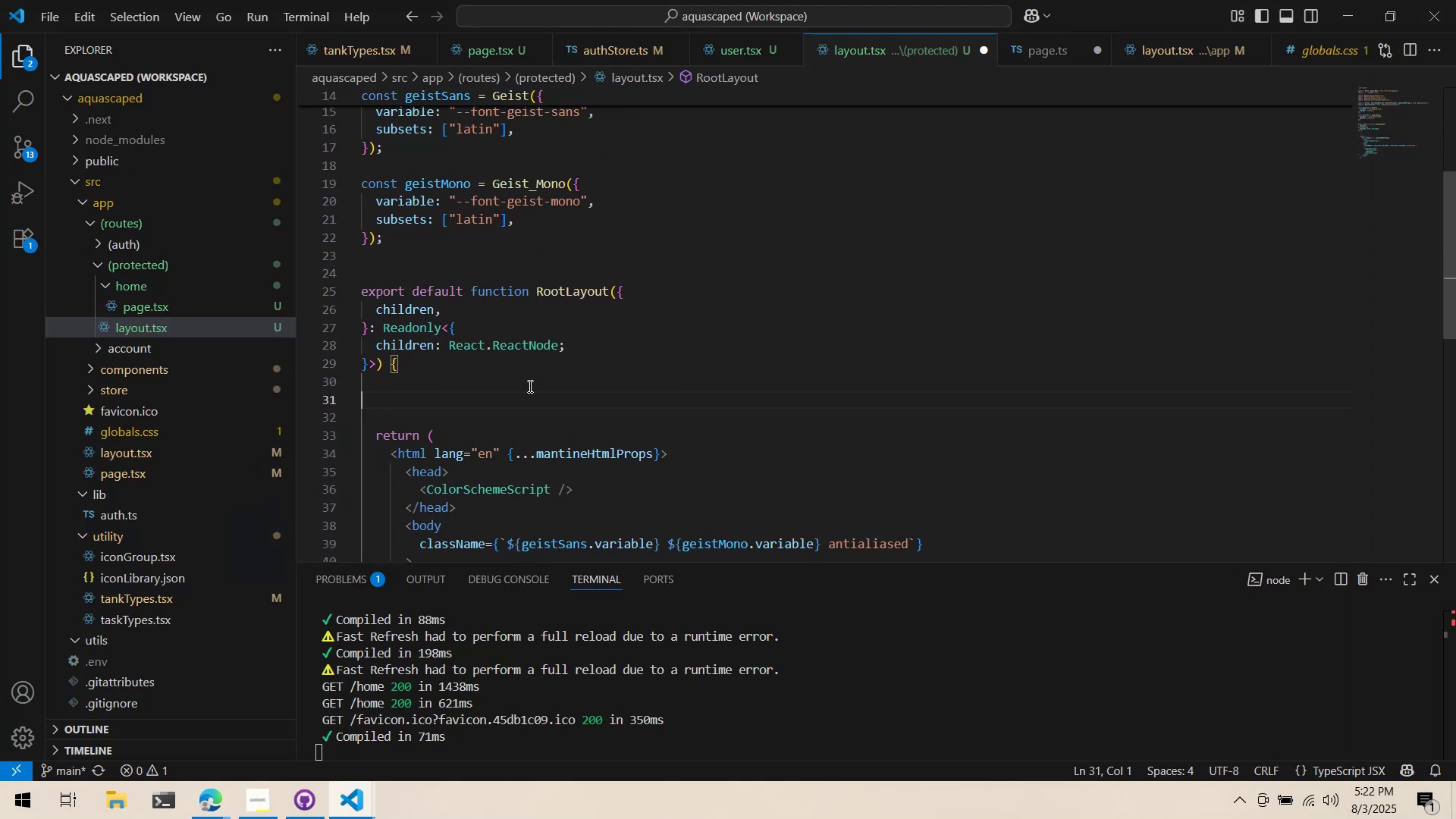 
key(Tab)
 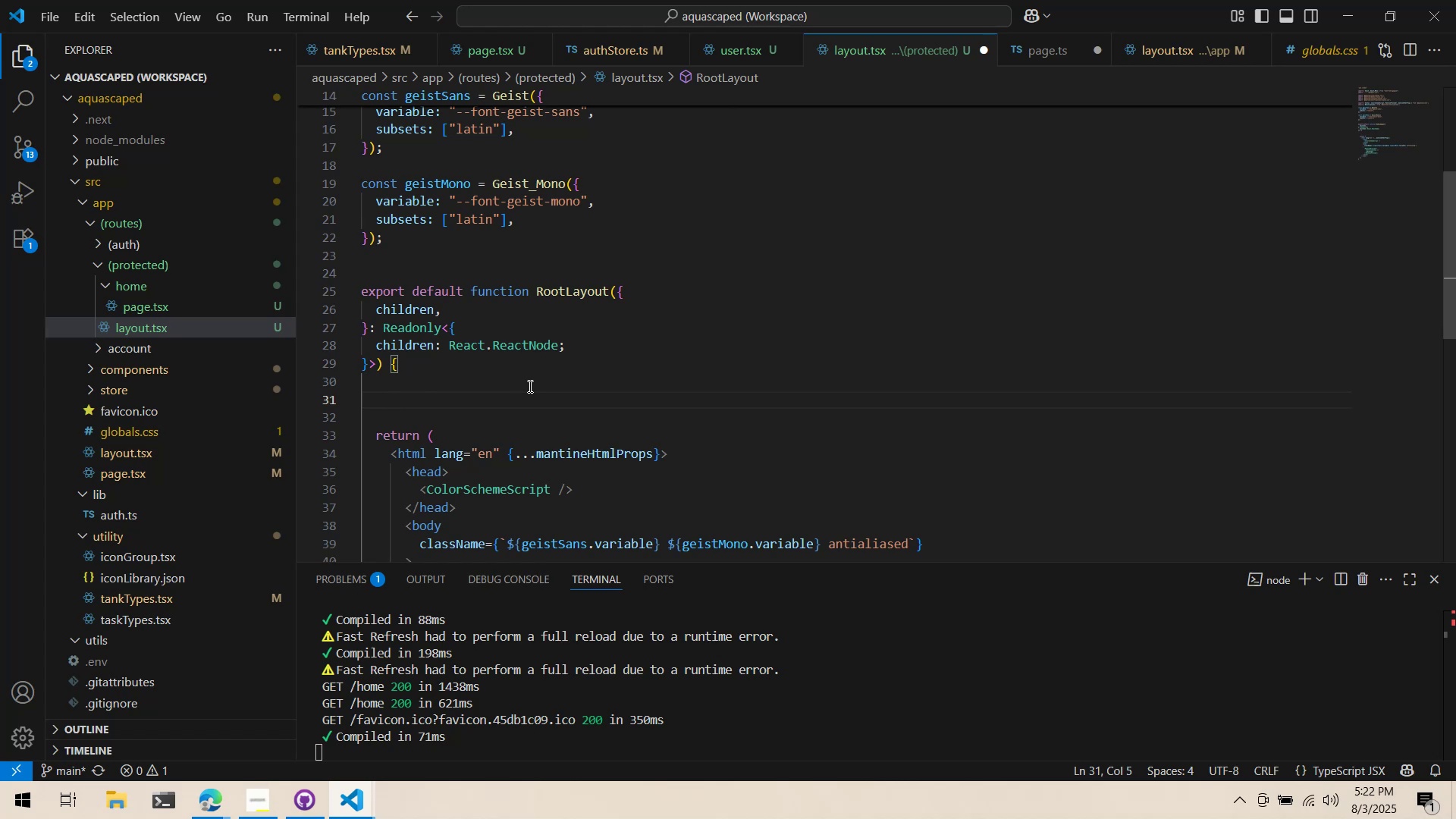 
key(Backspace)
 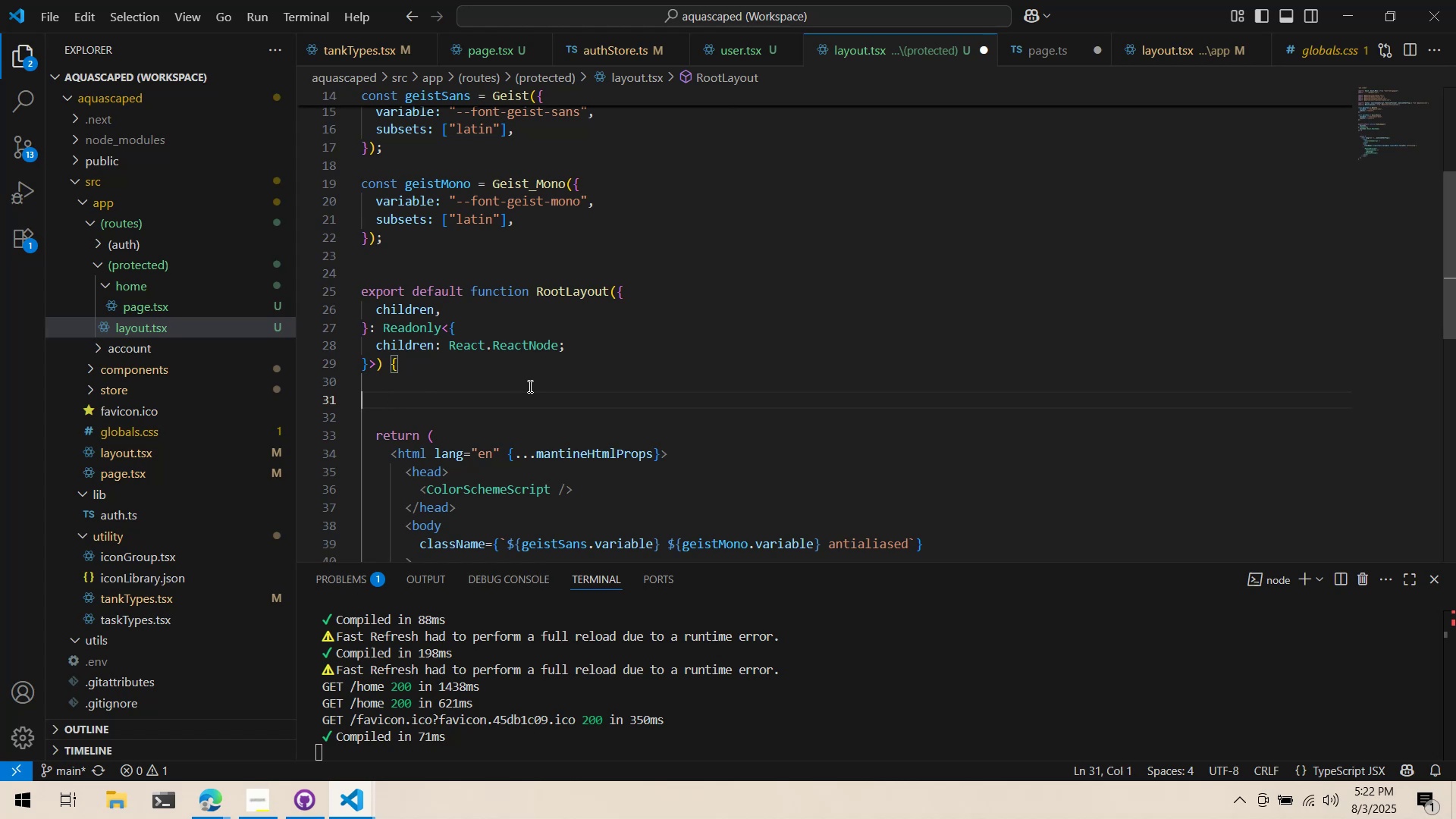 
key(Tab)
 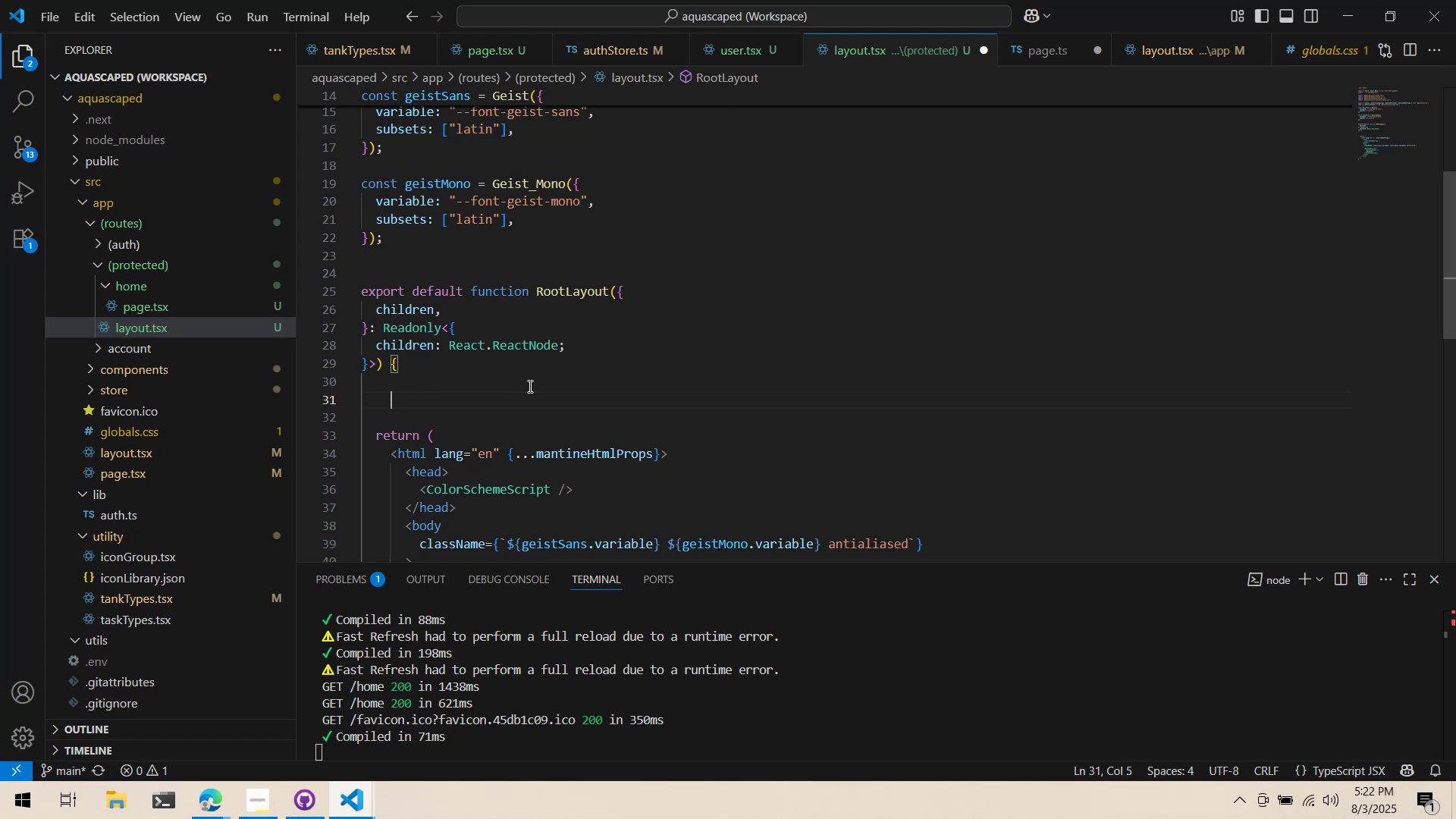 
wait(5.92)
 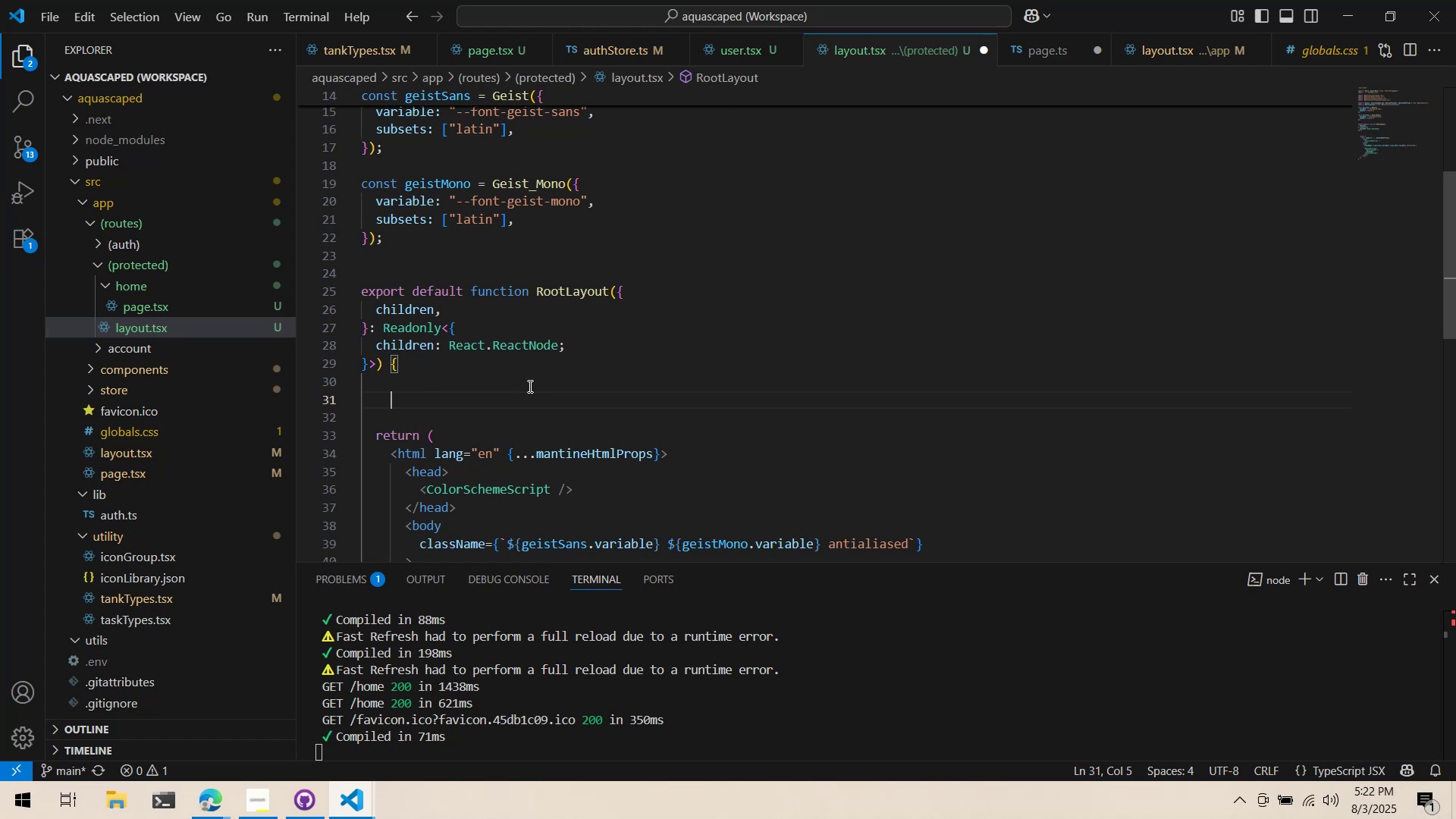 
type(const loggedIn = useAuth)
 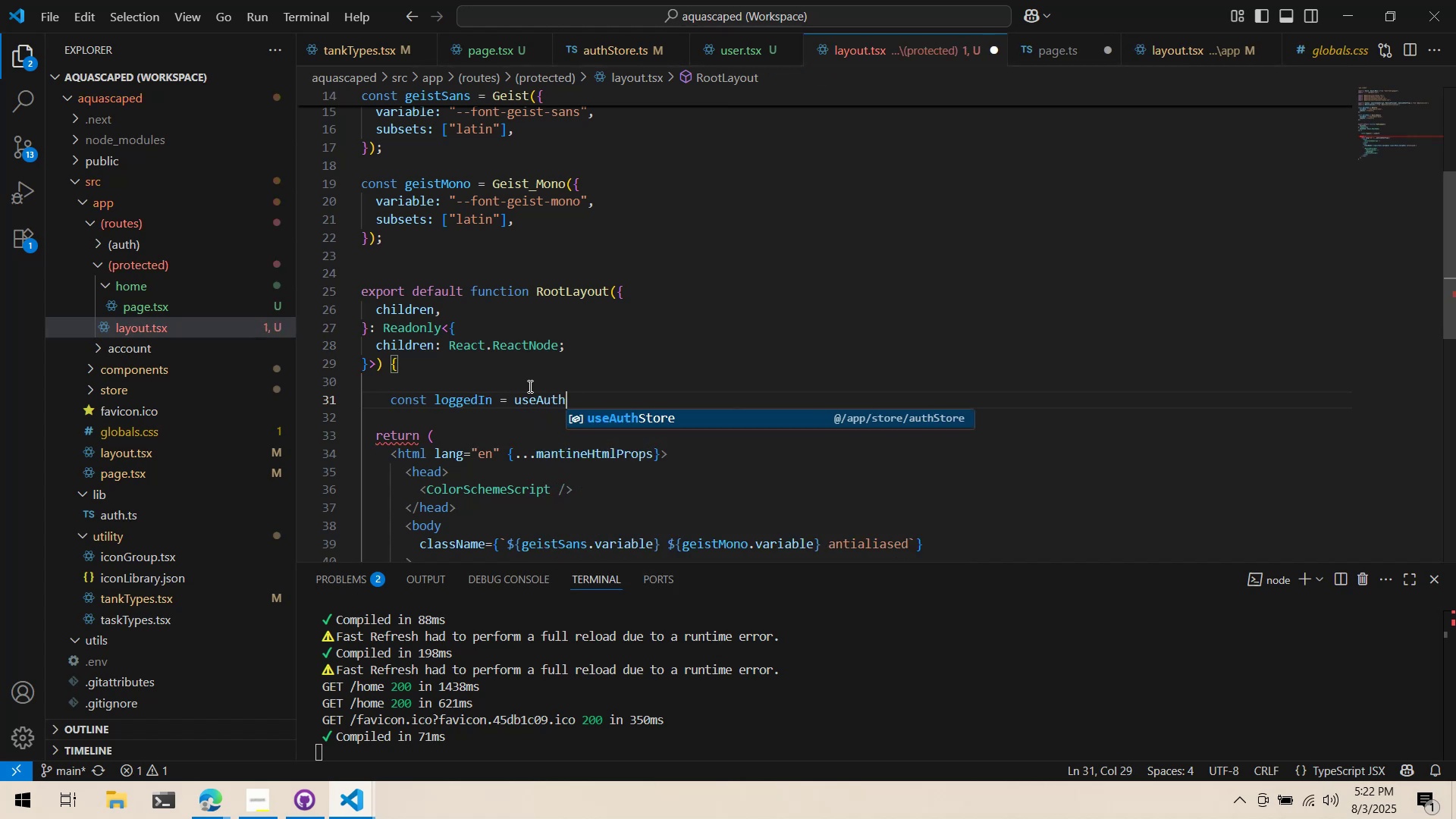 
key(Enter)
 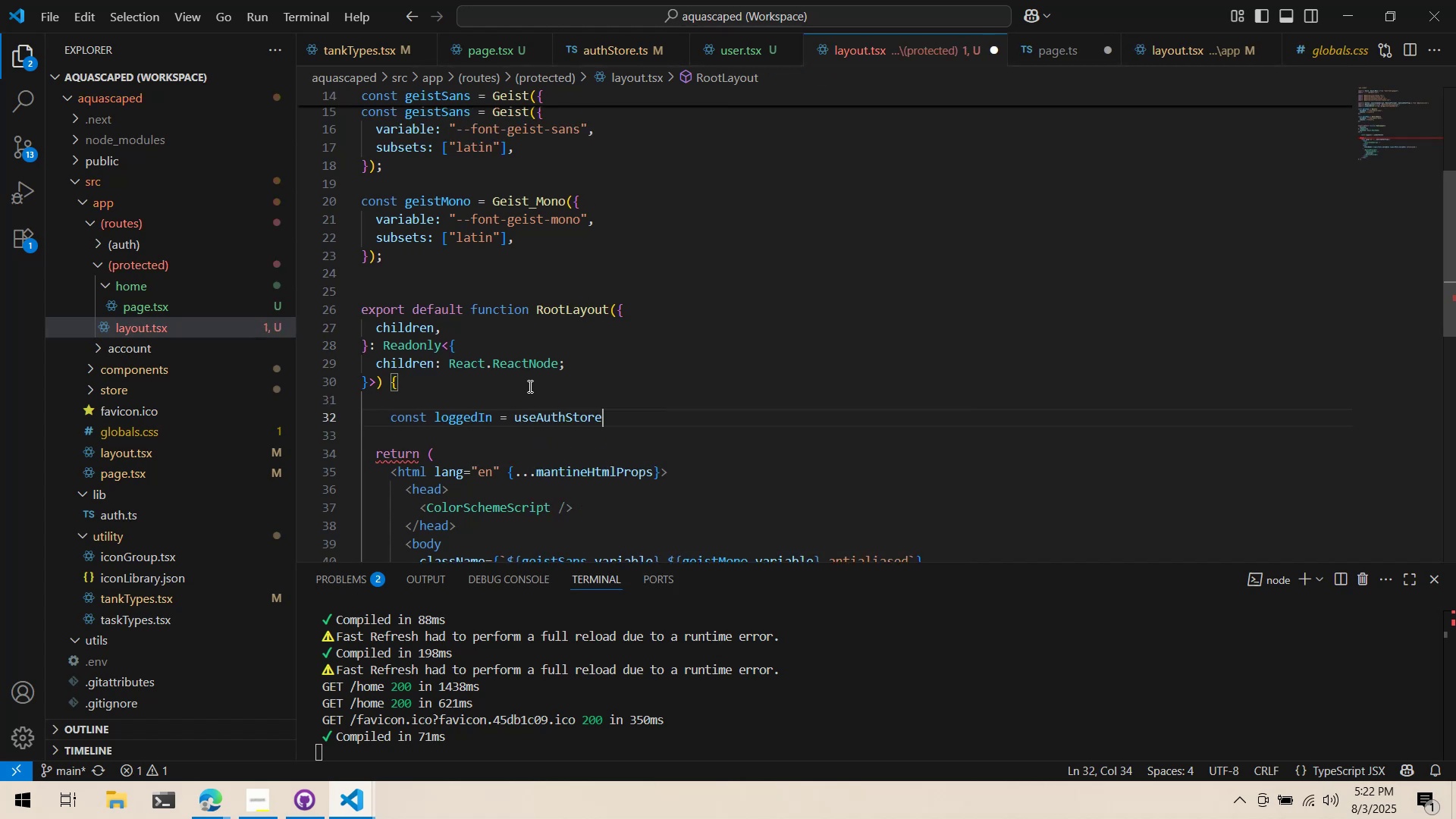 
type(((state) =)
key(Backspace)
type(=> (lo)
key(Backspace)
key(Backspace)
type(state.loggedIn)
 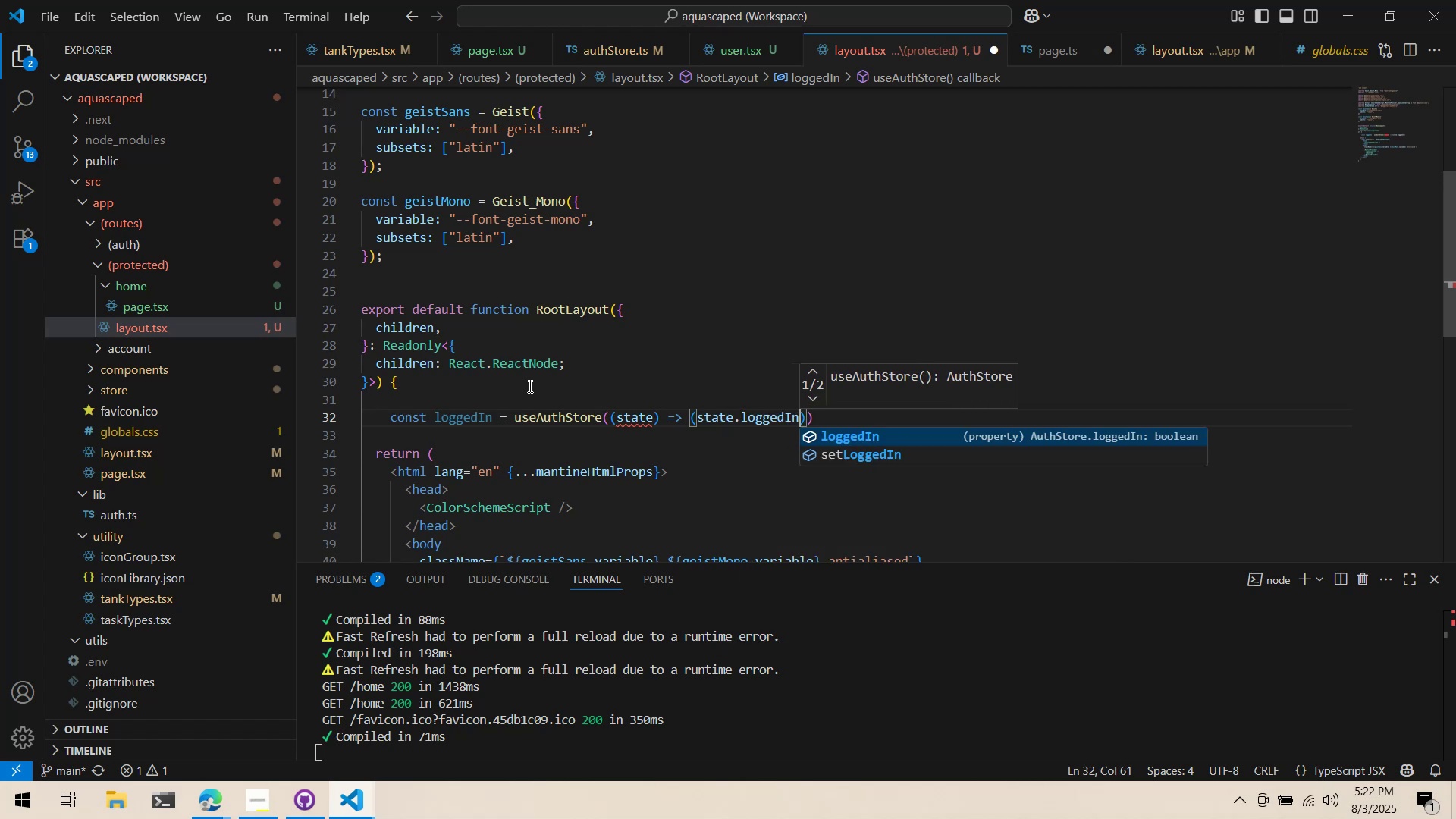 
 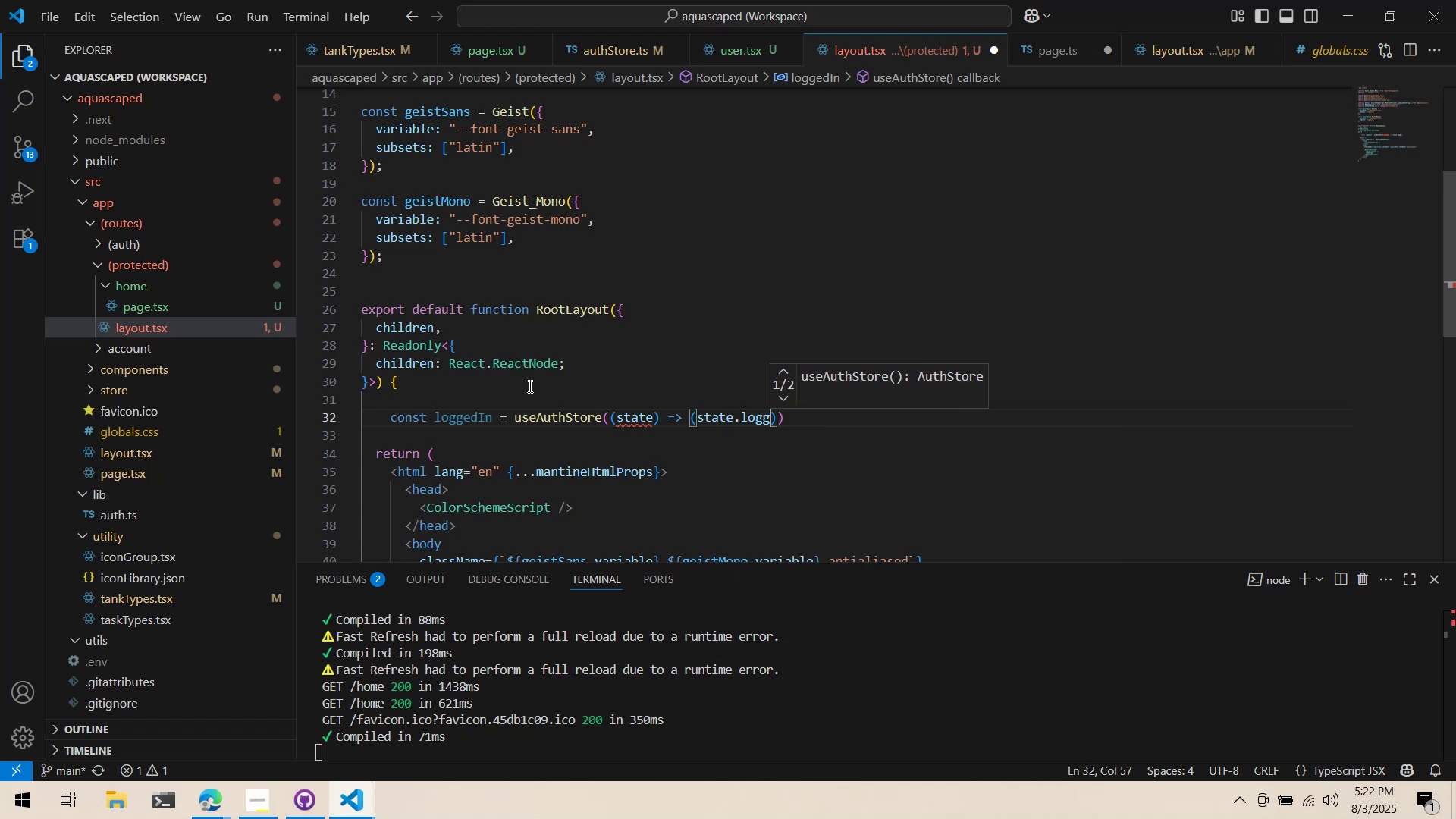 
hold_key(key=ControlLeft, duration=0.31)
 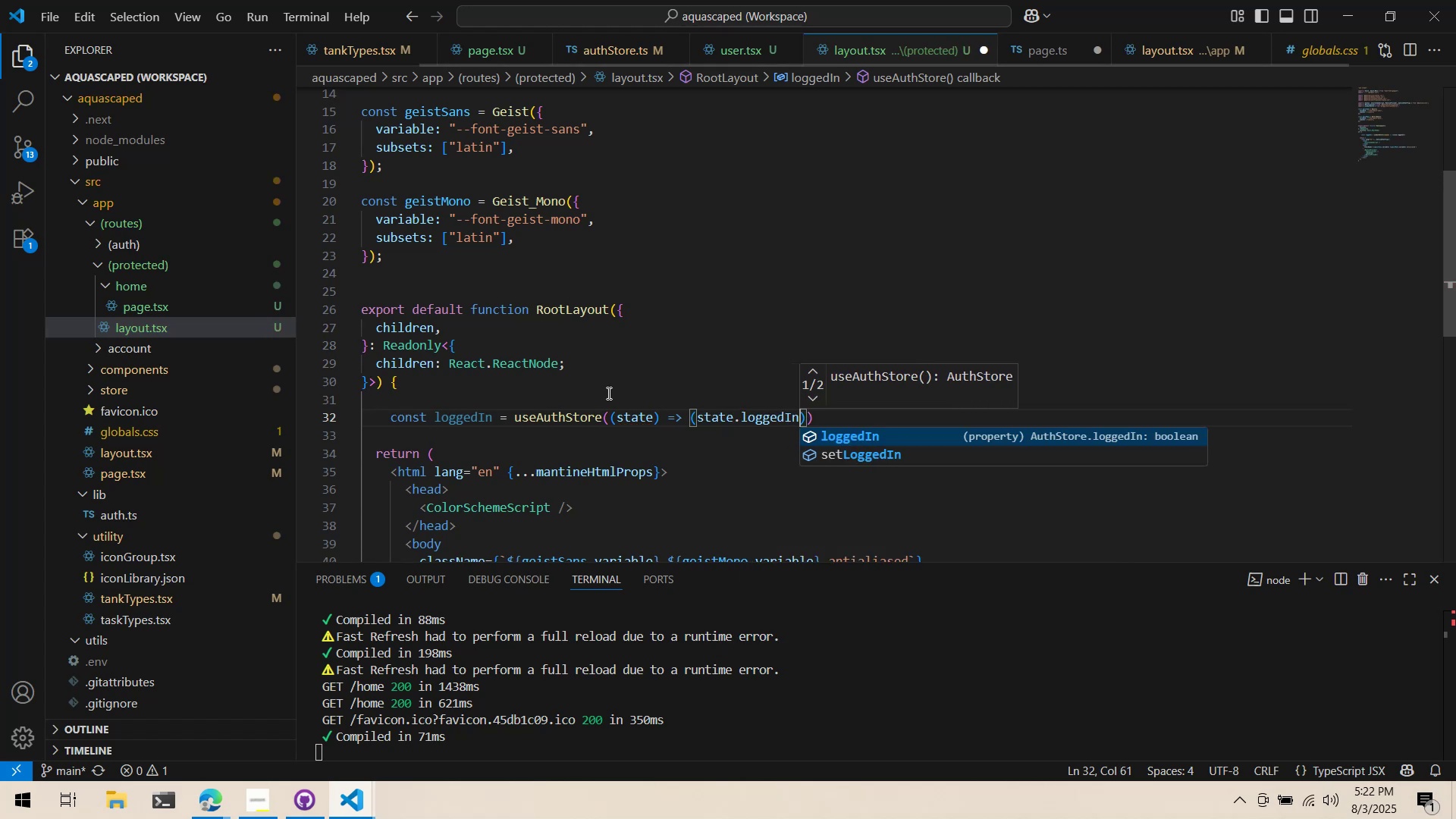 
left_click([610, 384])
 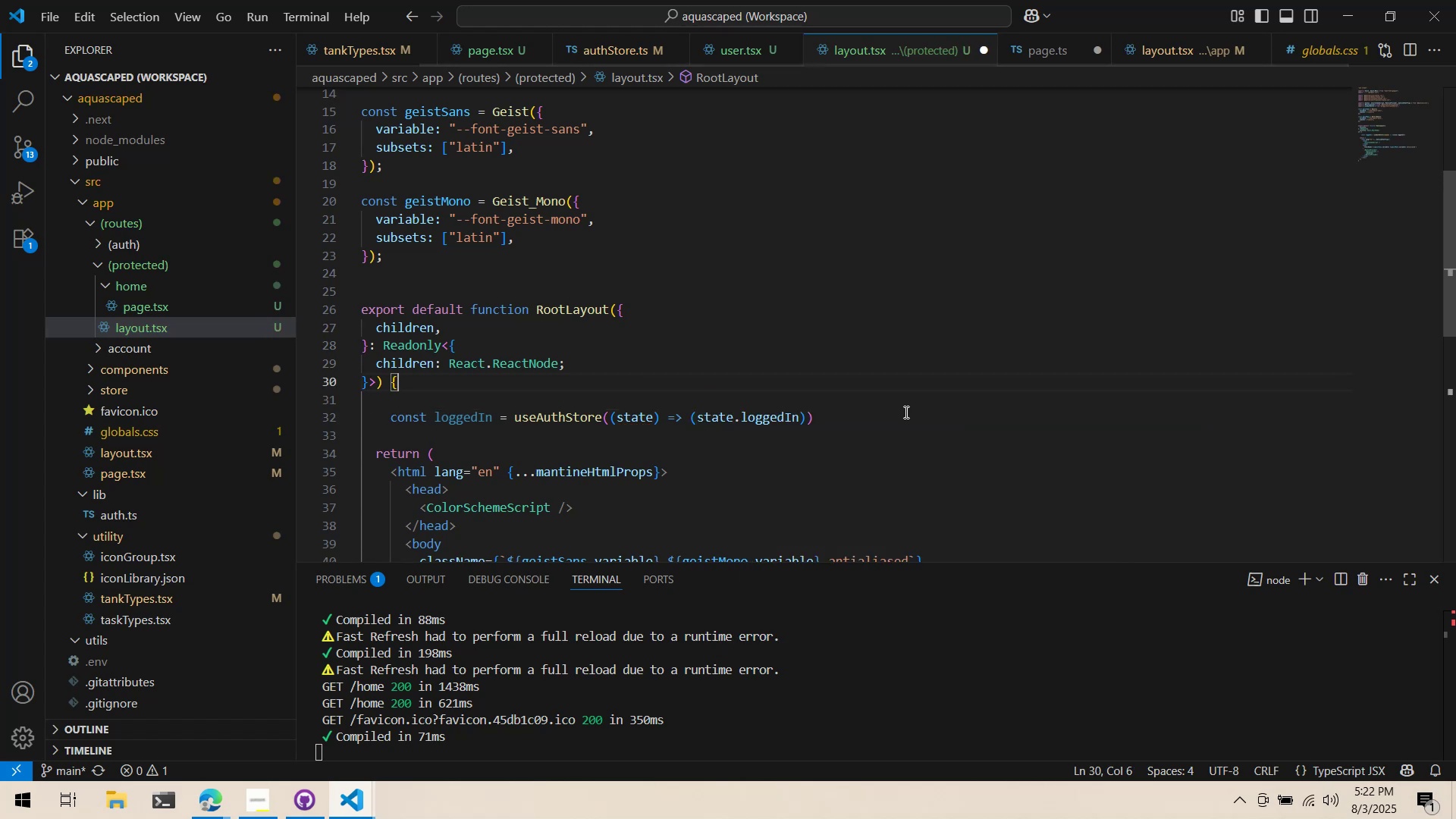 
left_click([904, 413])
 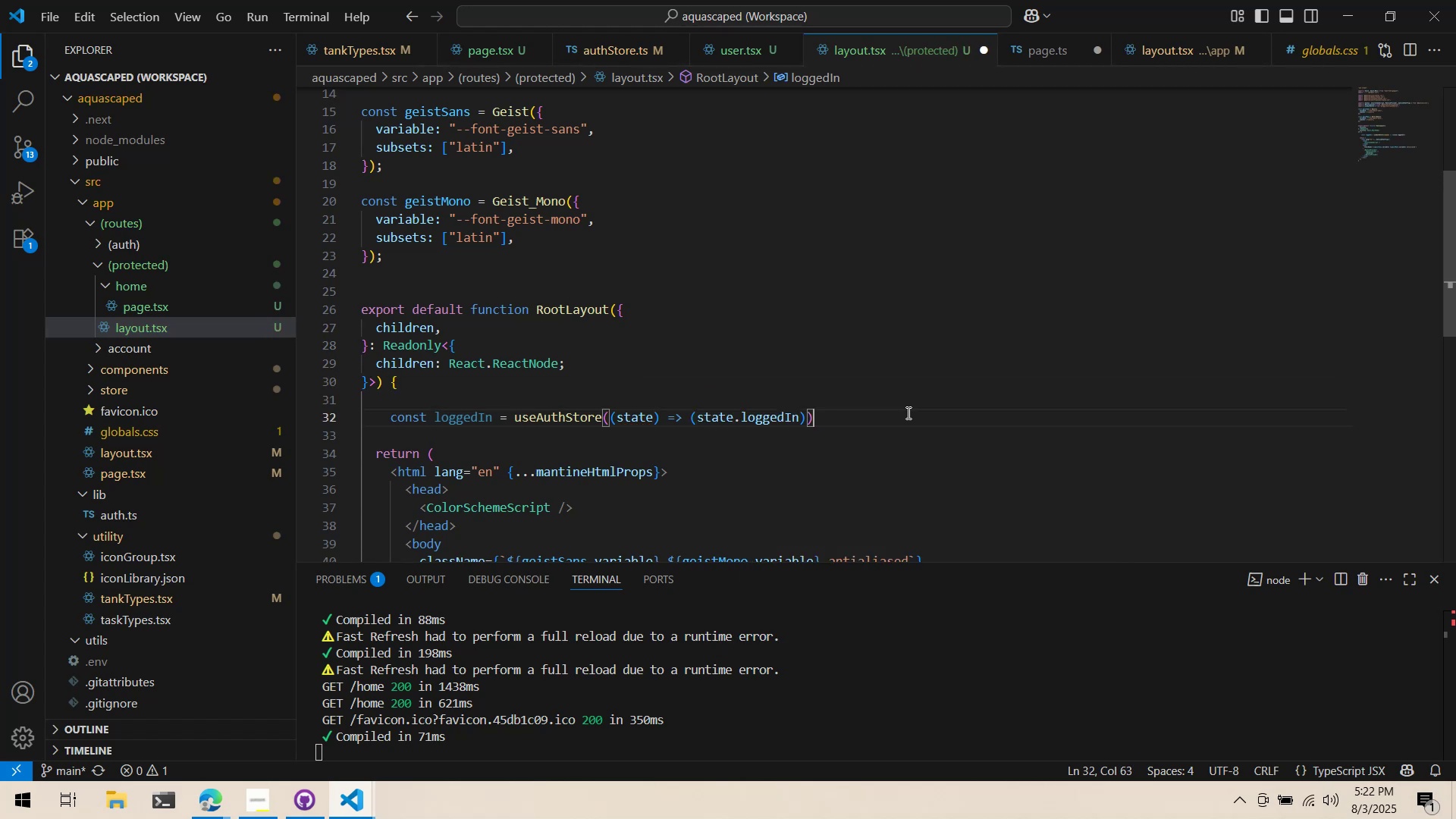 
key(Semicolon)
 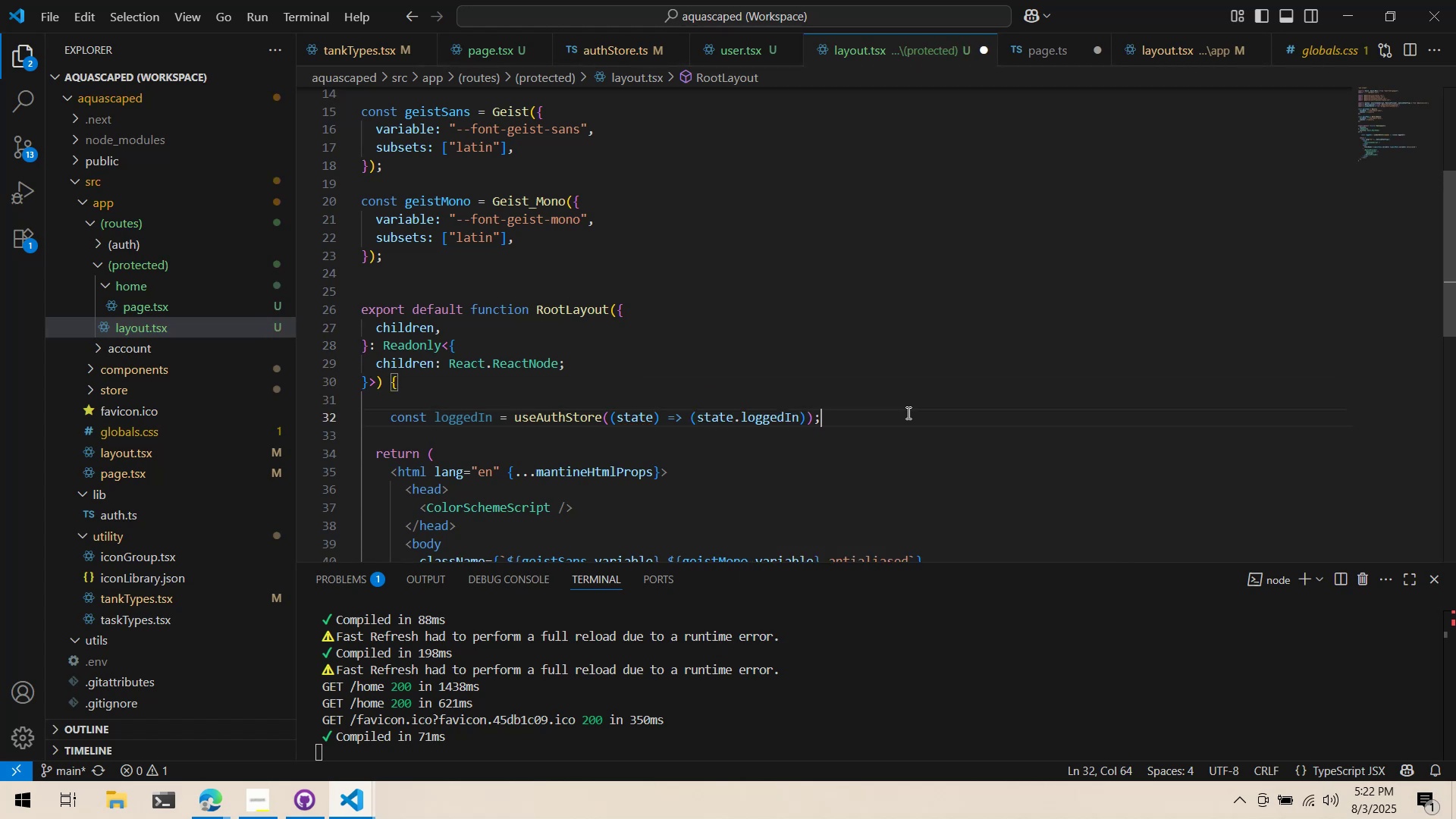 
key(Control+ControlLeft)
 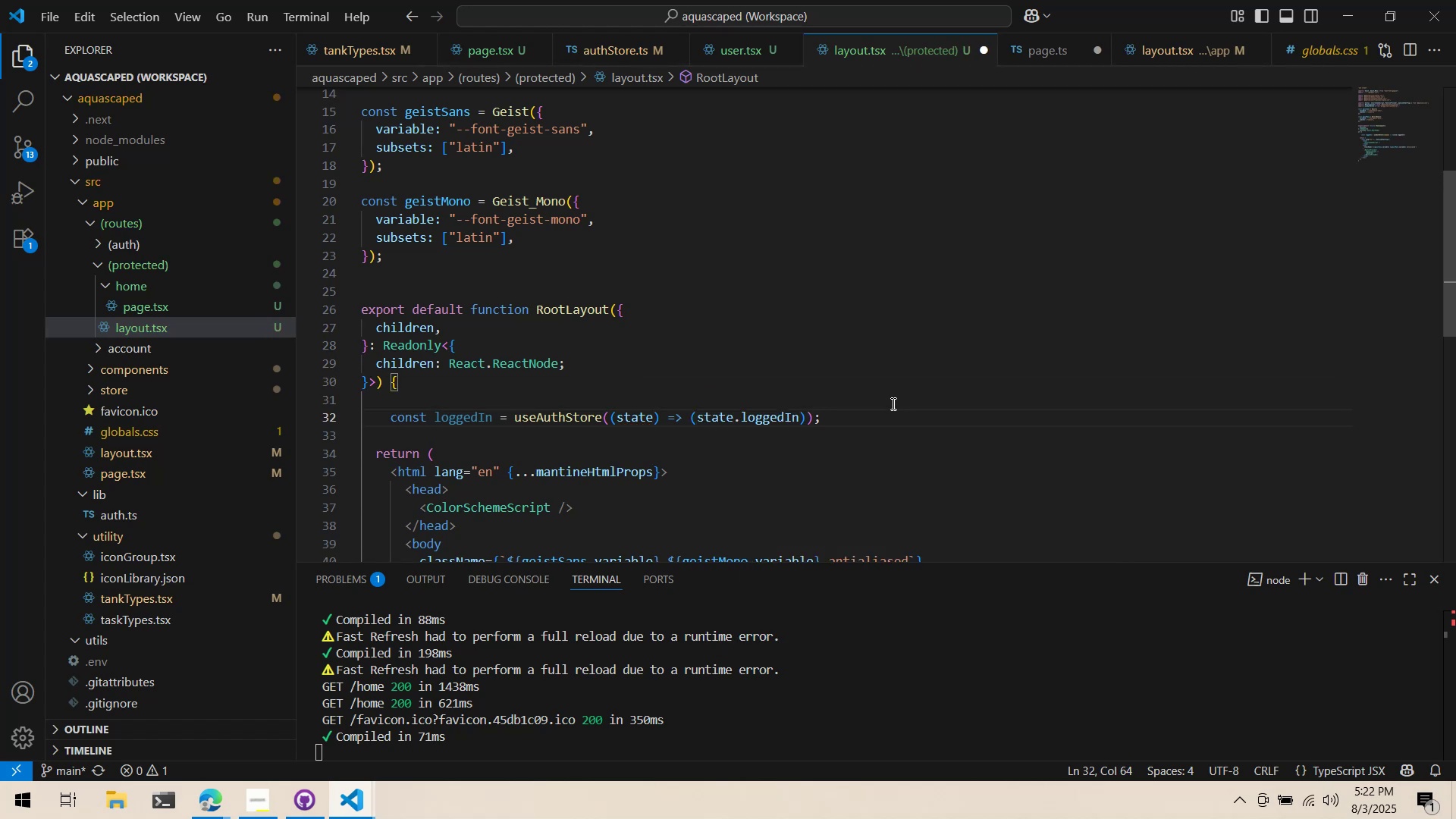 
key(Control+S)
 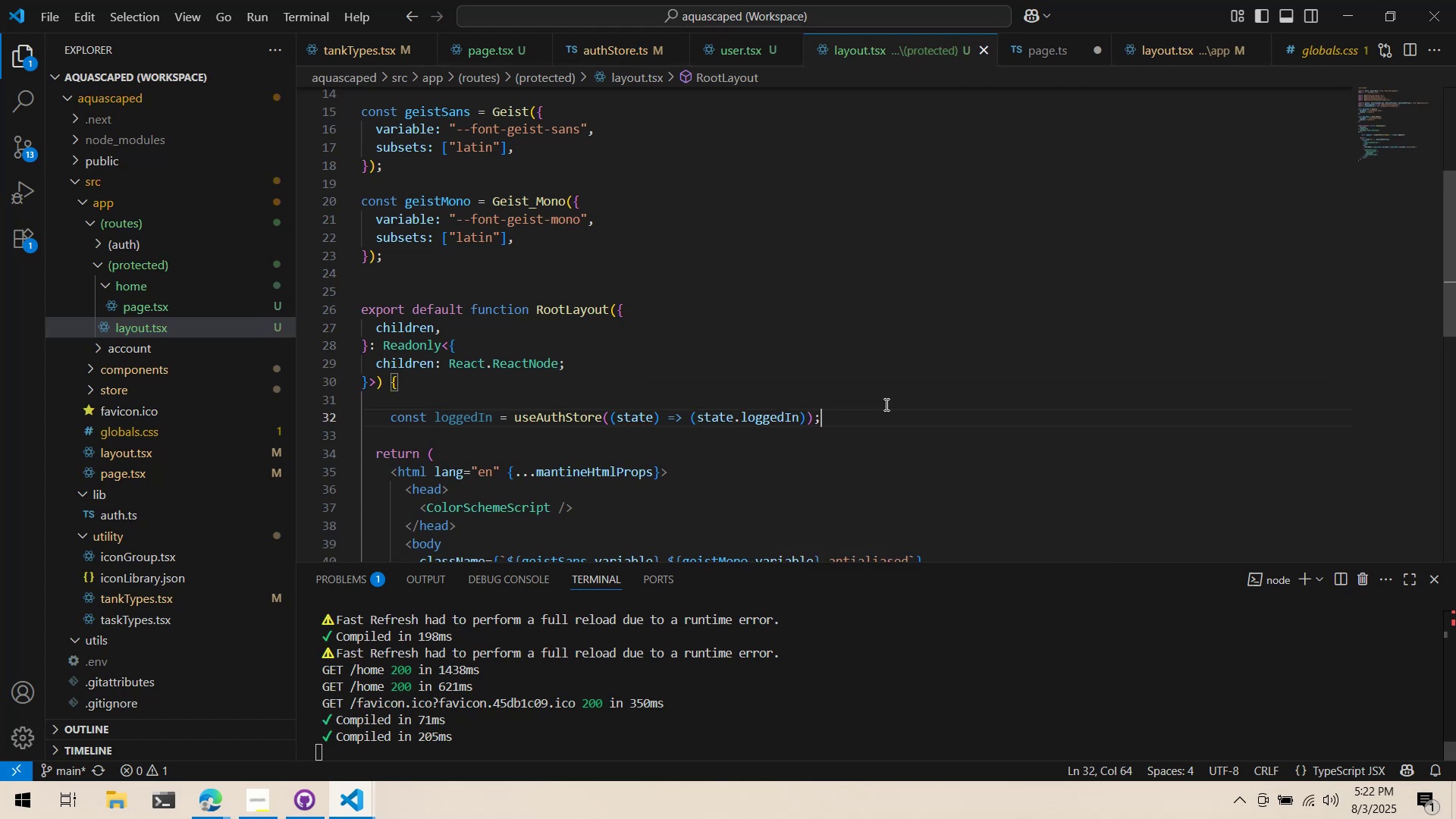 
key(Alt+AltLeft)
 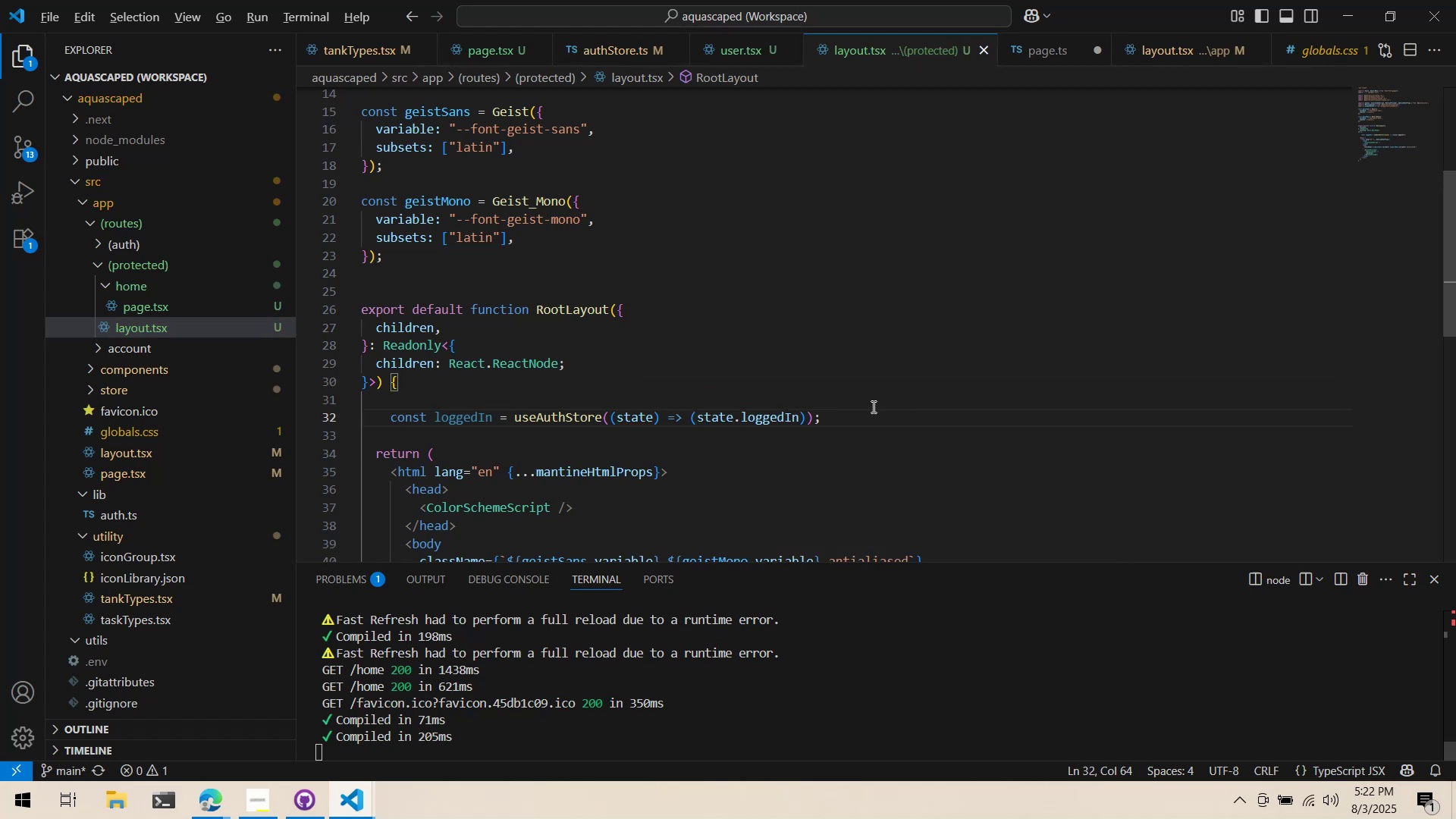 
key(Alt+Tab)
 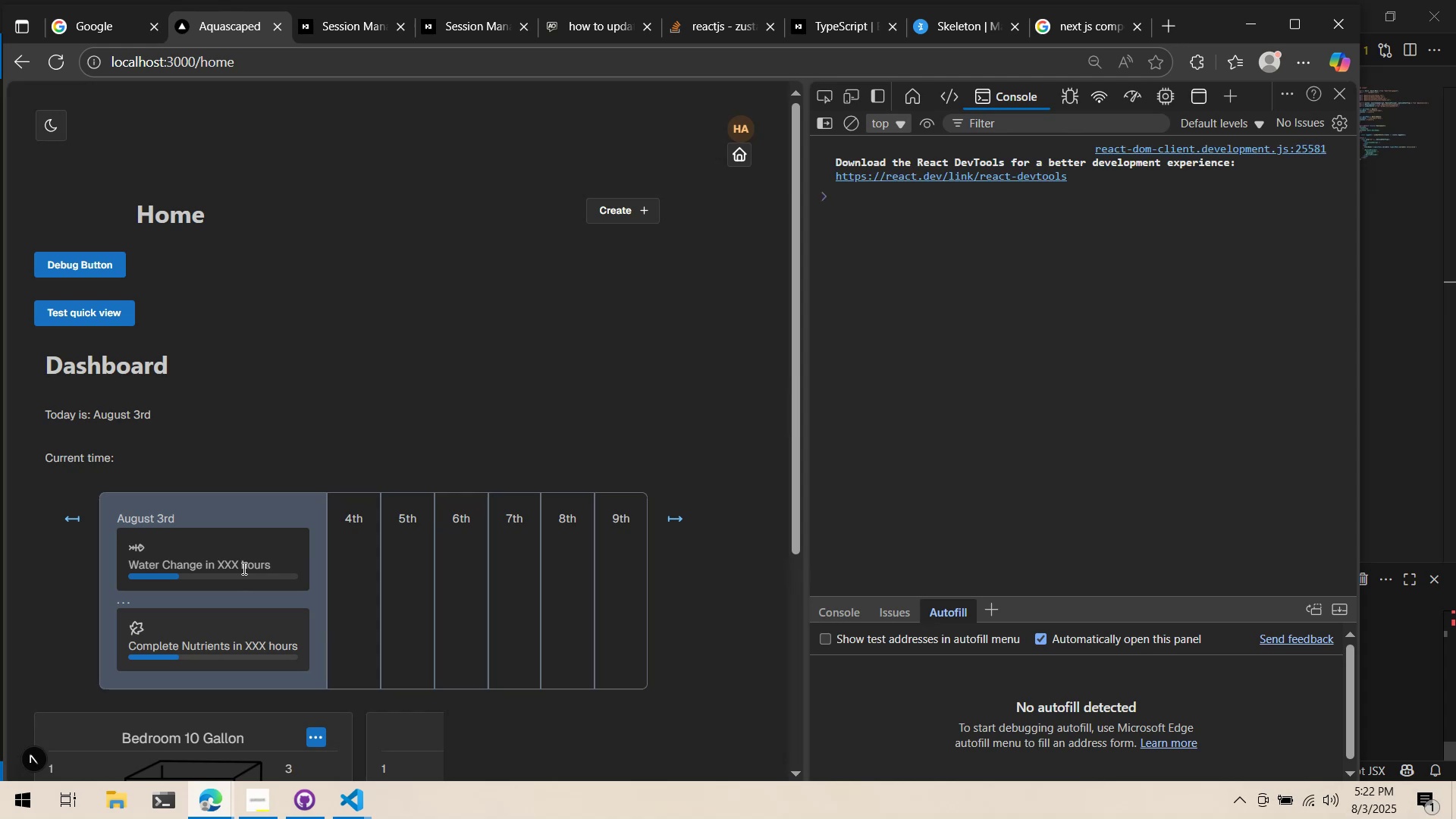 
key(Alt+AltLeft)
 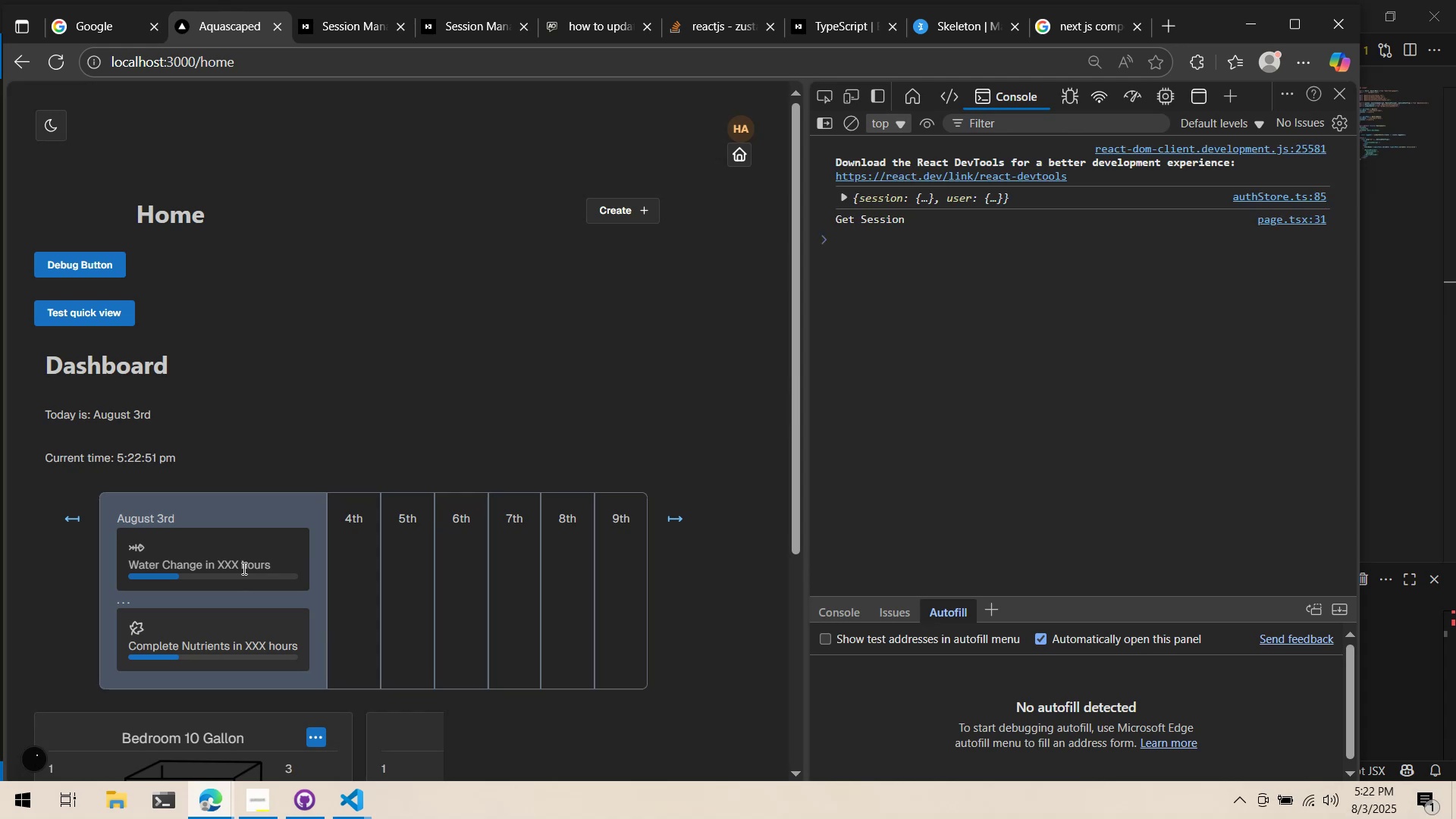 
key(Alt+Tab)
 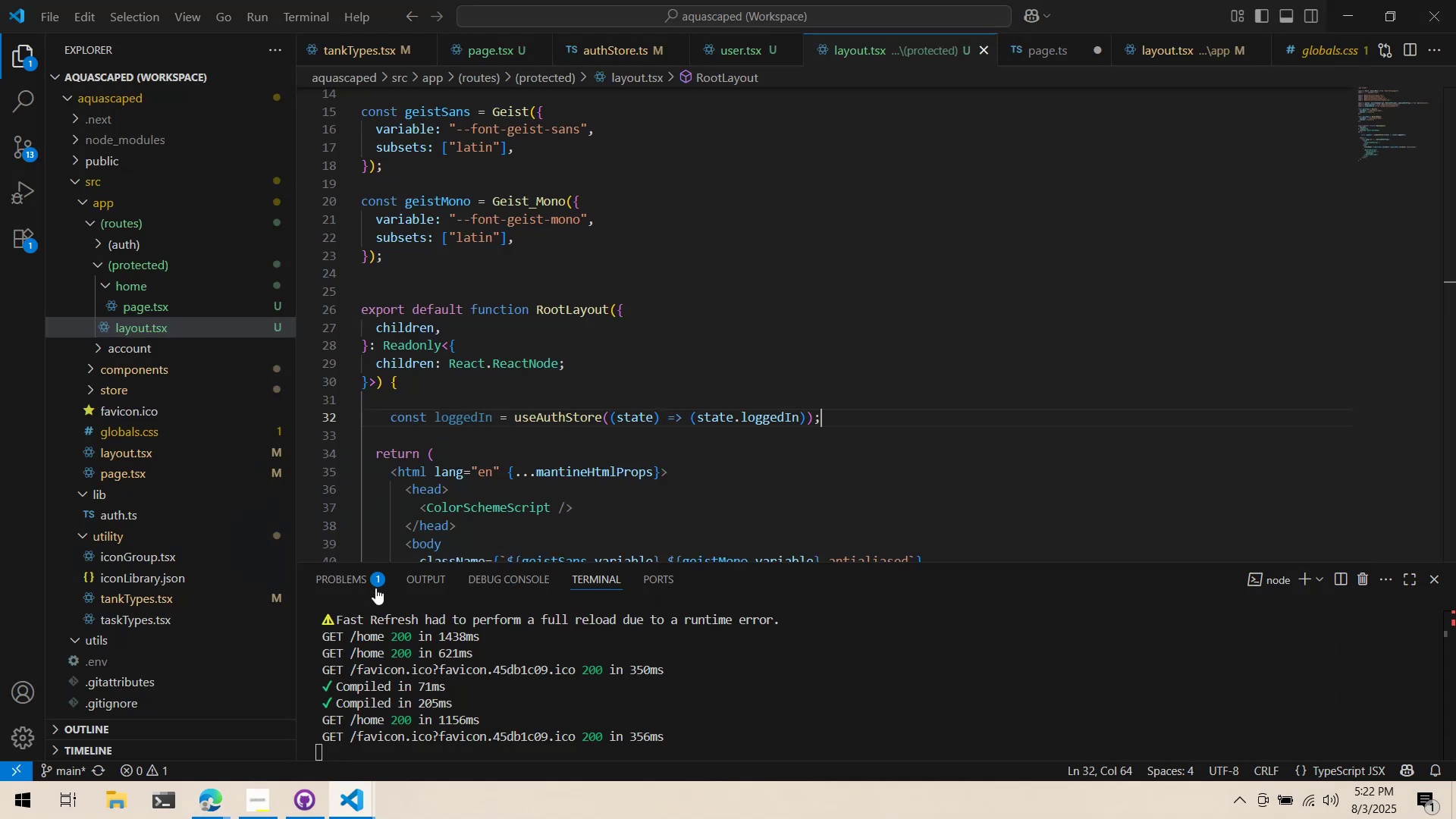 
key(Alt+AltLeft)
 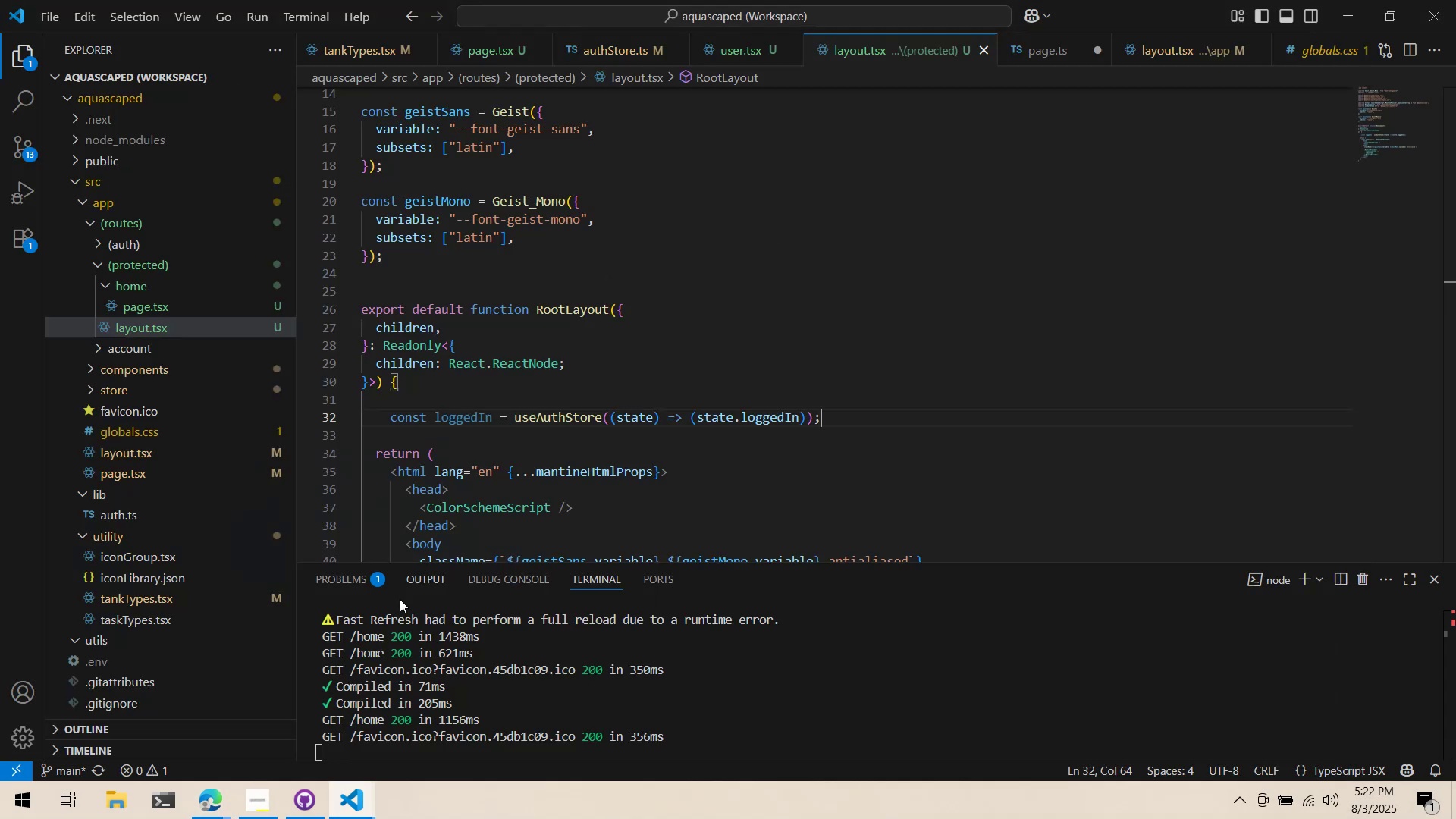 
key(Alt+Tab)
 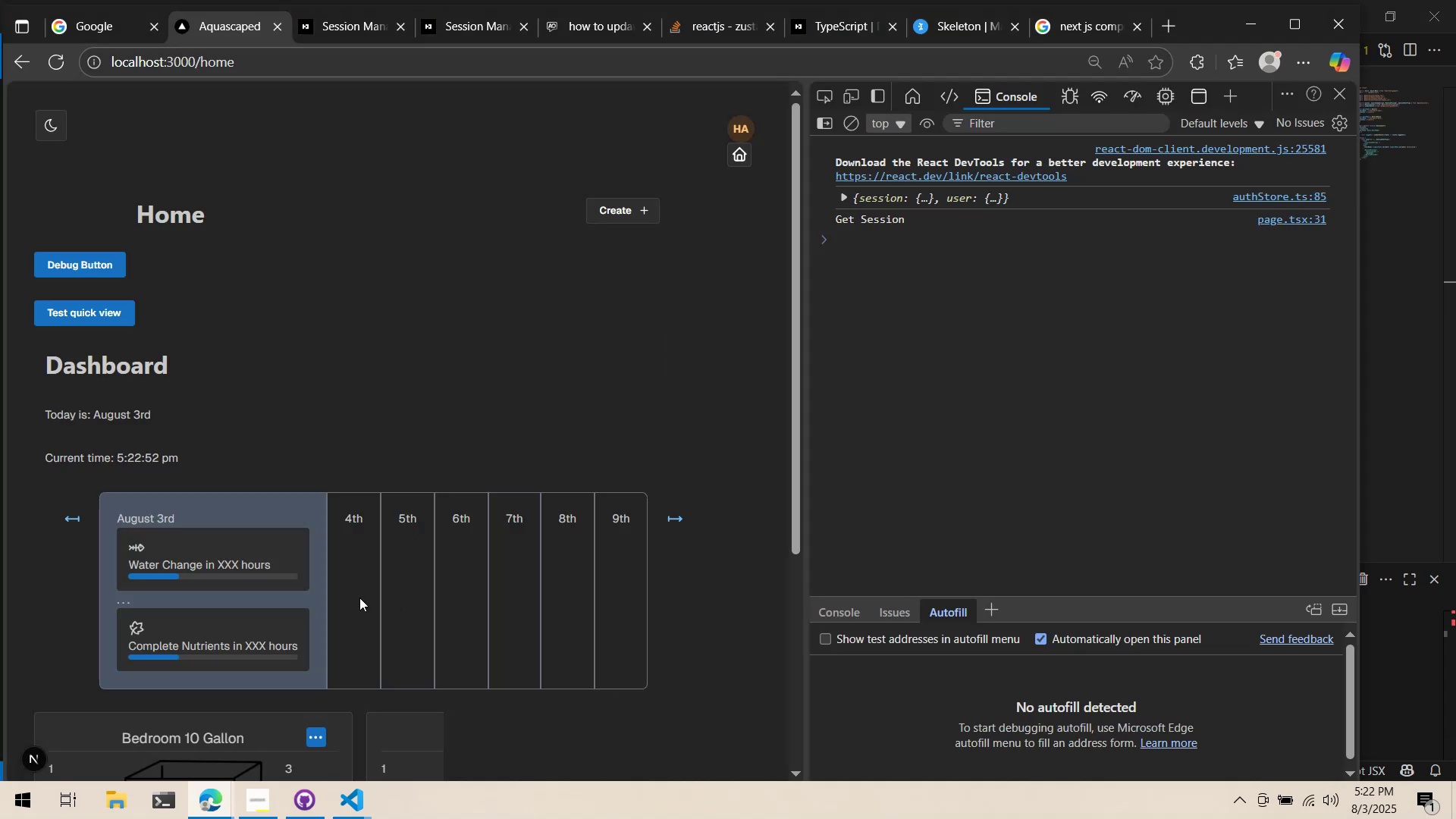 
key(Alt+AltLeft)
 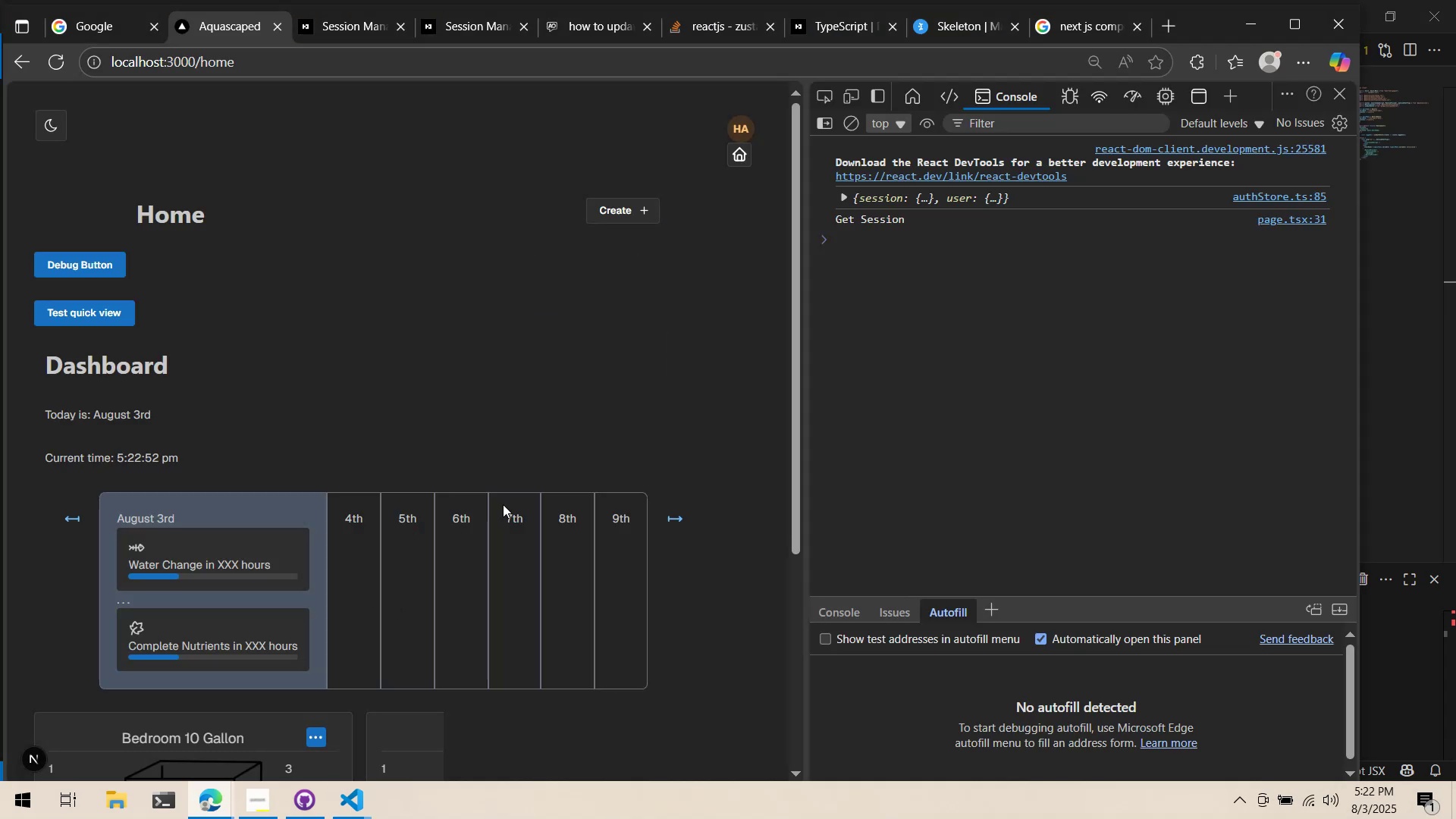 
key(Alt+Tab)
 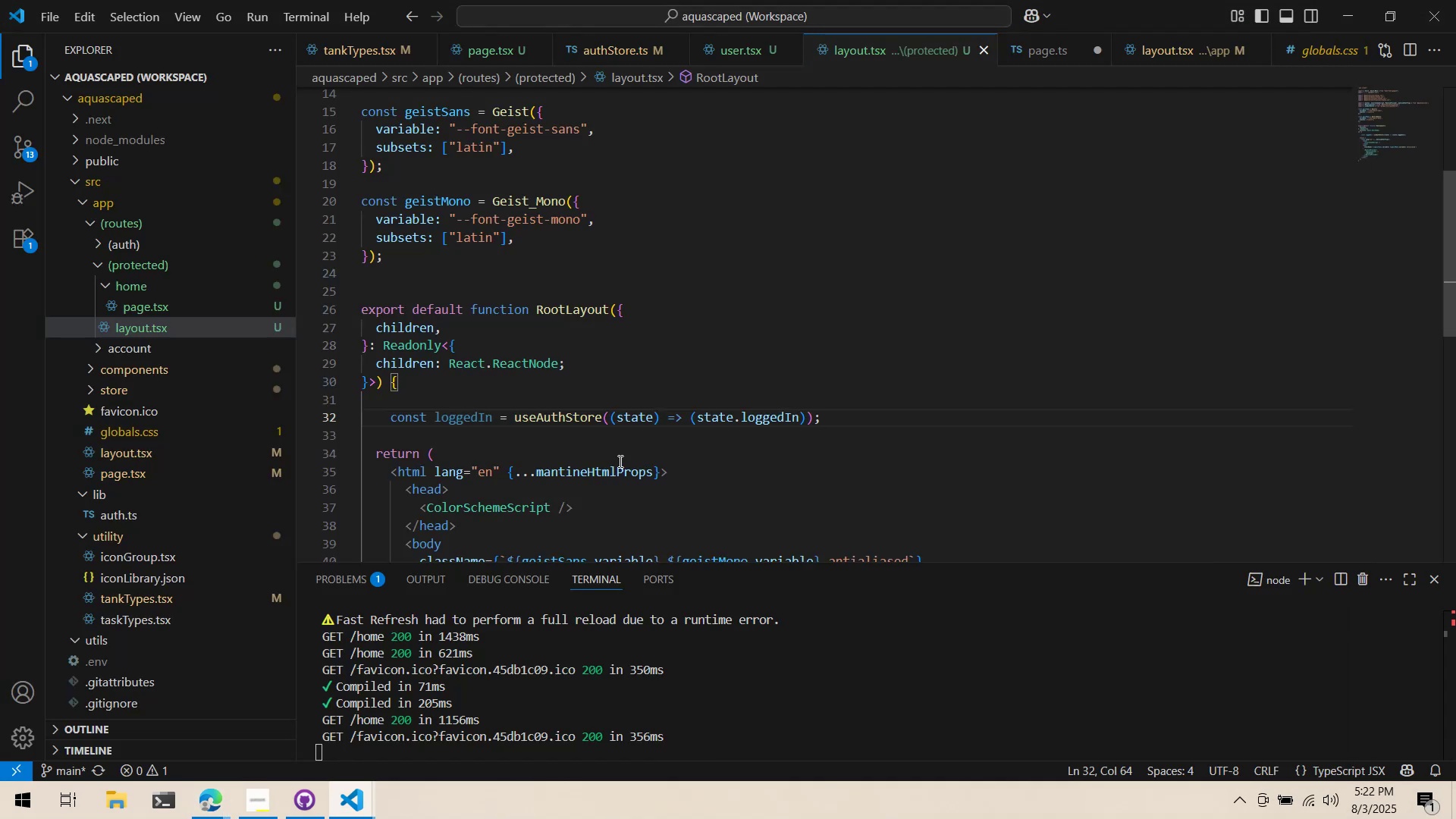 
scroll: coordinate [438, 466], scroll_direction: down, amount: 3.0
 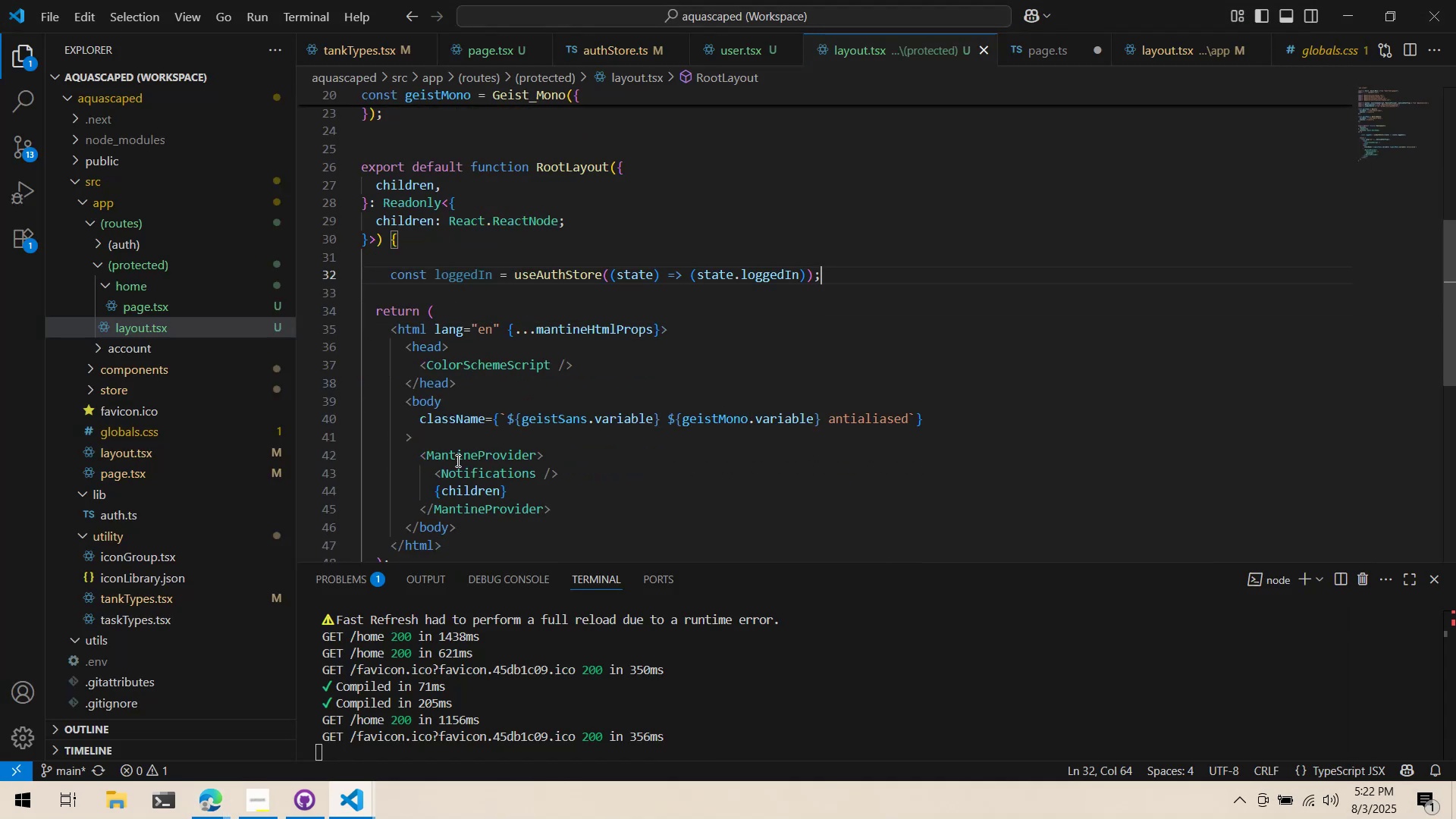 
mouse_move([507, 447])
 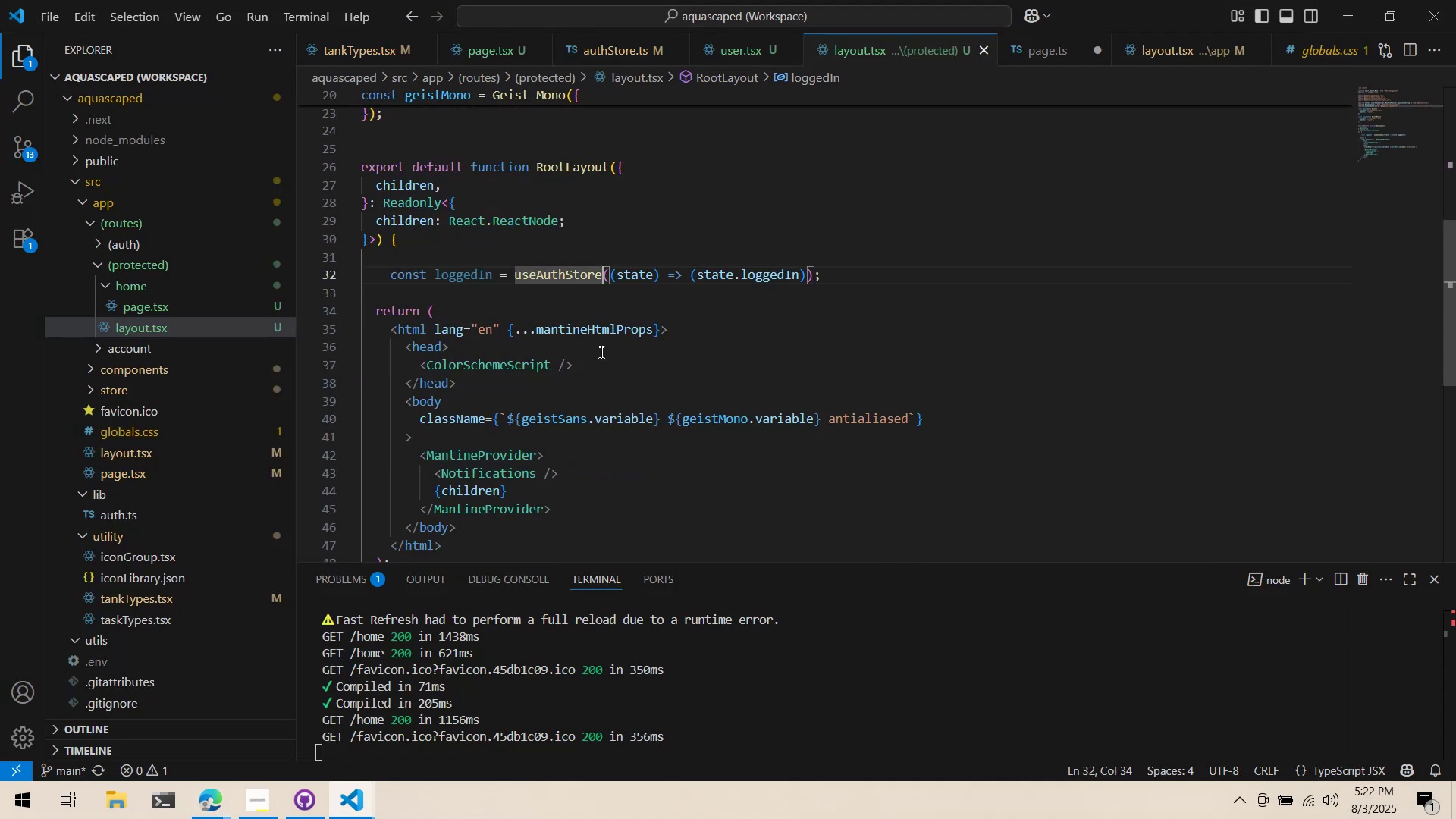 
double_click([611, 438])
 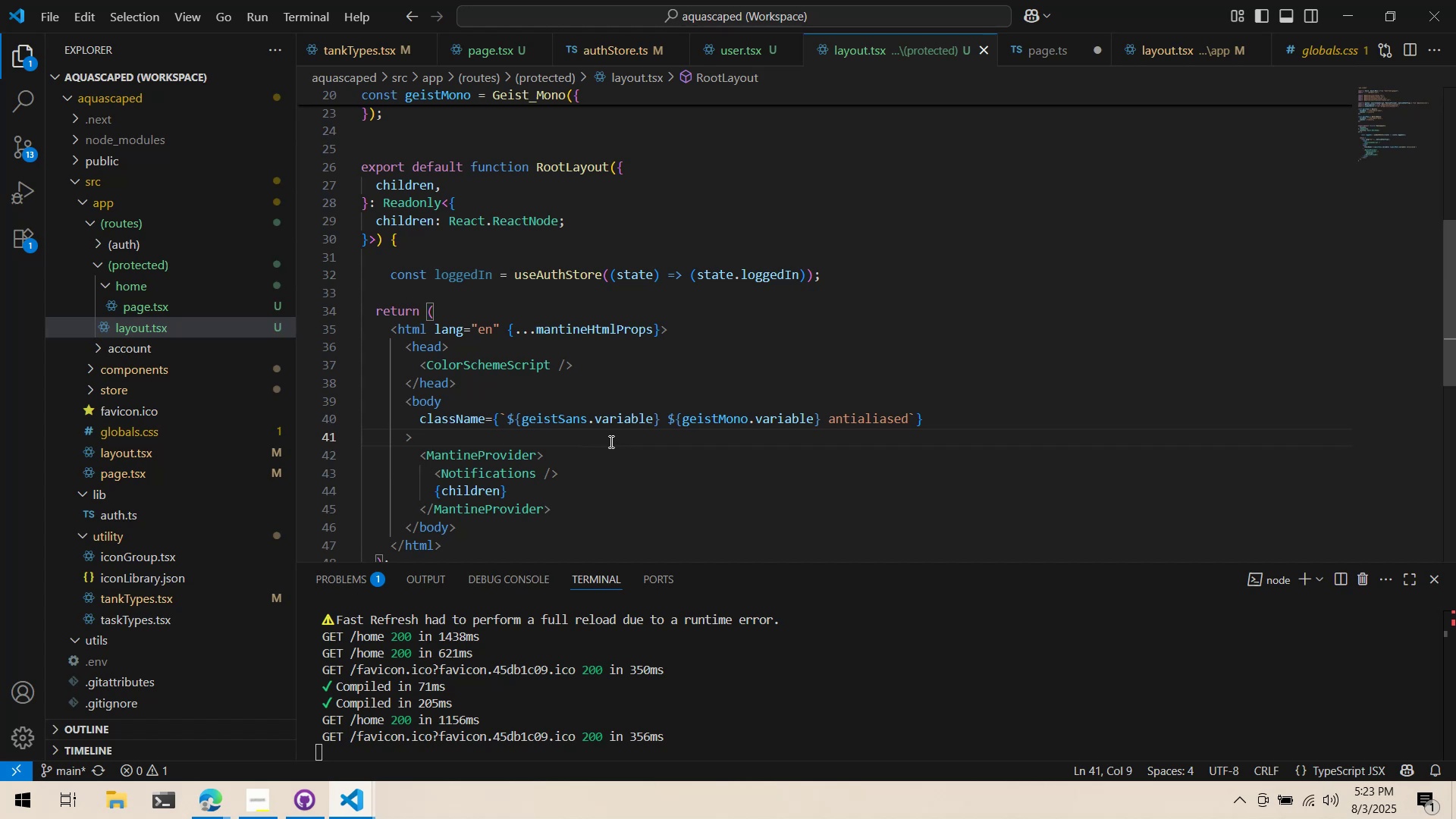 
wait(5.02)
 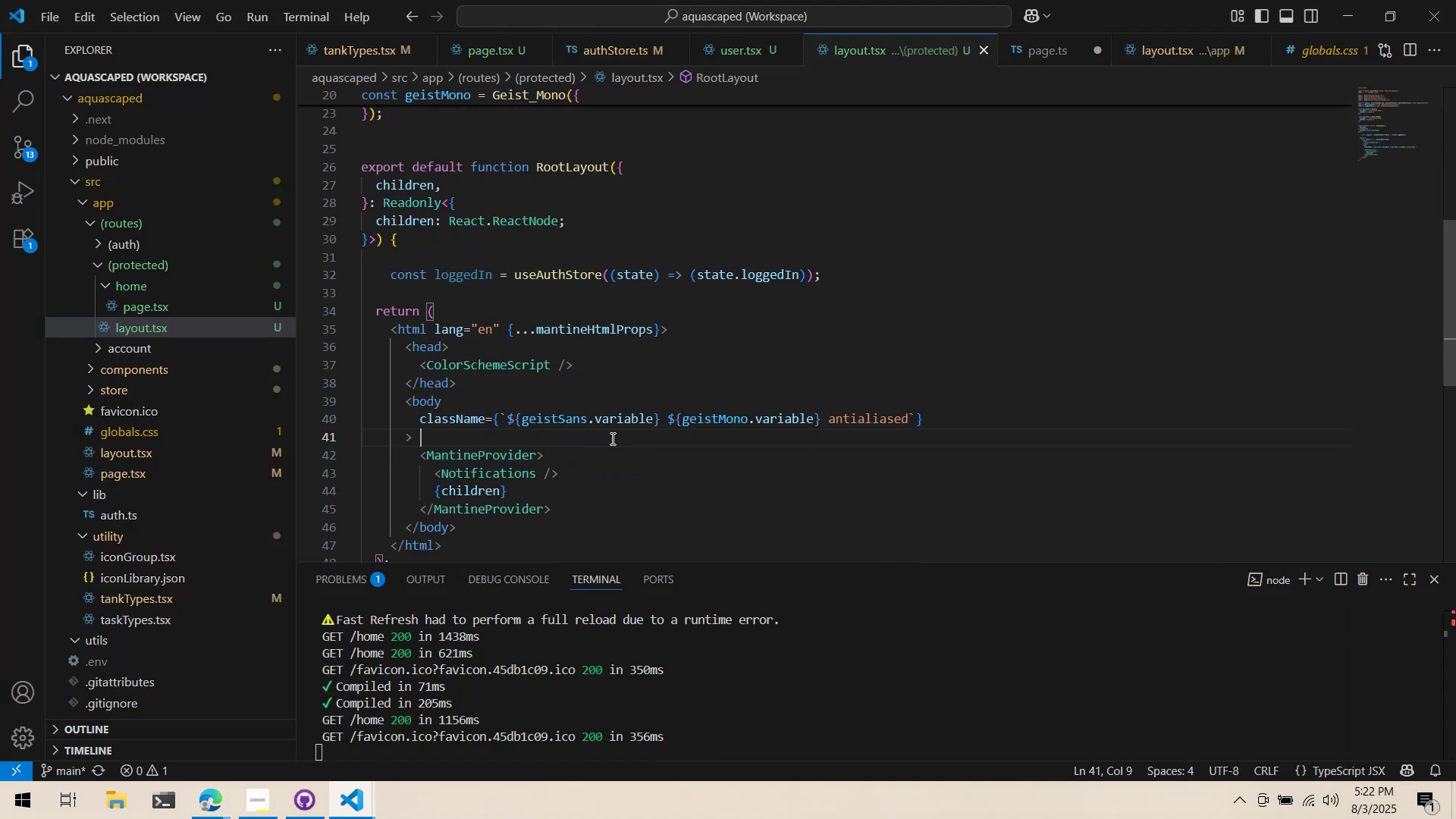 
double_click([502, 474])
 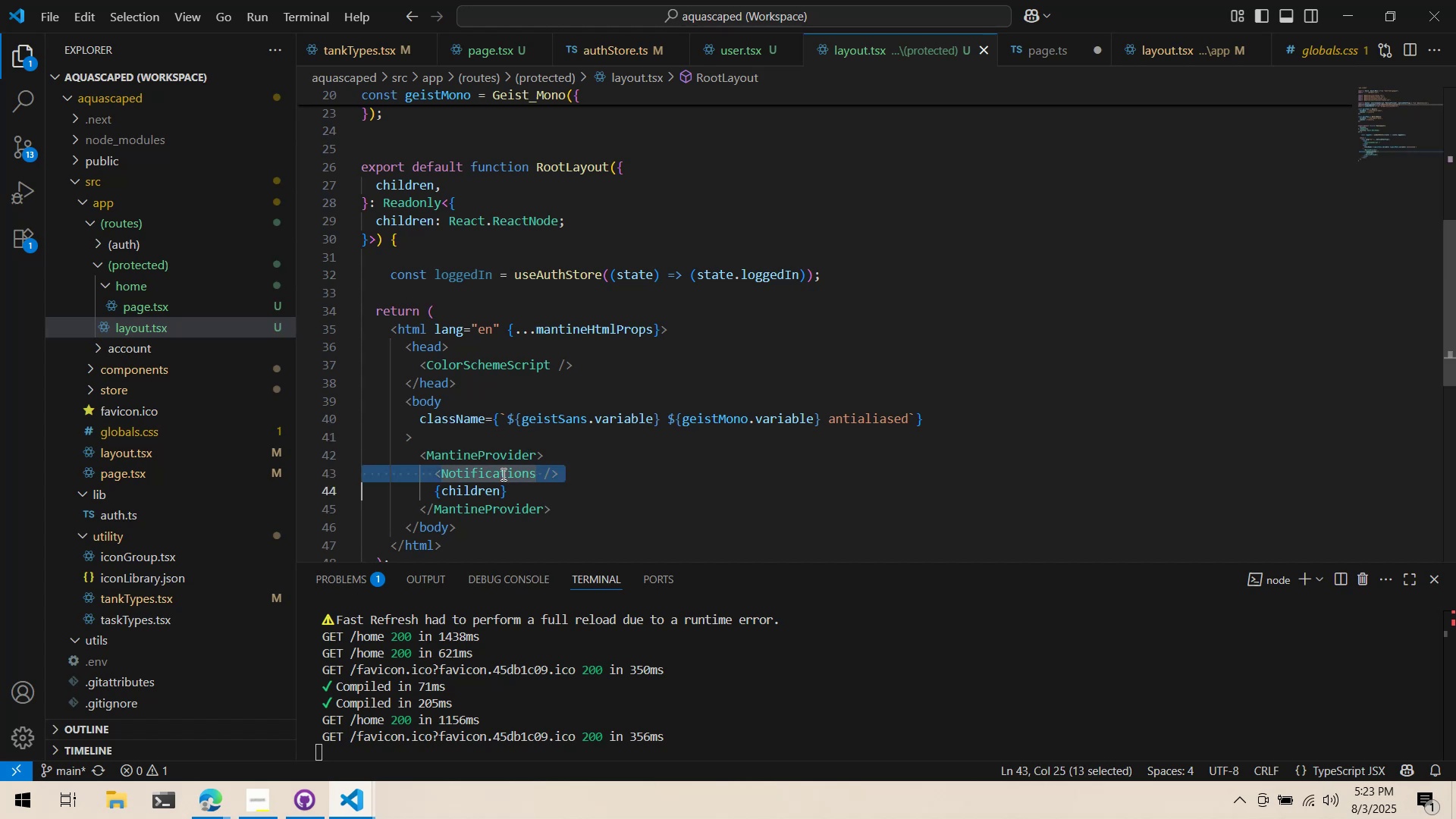 
triple_click([502, 474])
 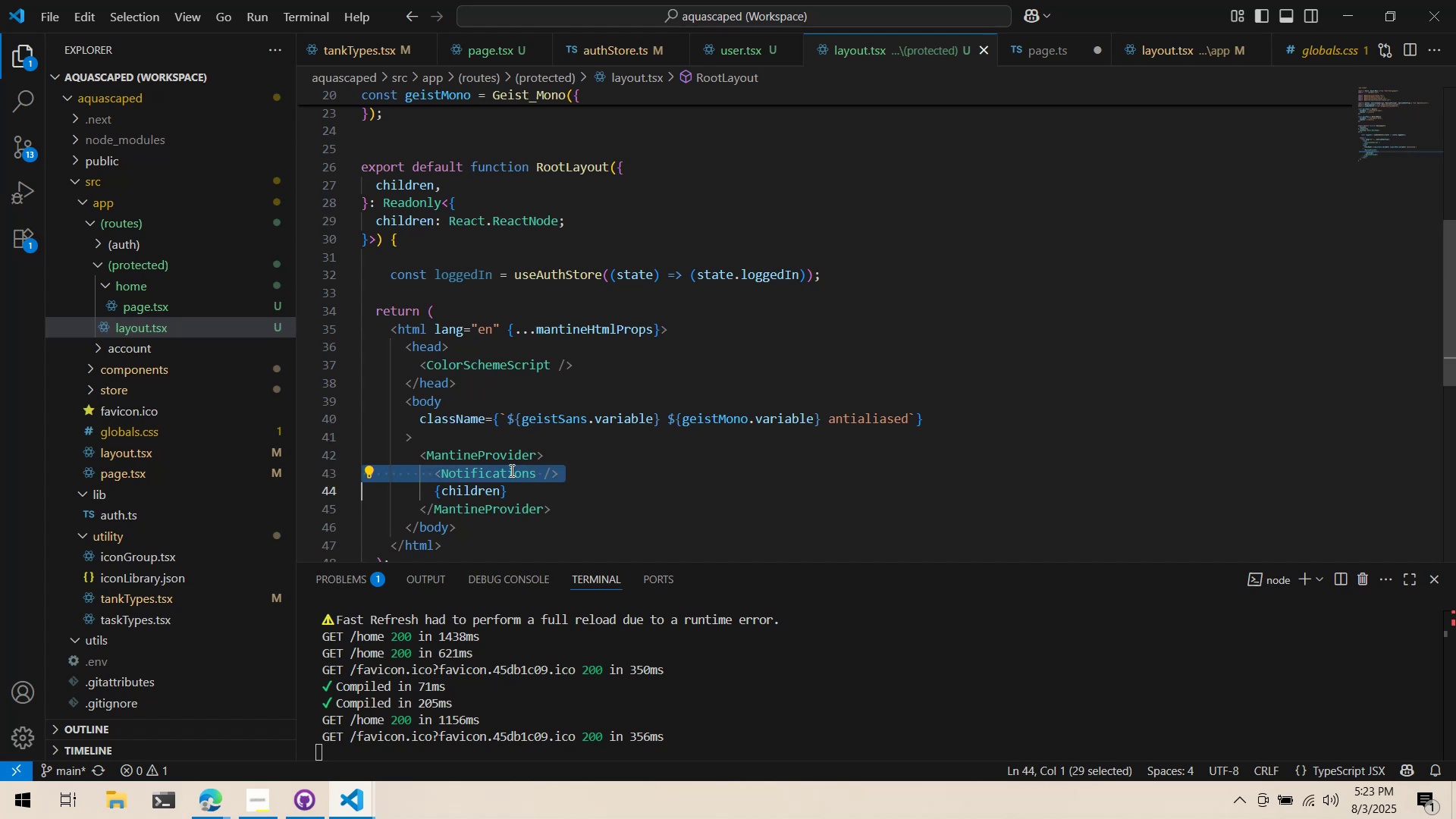 
left_click([569, 435])
 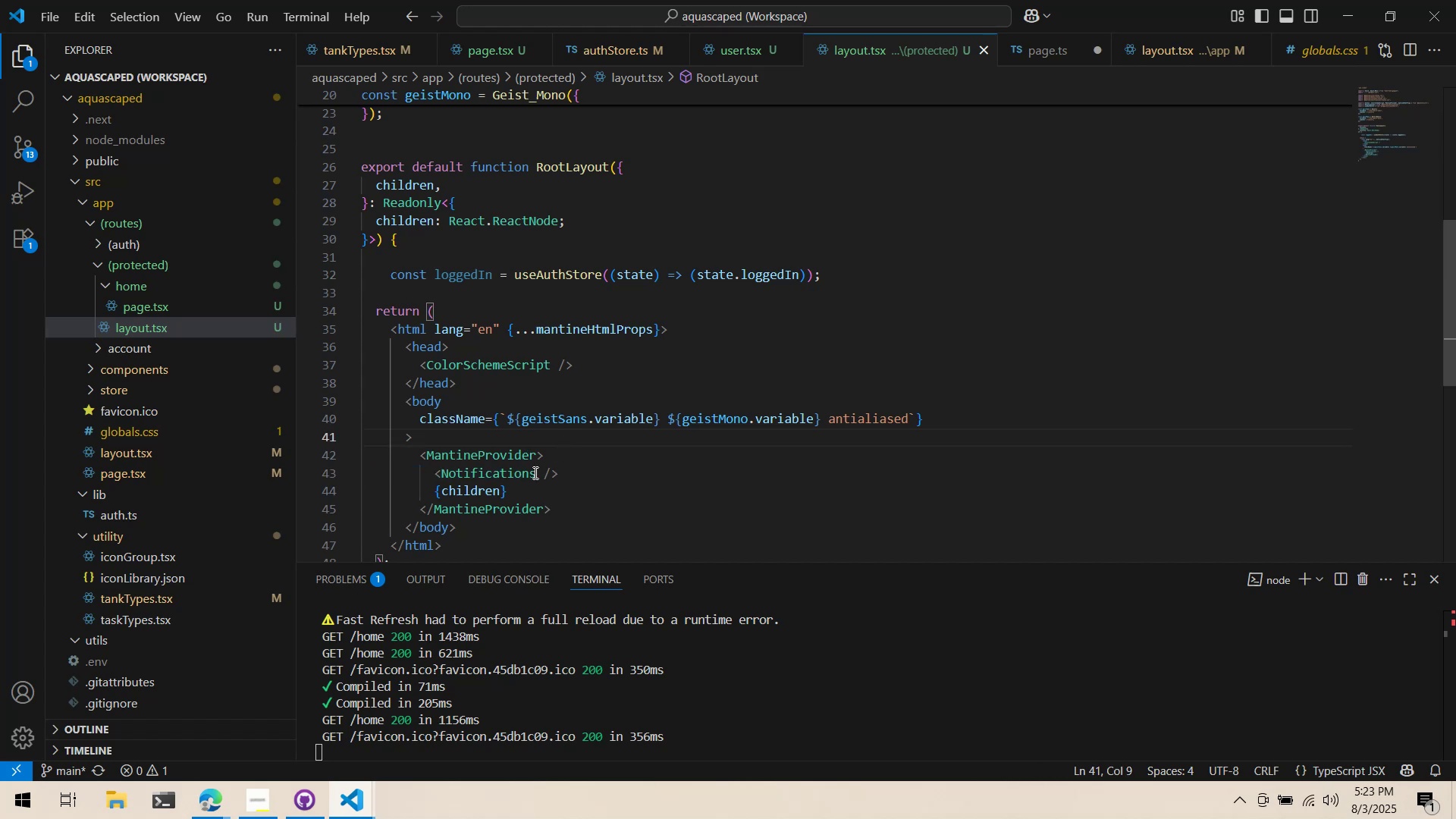 
double_click([534, 472])
 